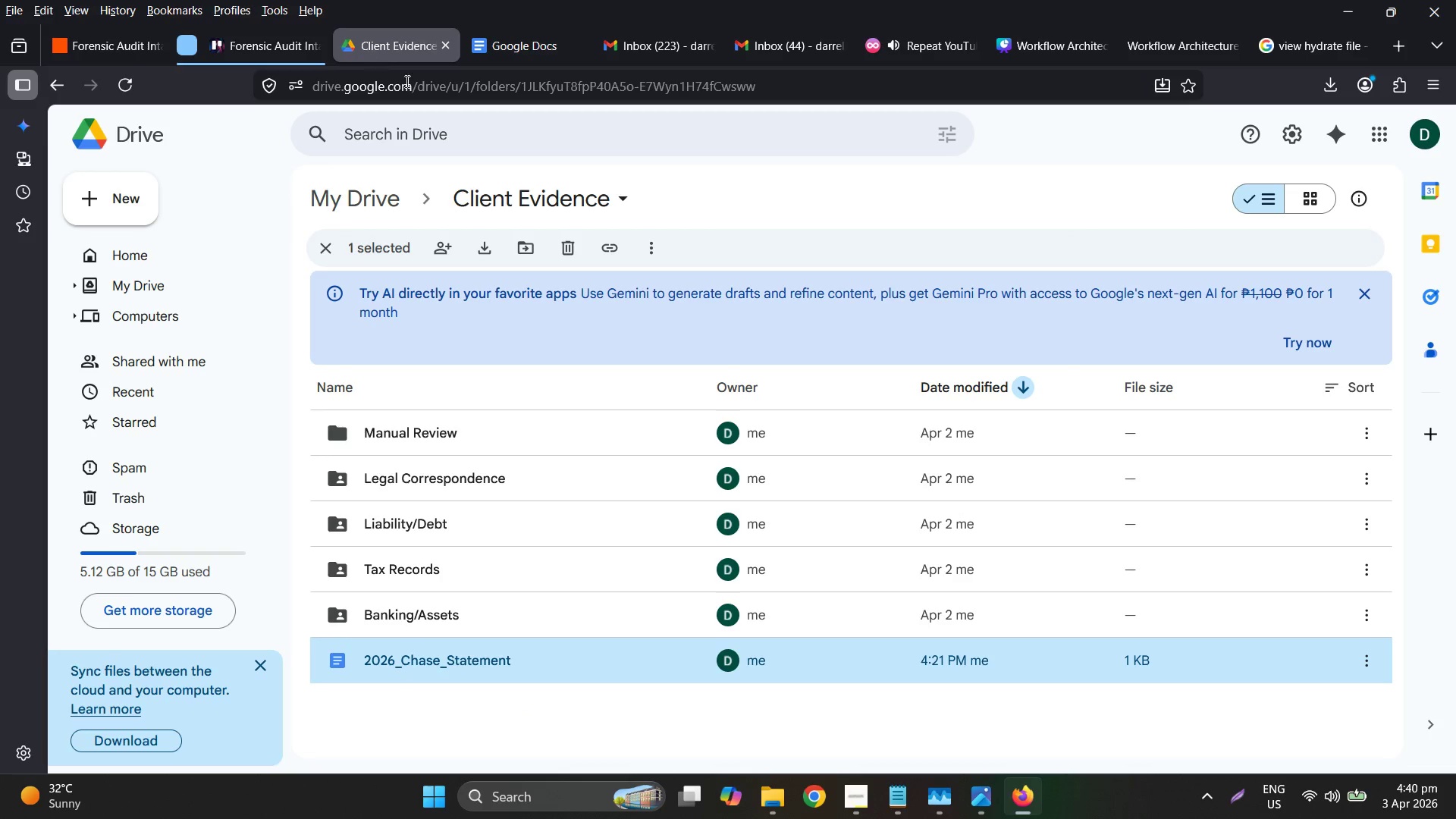 
mouse_move([523, 659])
 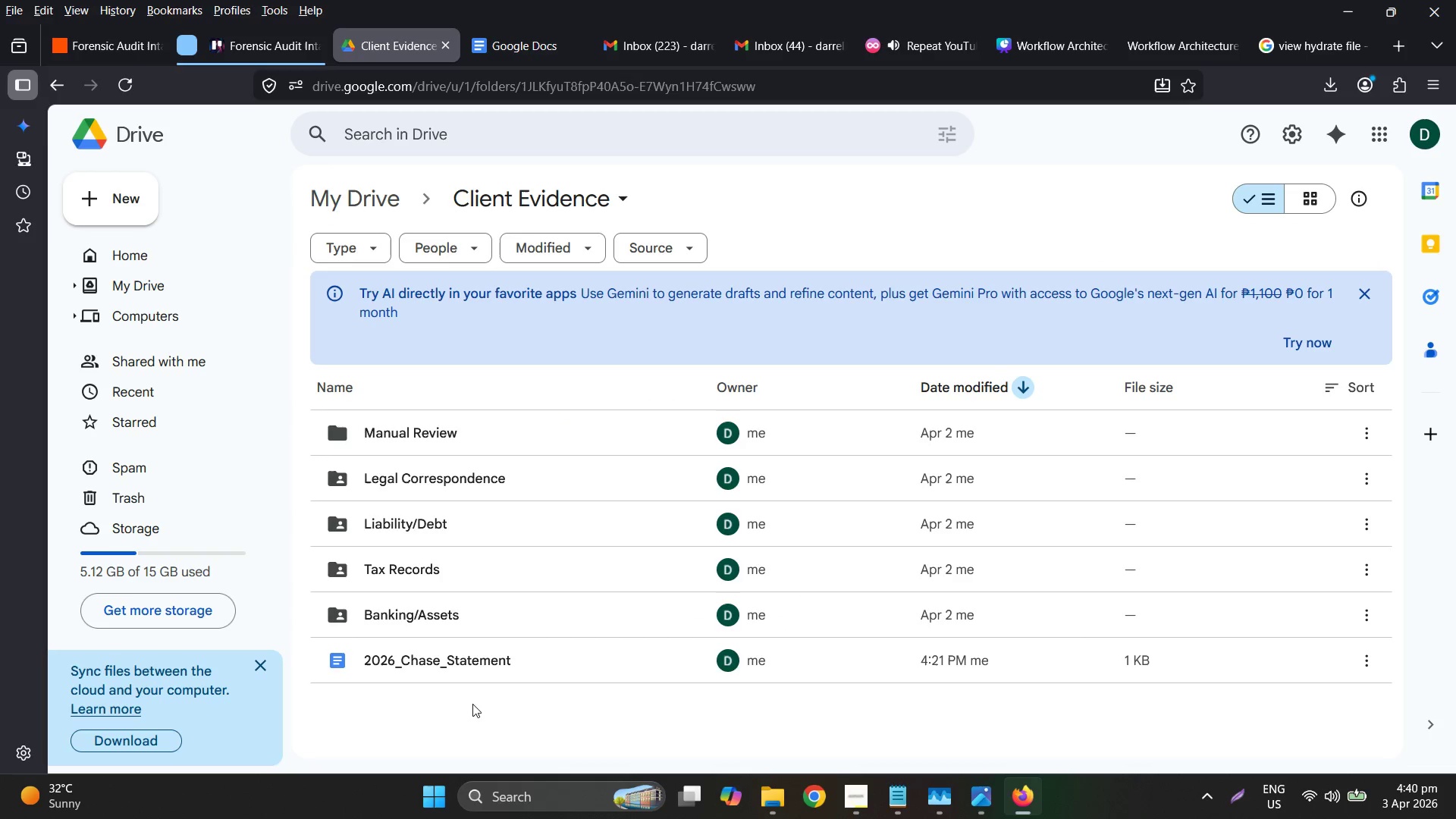 
left_click_drag(start_coordinate=[472, 675], to_coordinate=[353, 185])
 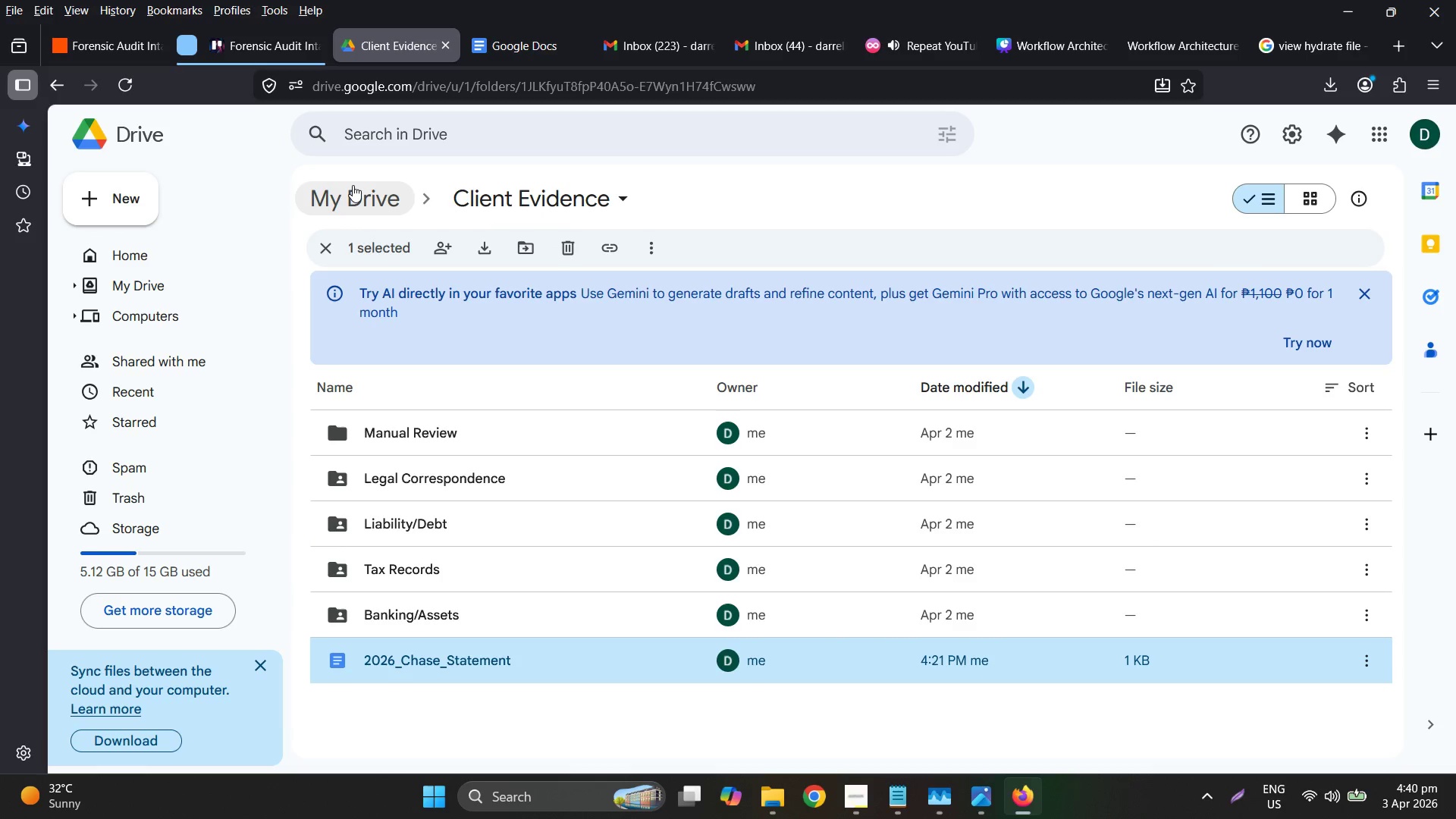 
left_click([352, 185])
 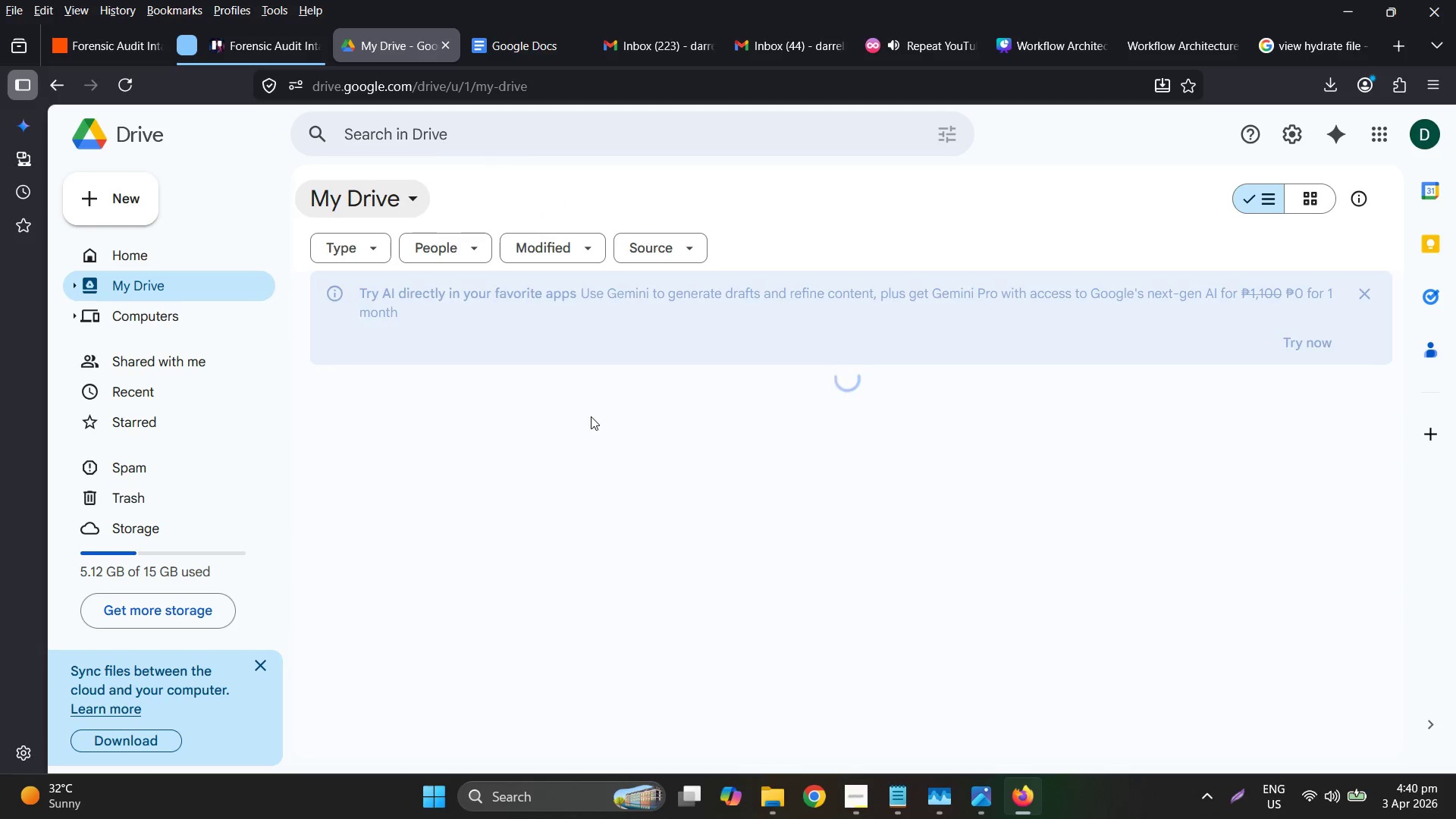 
scroll: coordinate [624, 438], scroll_direction: down, amount: 1.0
 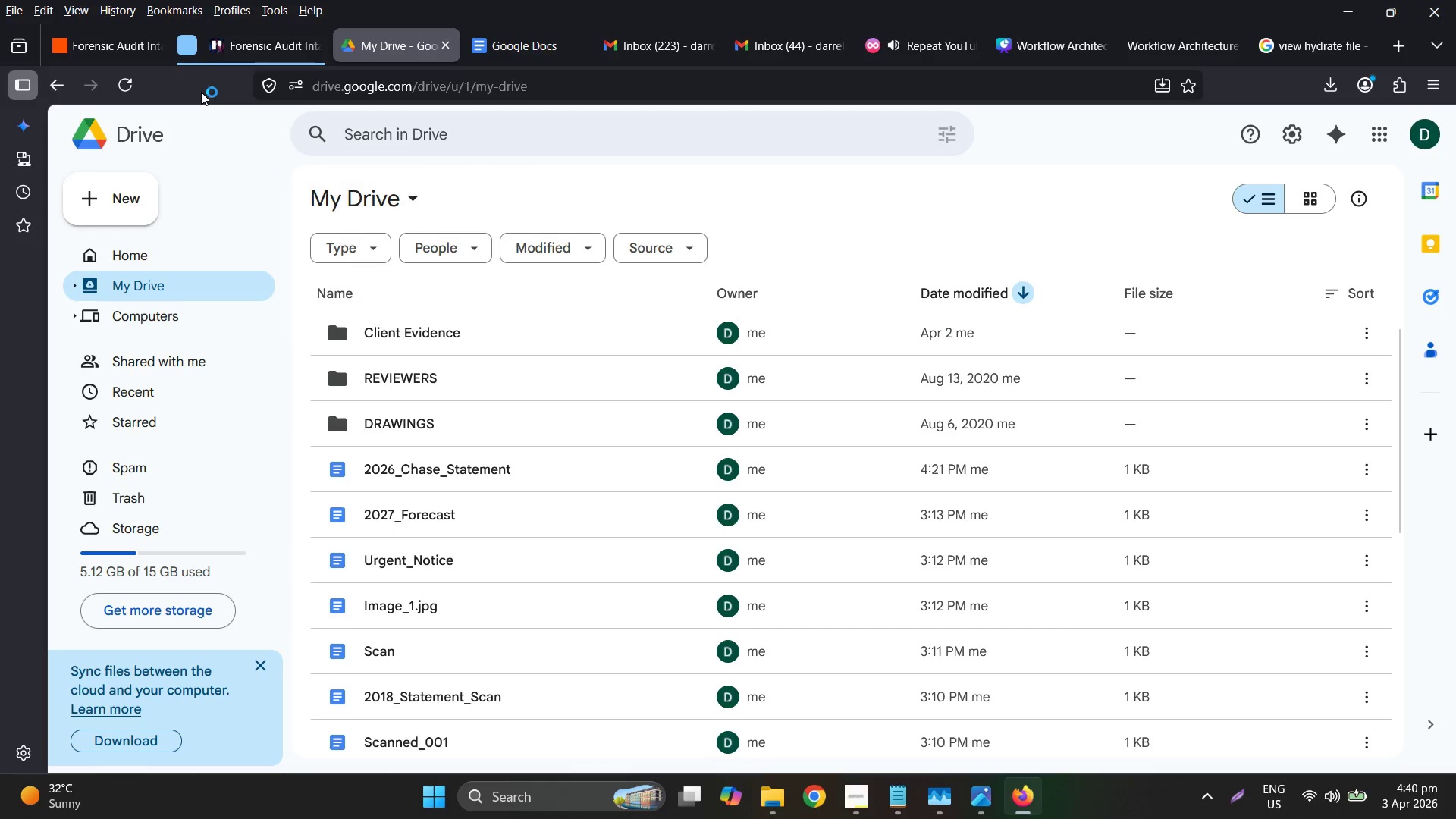 
left_click([118, 97])
 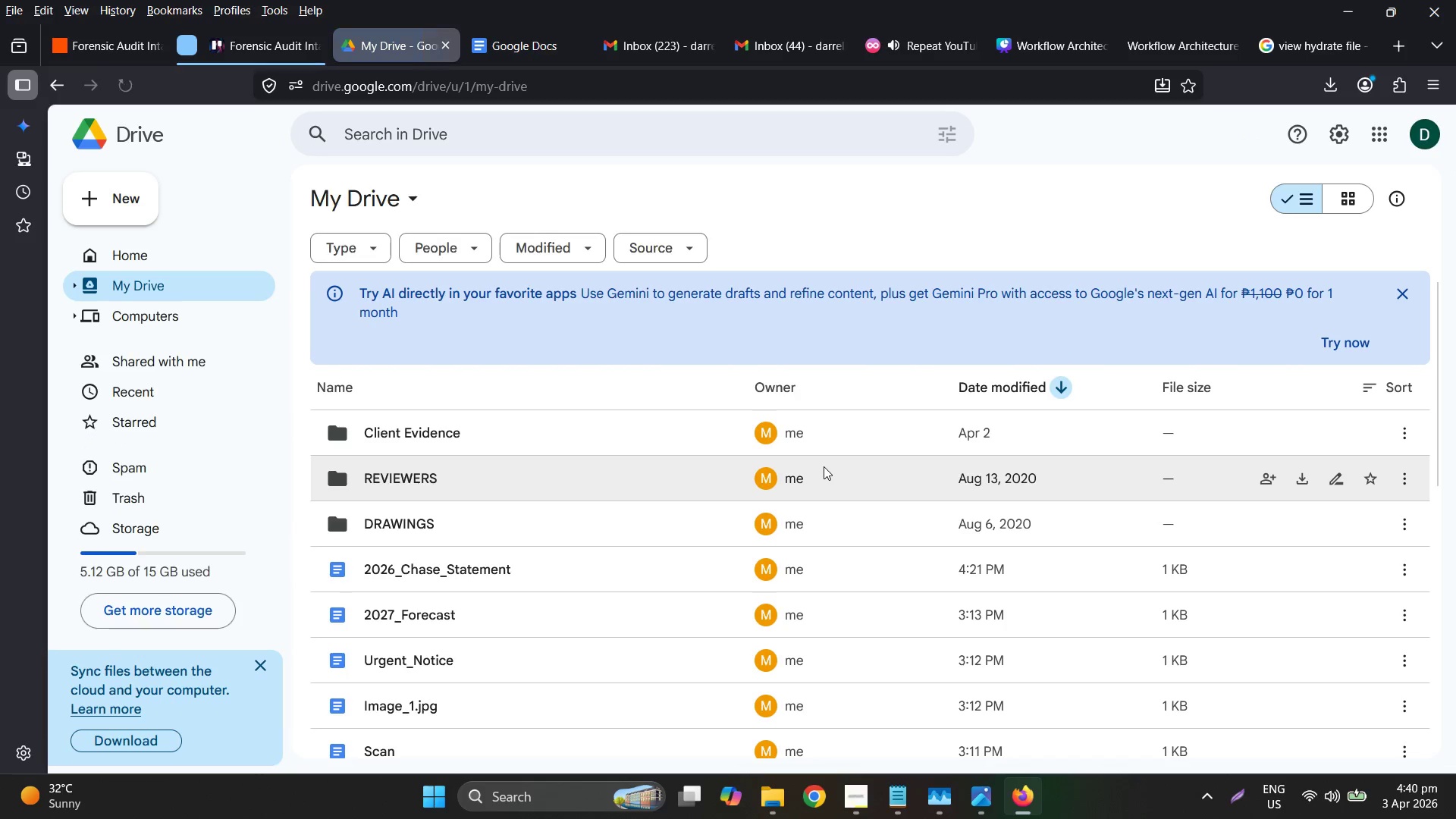 
scroll: coordinate [1068, 552], scroll_direction: down, amount: 2.0
 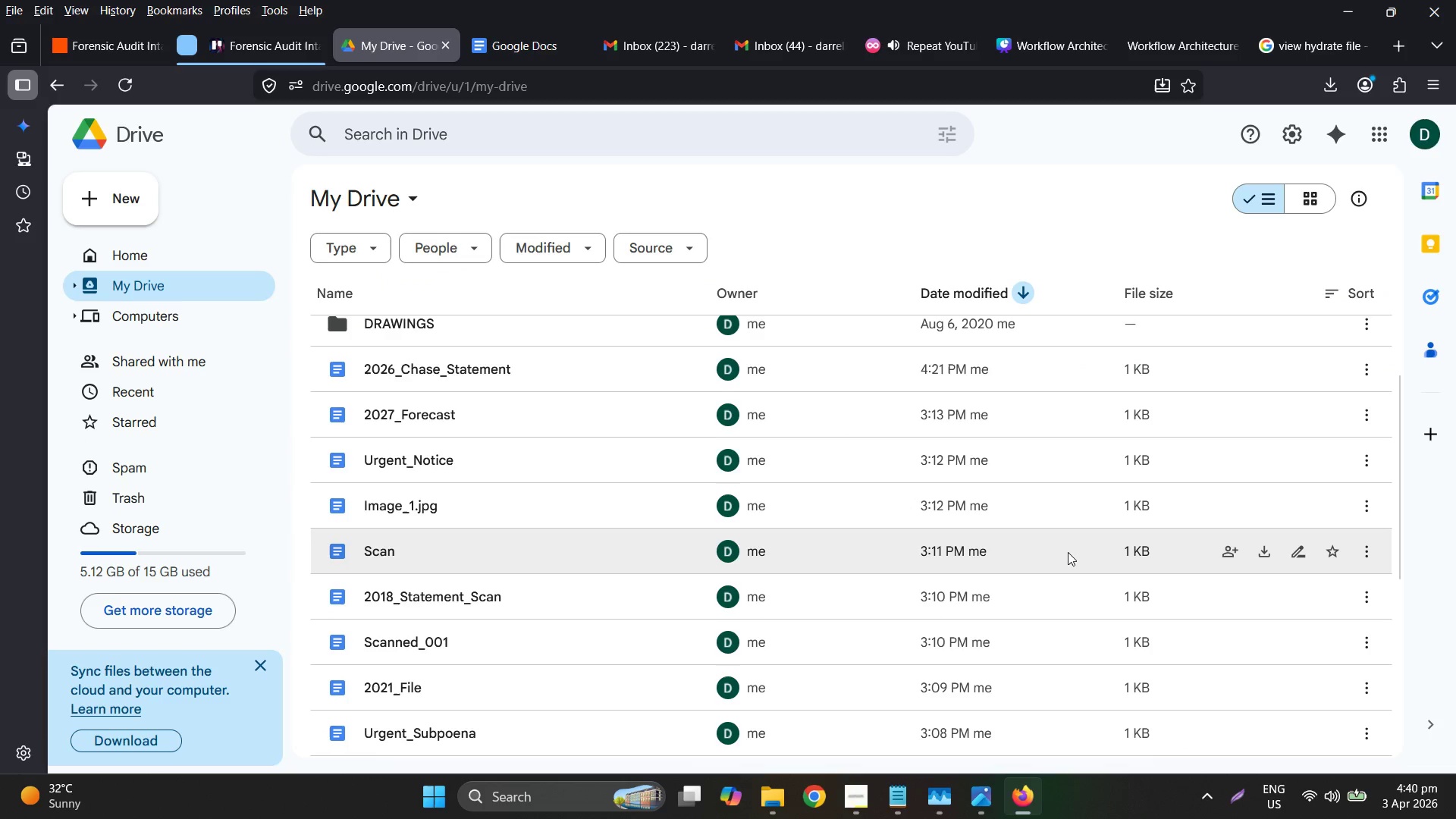 
scroll: coordinate [1068, 552], scroll_direction: up, amount: 3.0
 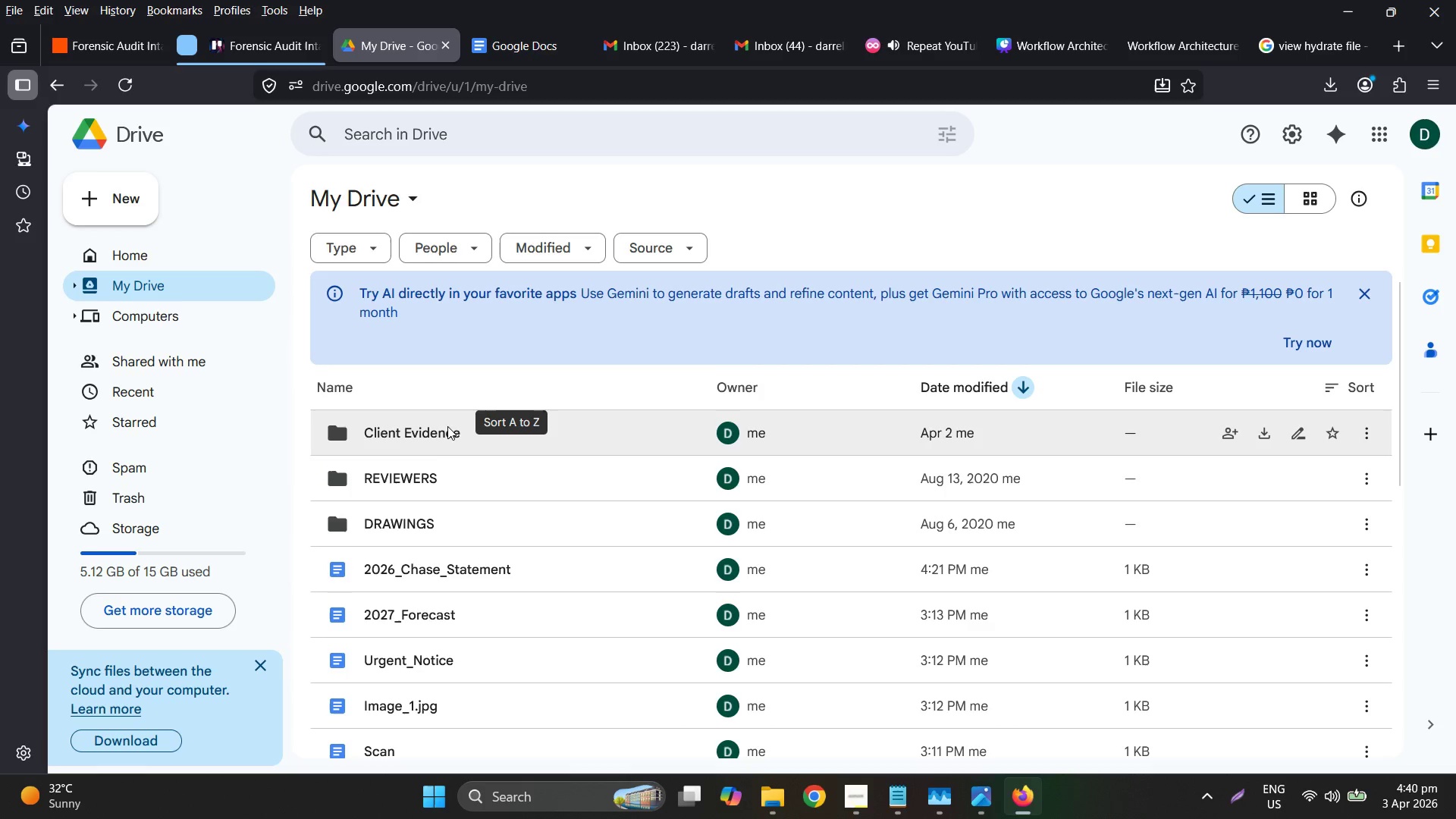 
double_click([447, 425])
 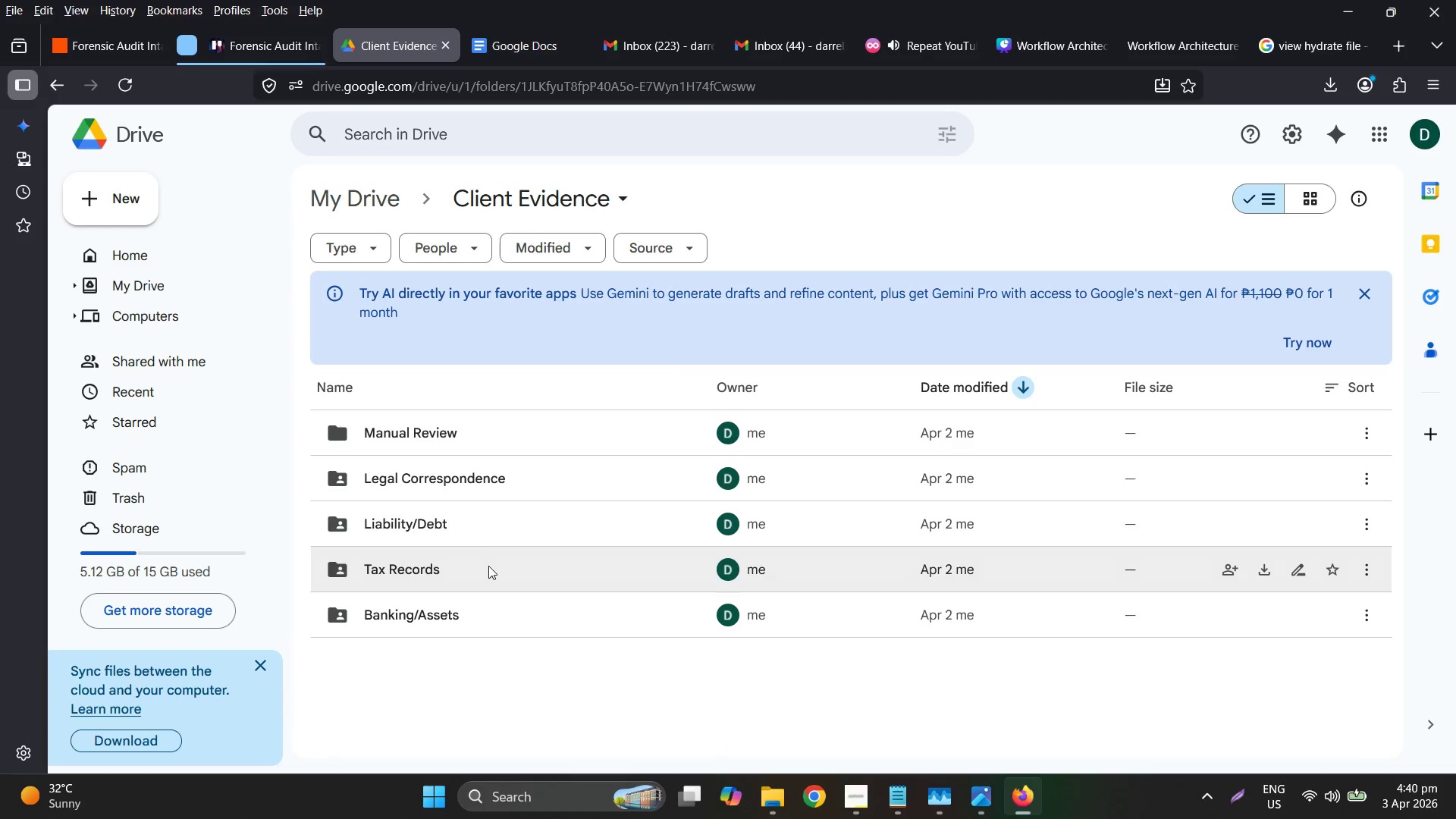 
double_click([488, 566])
 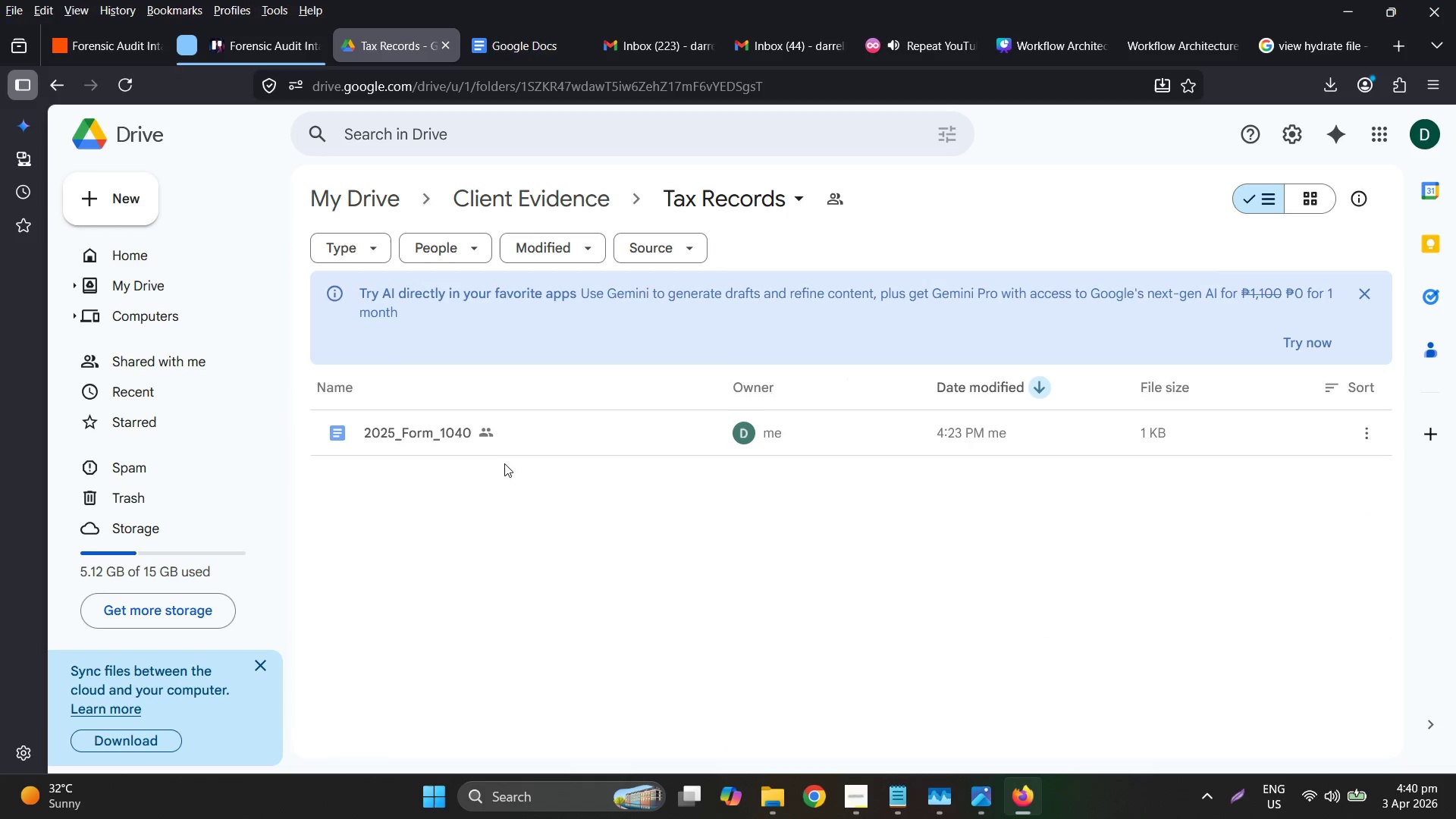 
left_click_drag(start_coordinate=[508, 429], to_coordinate=[525, 206])
 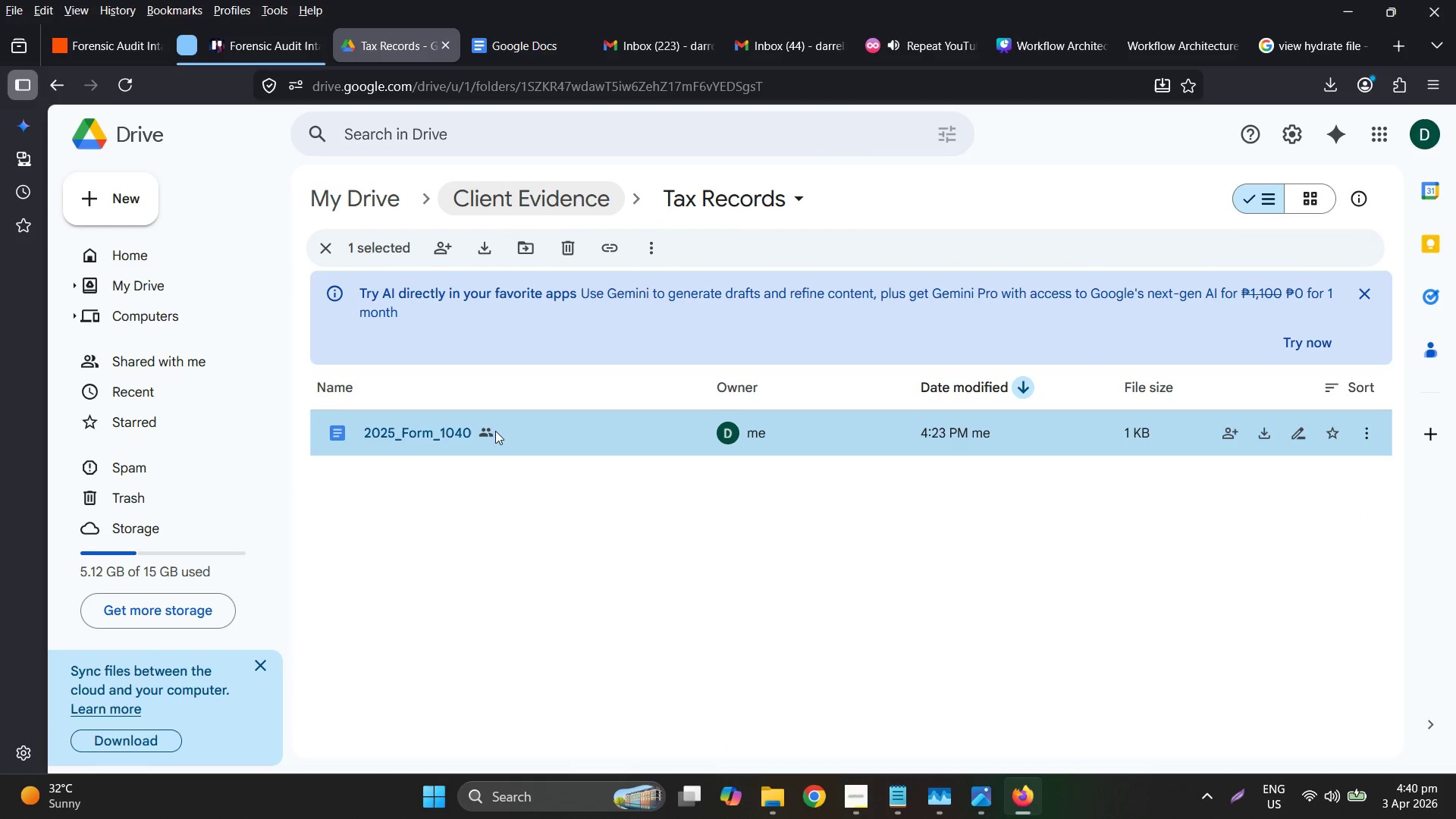 
left_click([479, 205])
 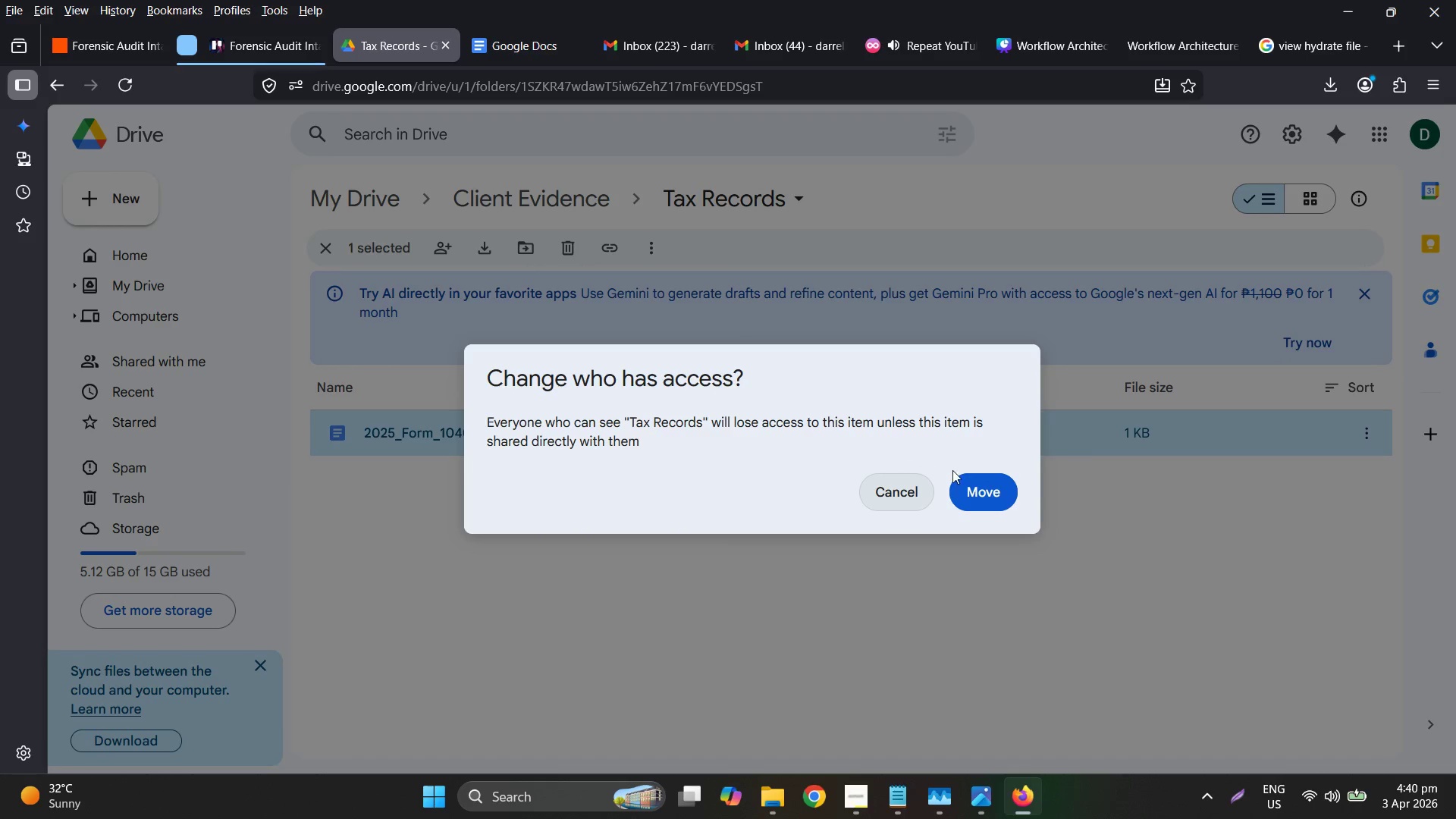 
left_click([916, 505])
 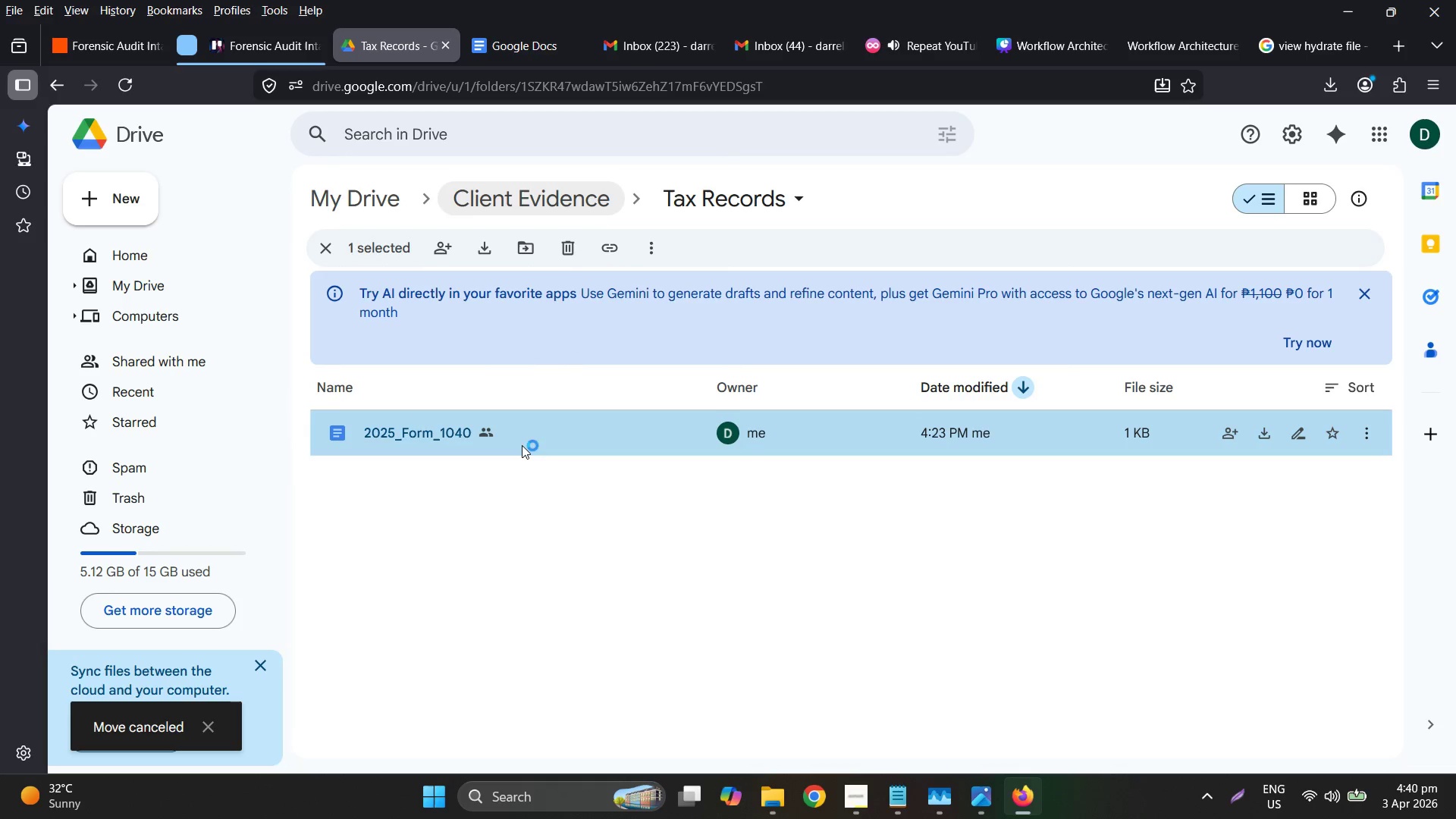 
left_click_drag(start_coordinate=[522, 444], to_coordinate=[359, 189])
 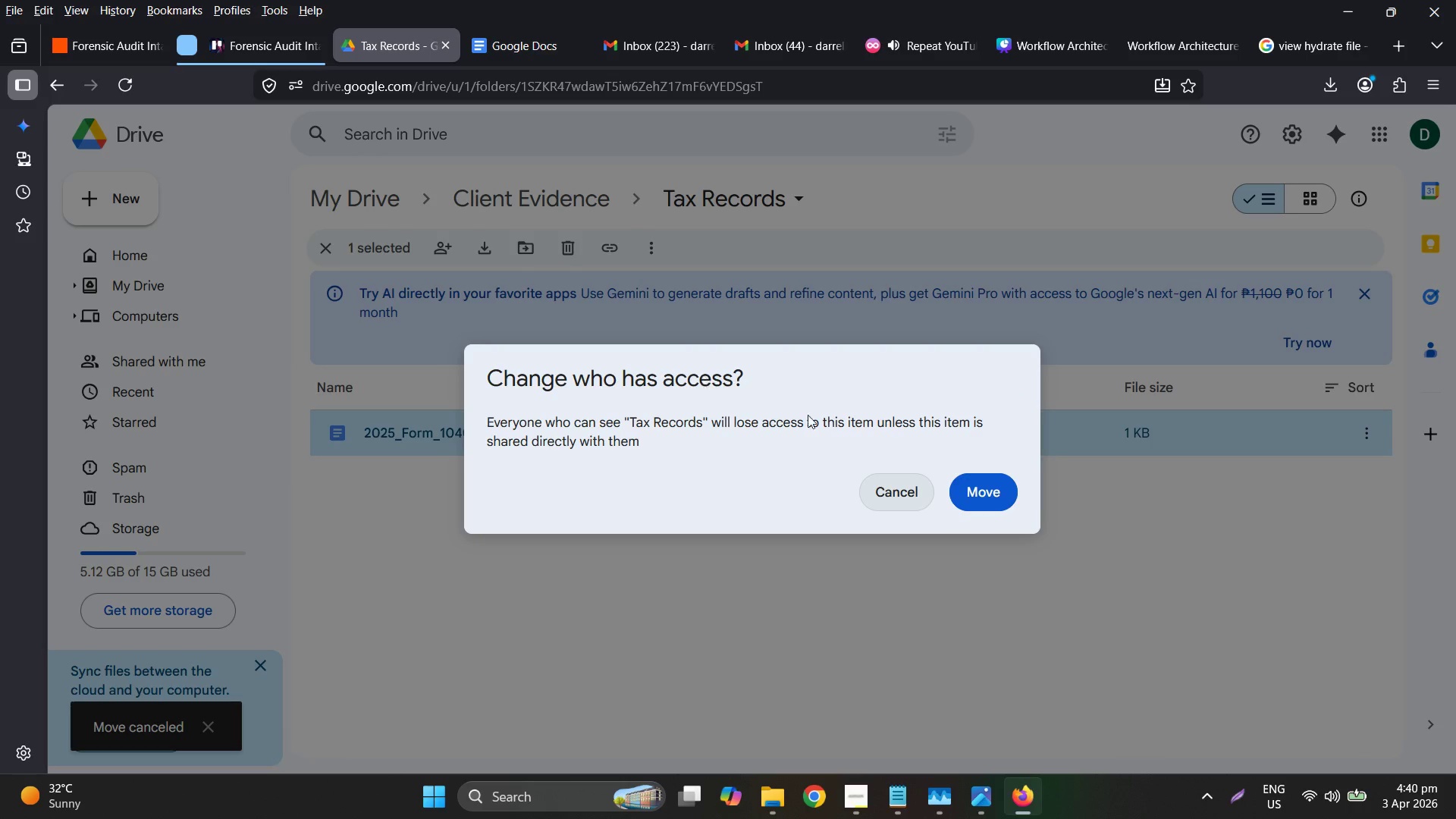 
left_click([964, 484])
 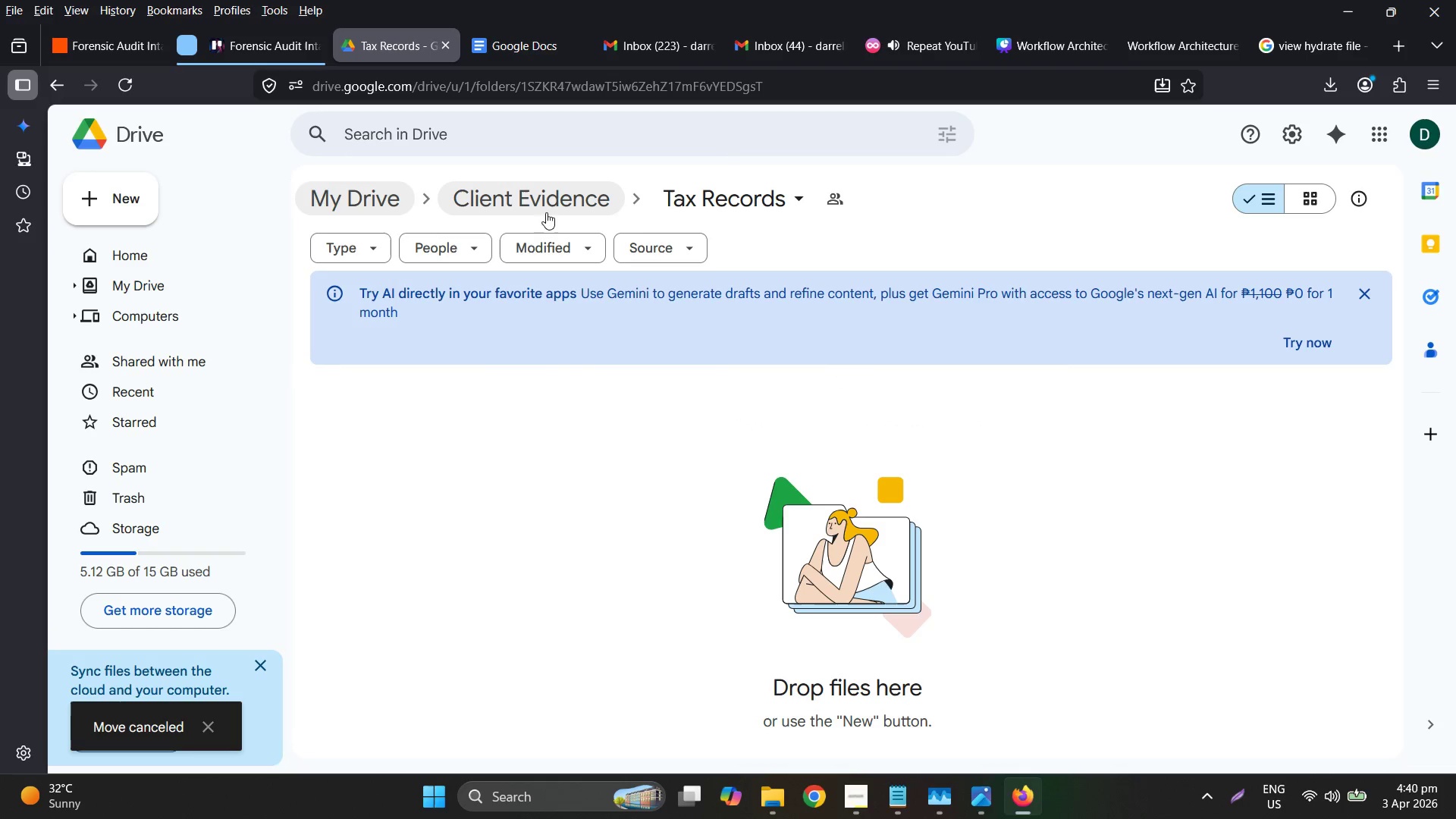 
left_click([374, 202])
 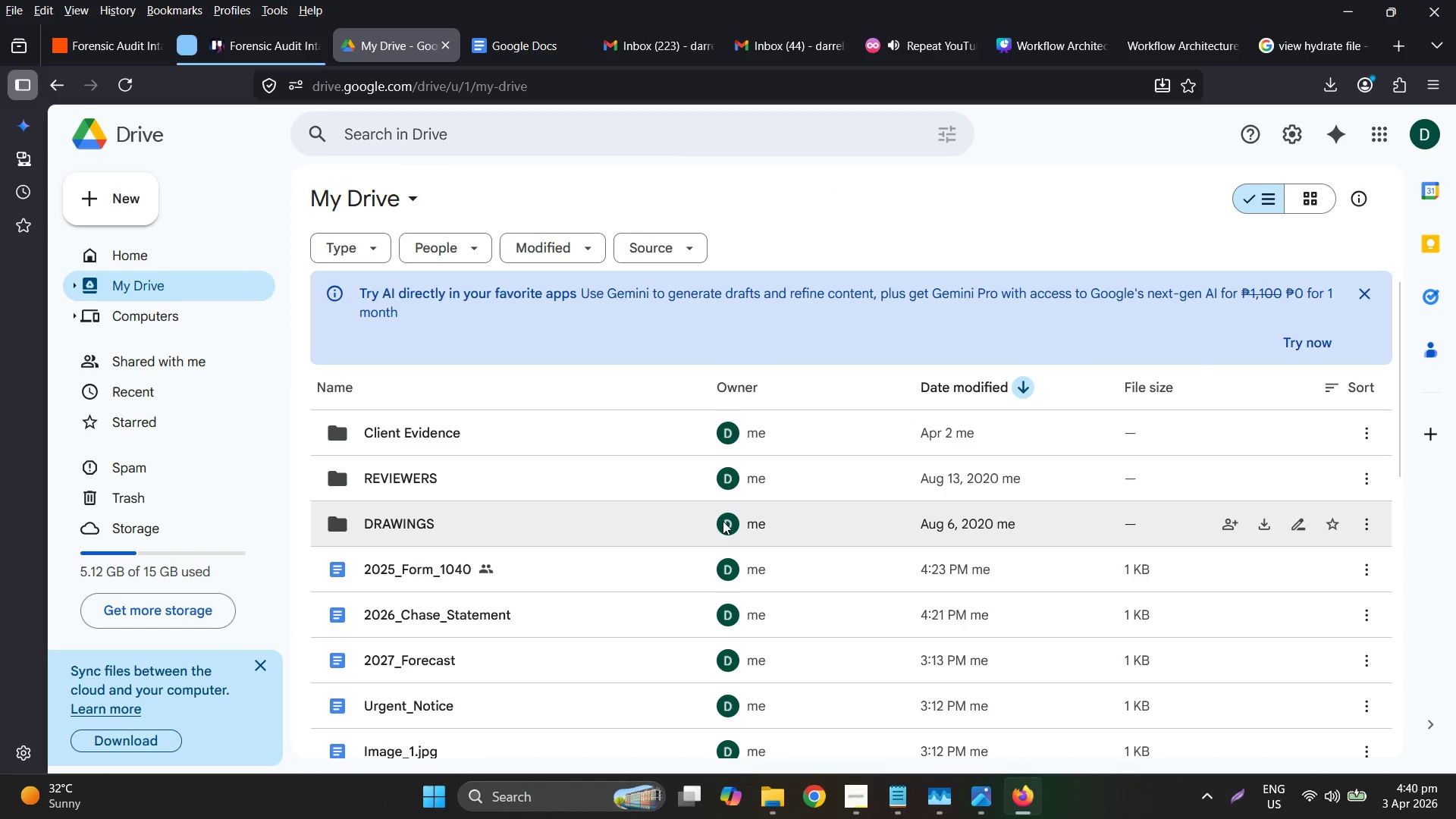 
scroll: coordinate [720, 524], scroll_direction: down, amount: 1.0
 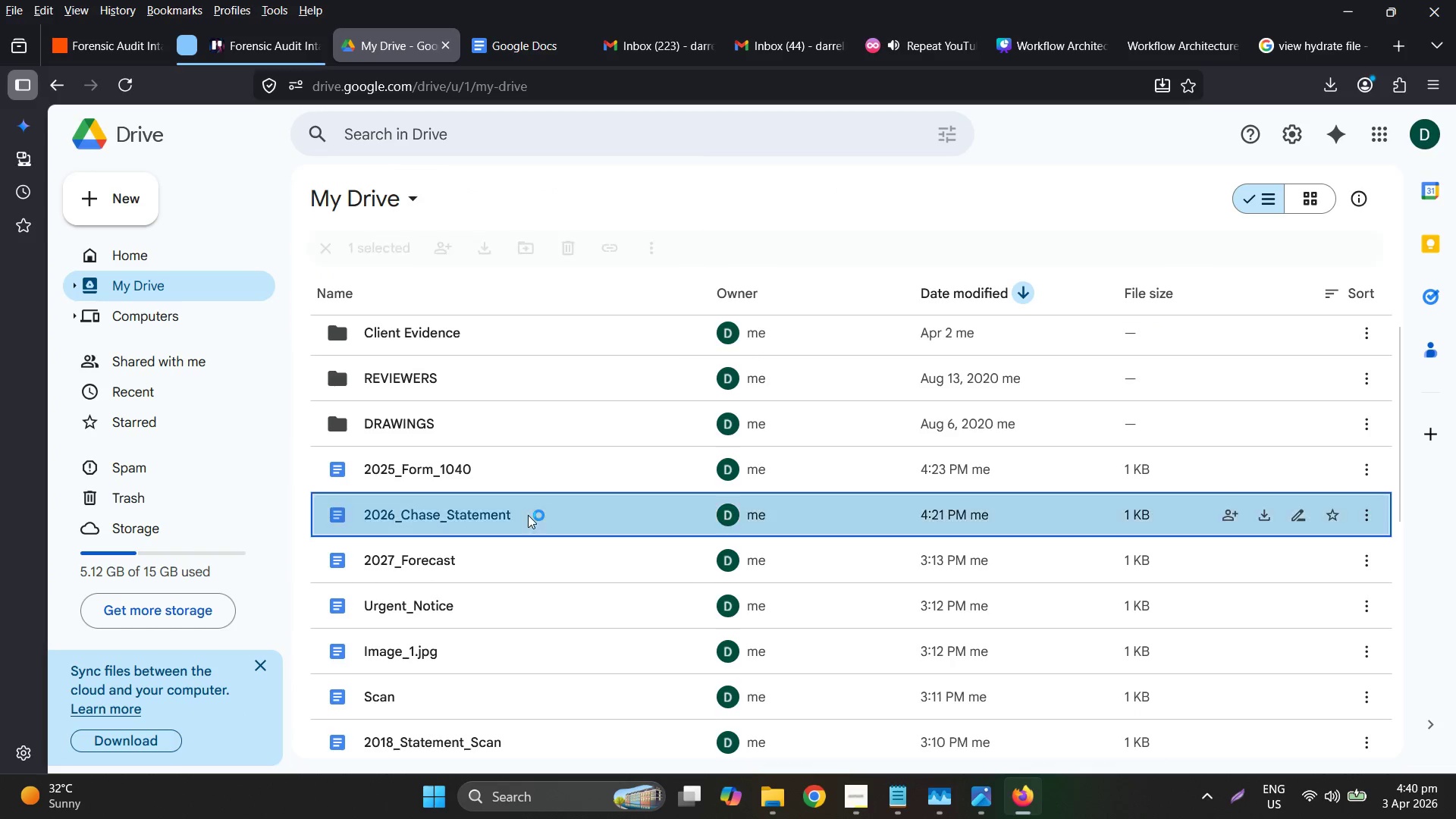 
scroll: coordinate [528, 516], scroll_direction: up, amount: 1.0
 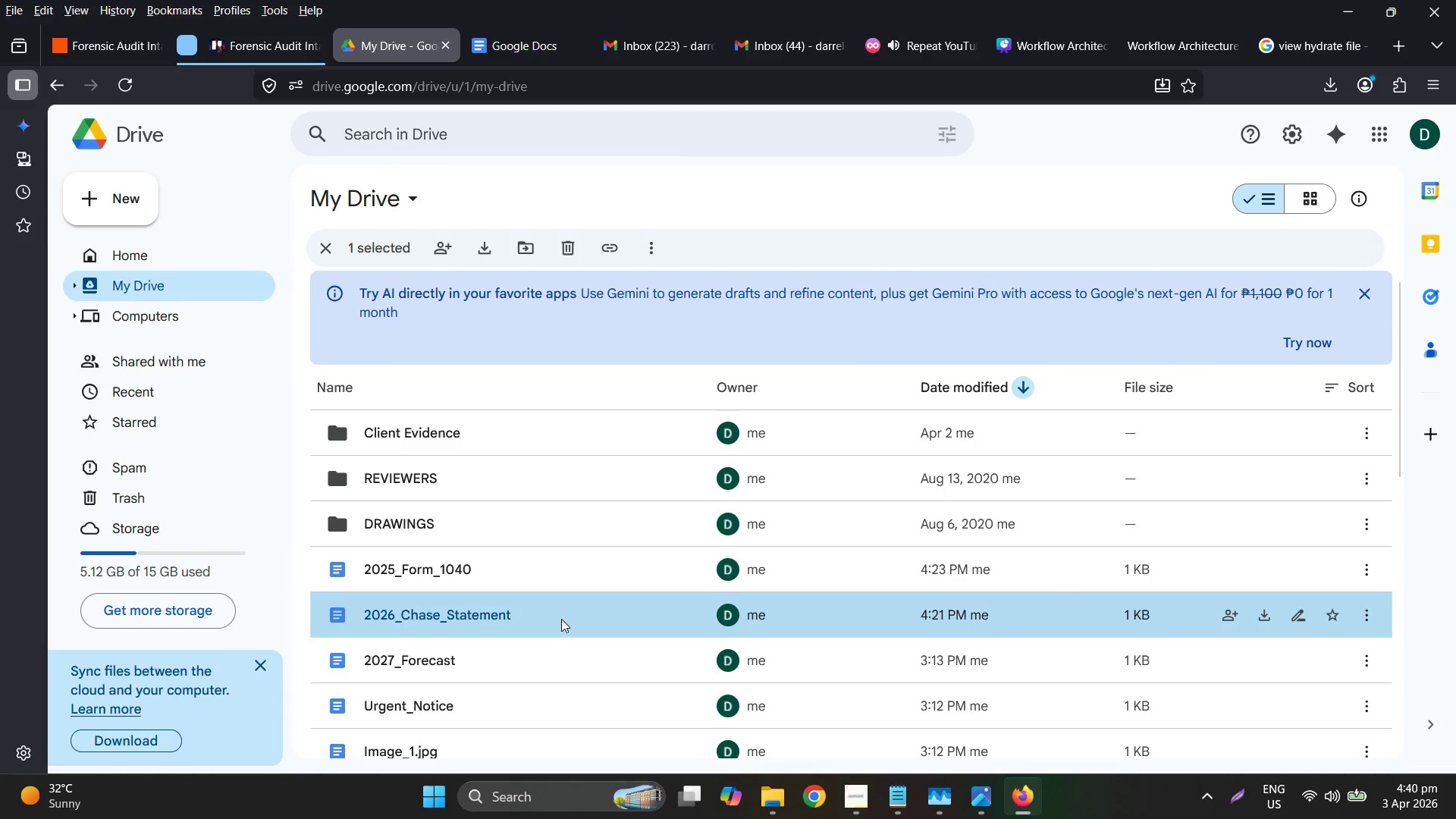 
left_click_drag(start_coordinate=[561, 618], to_coordinate=[492, 437])
 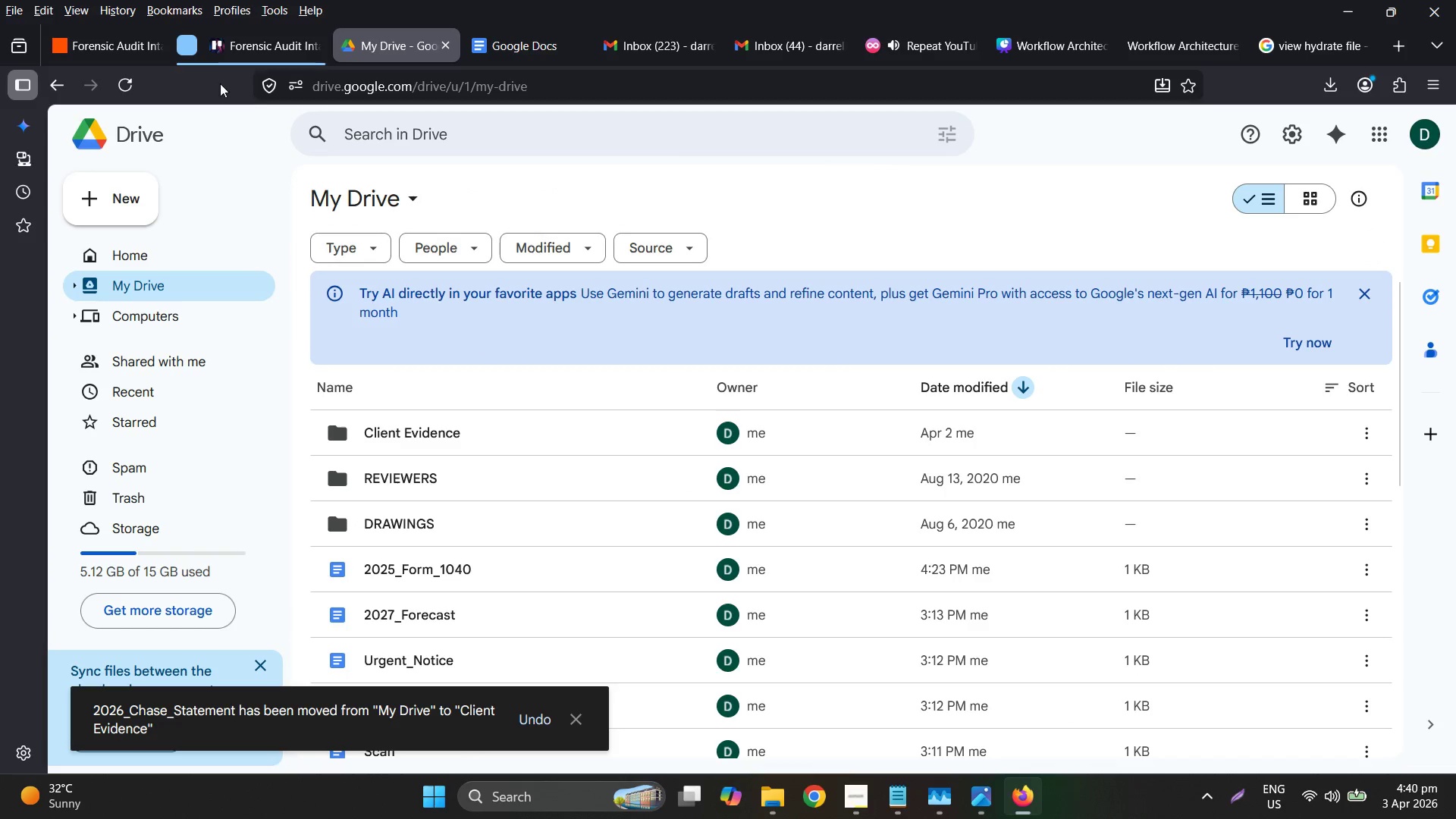 
left_click([105, 52])
 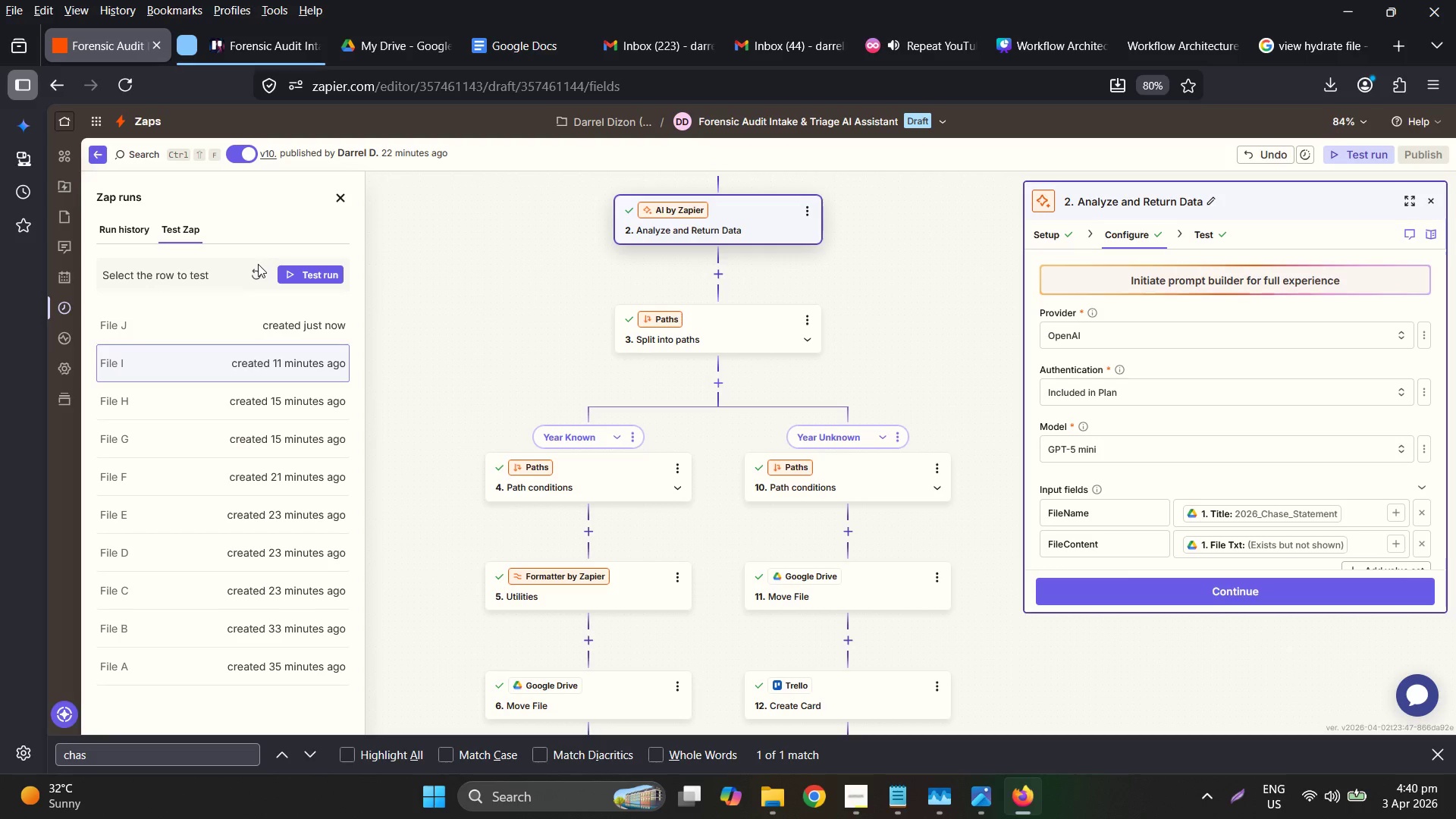 
double_click([257, 268])
 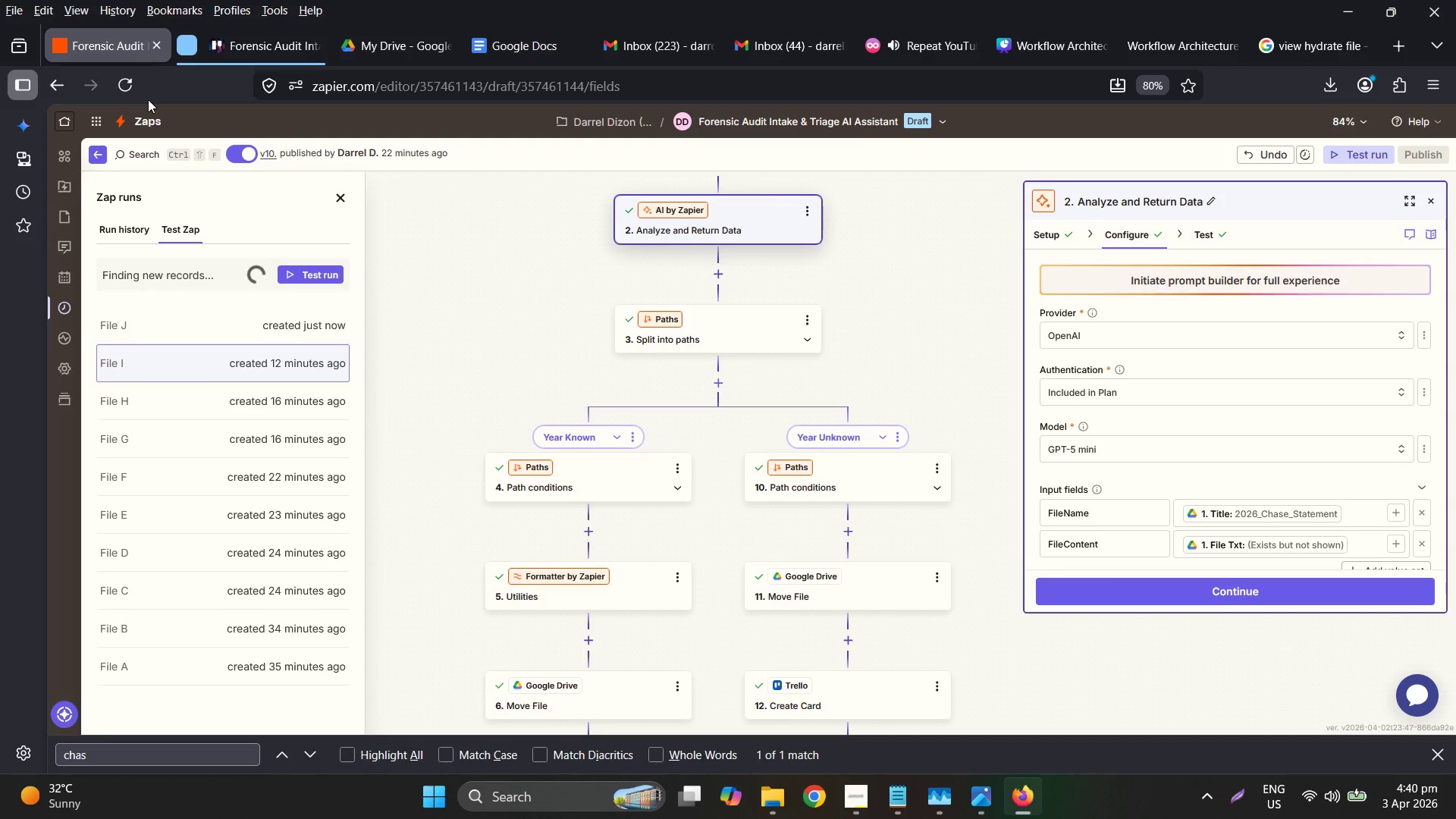 
double_click([128, 83])
 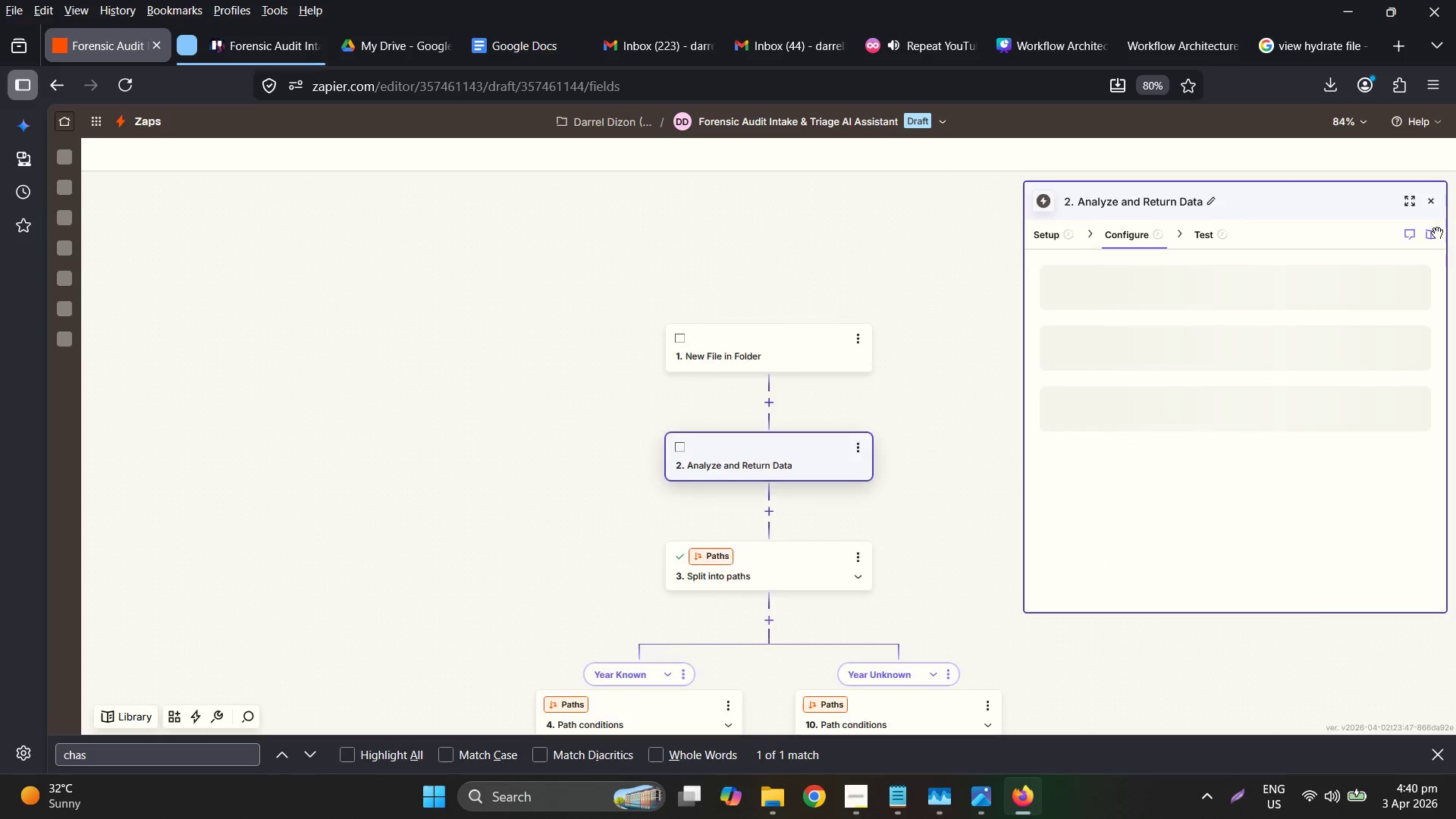 
left_click([1436, 195])
 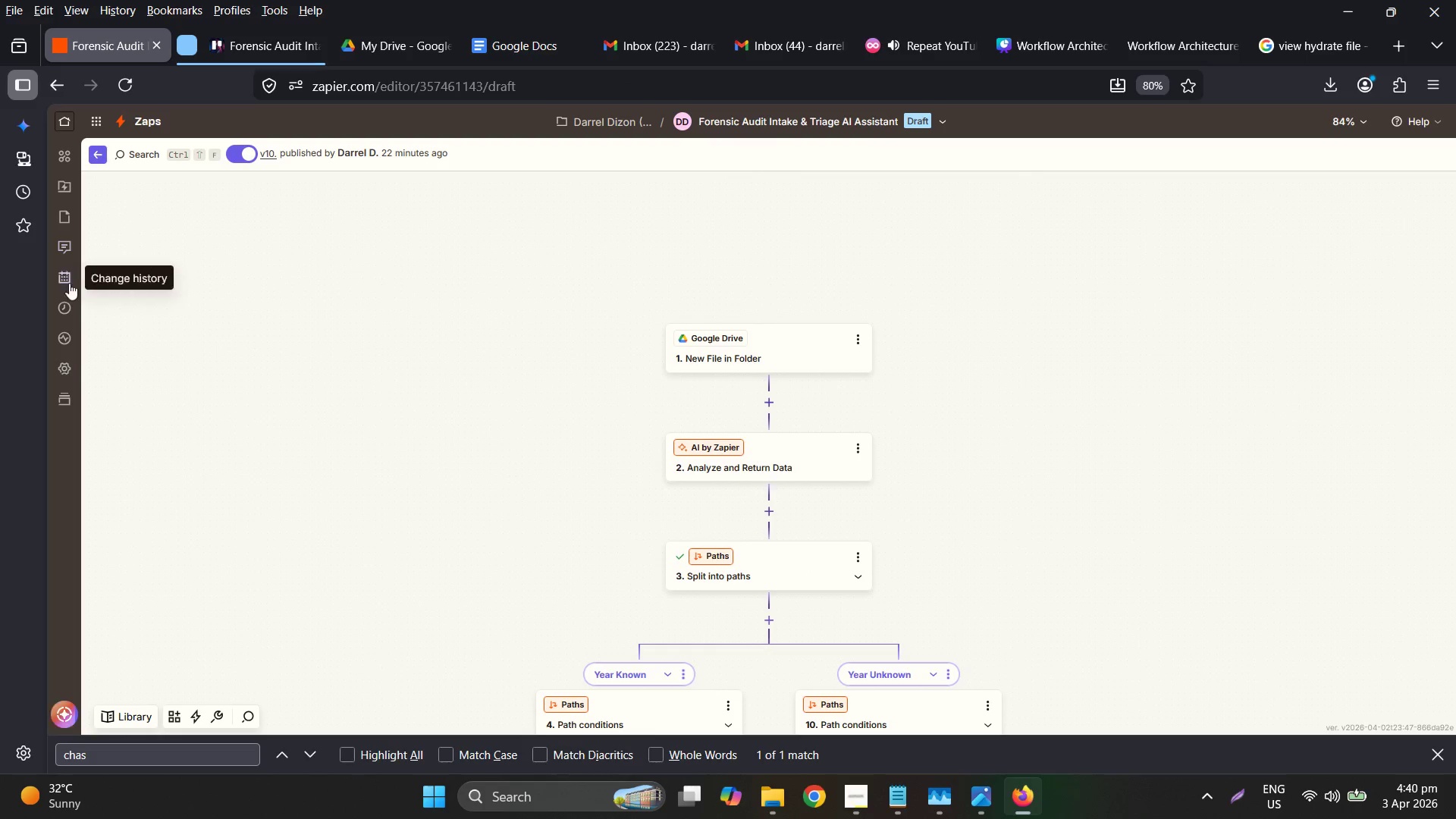 
left_click([70, 311])
 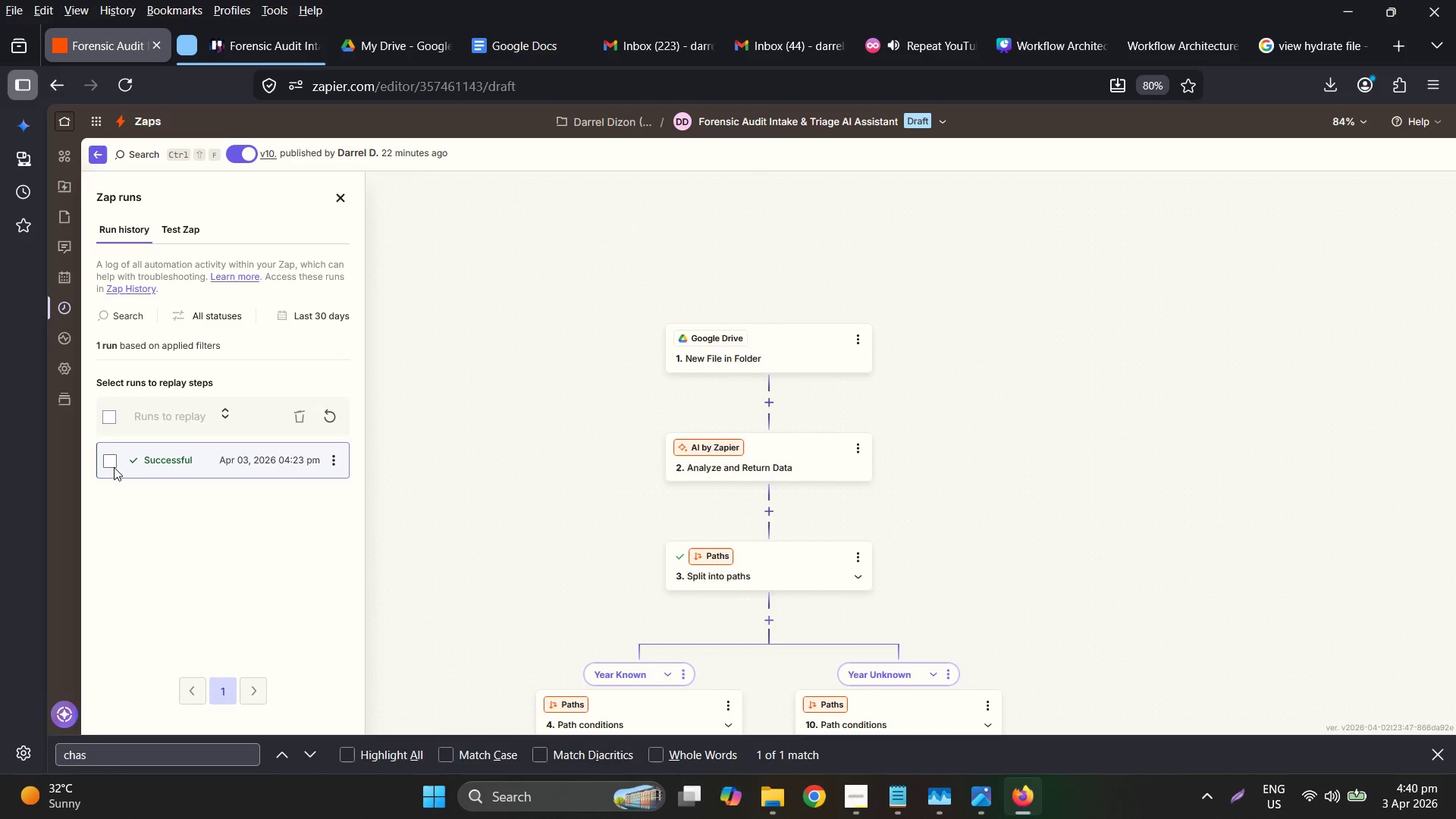 
left_click([117, 453])
 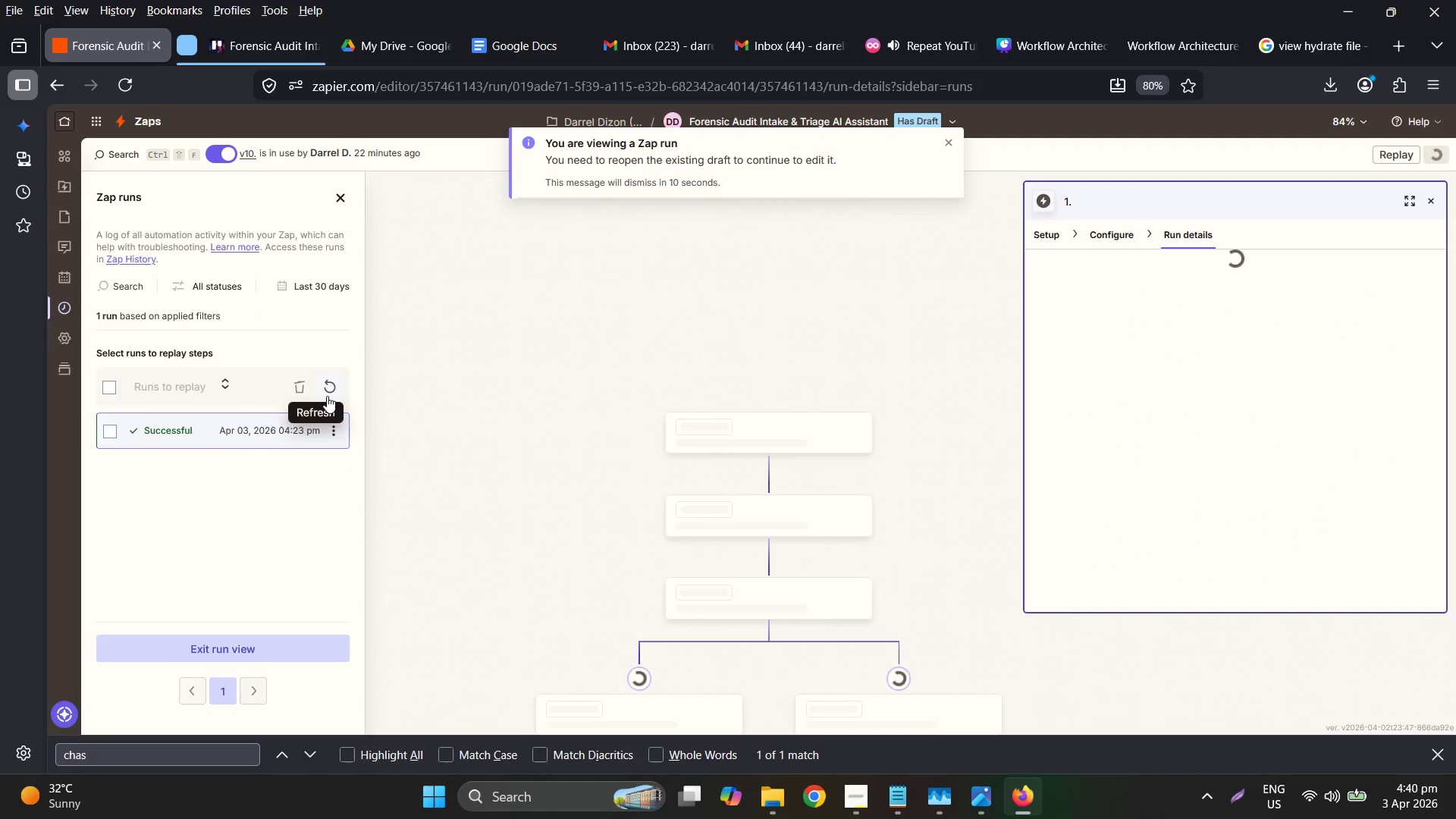 
left_click([295, 381])
 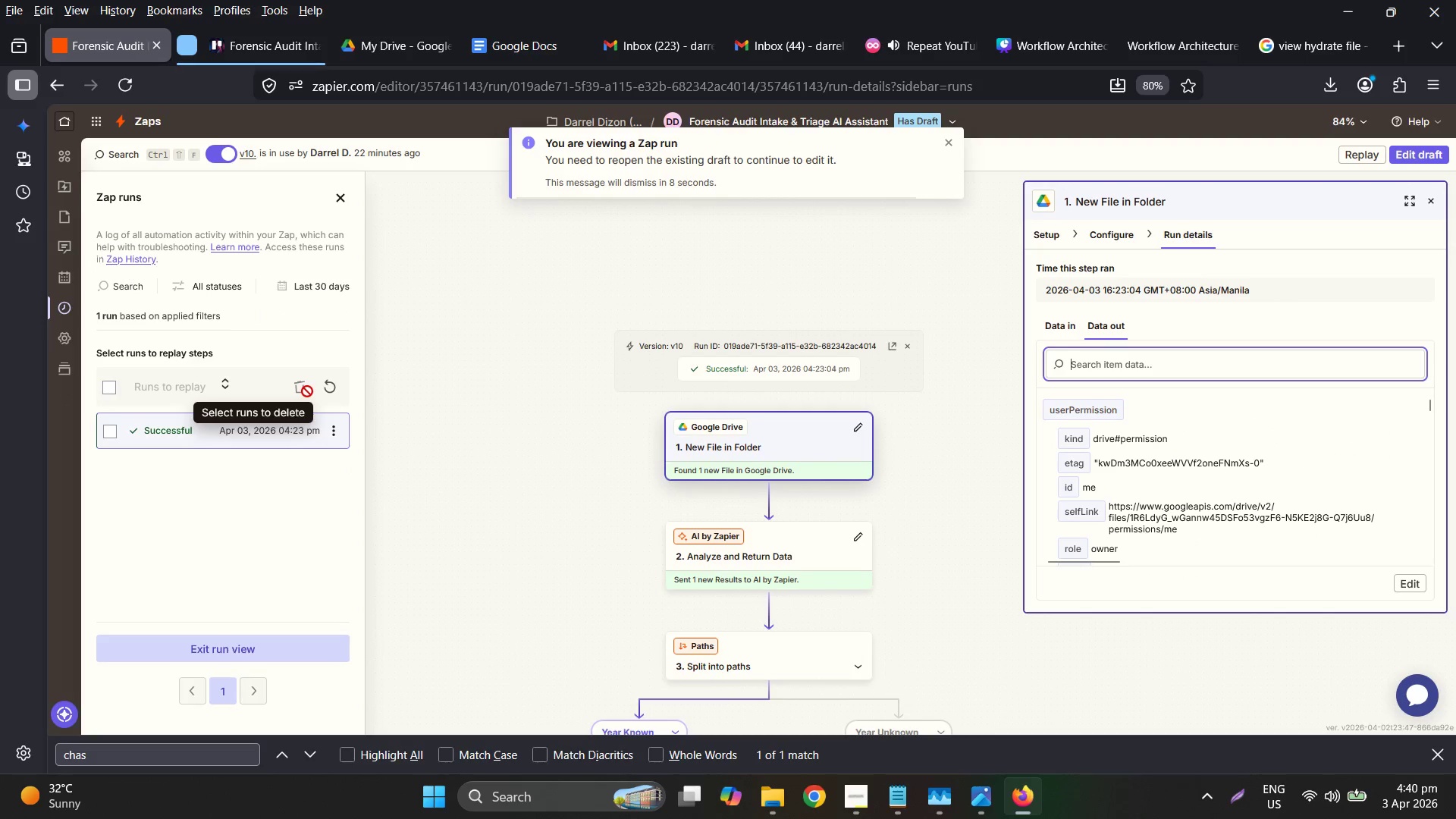 
left_click([307, 391])
 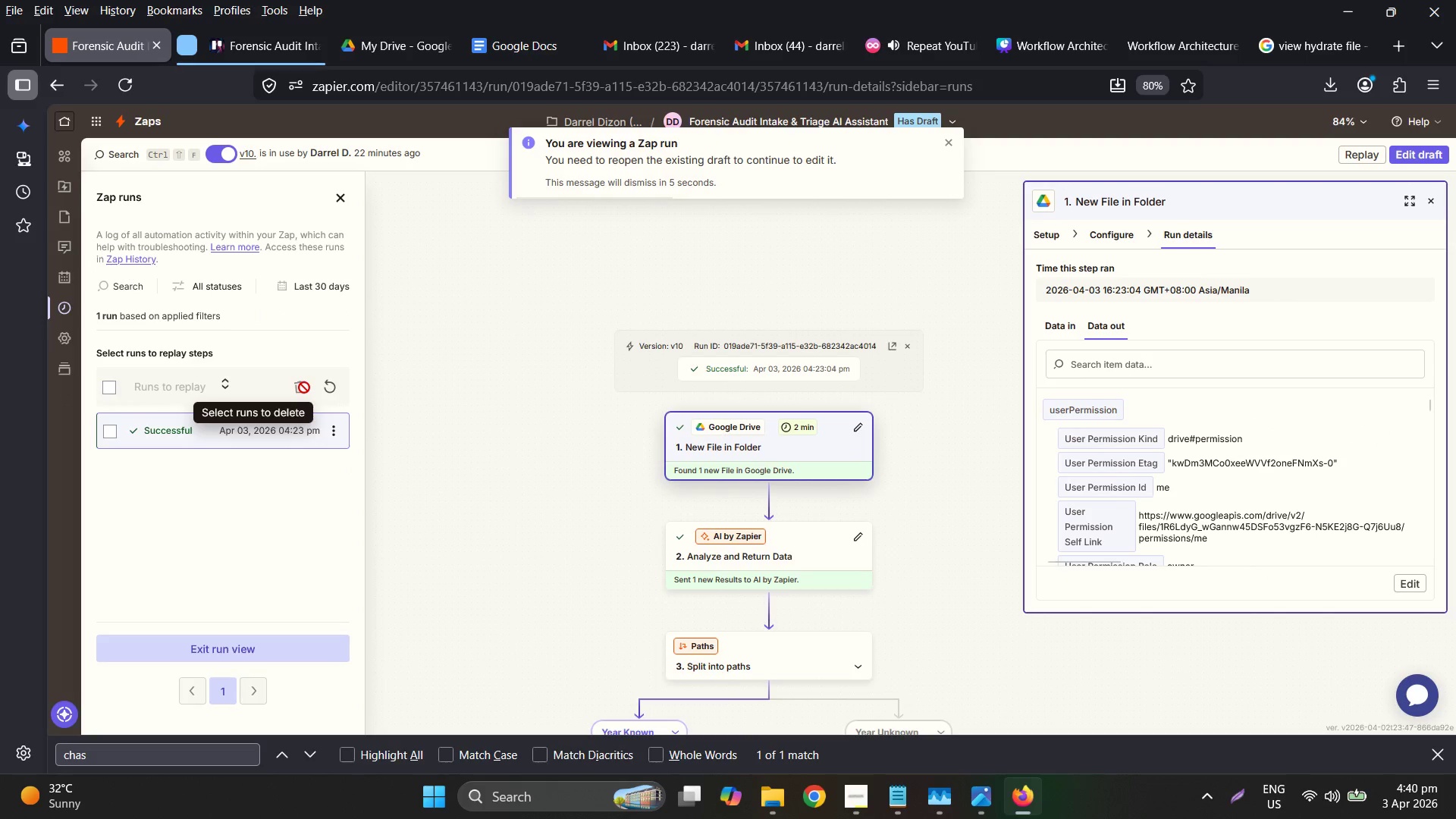 
left_click([1423, 157])
 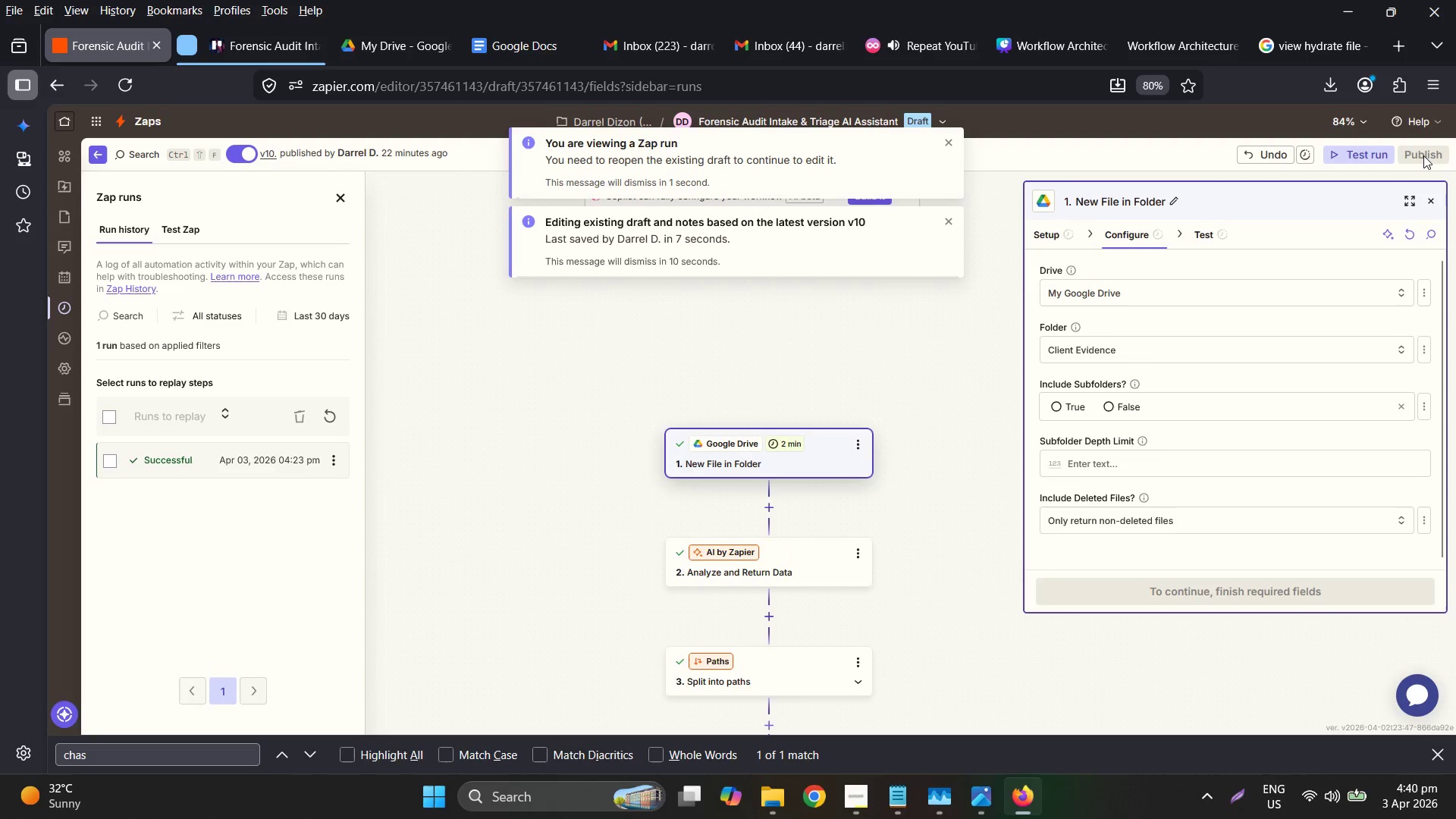 
left_click([868, 114])
 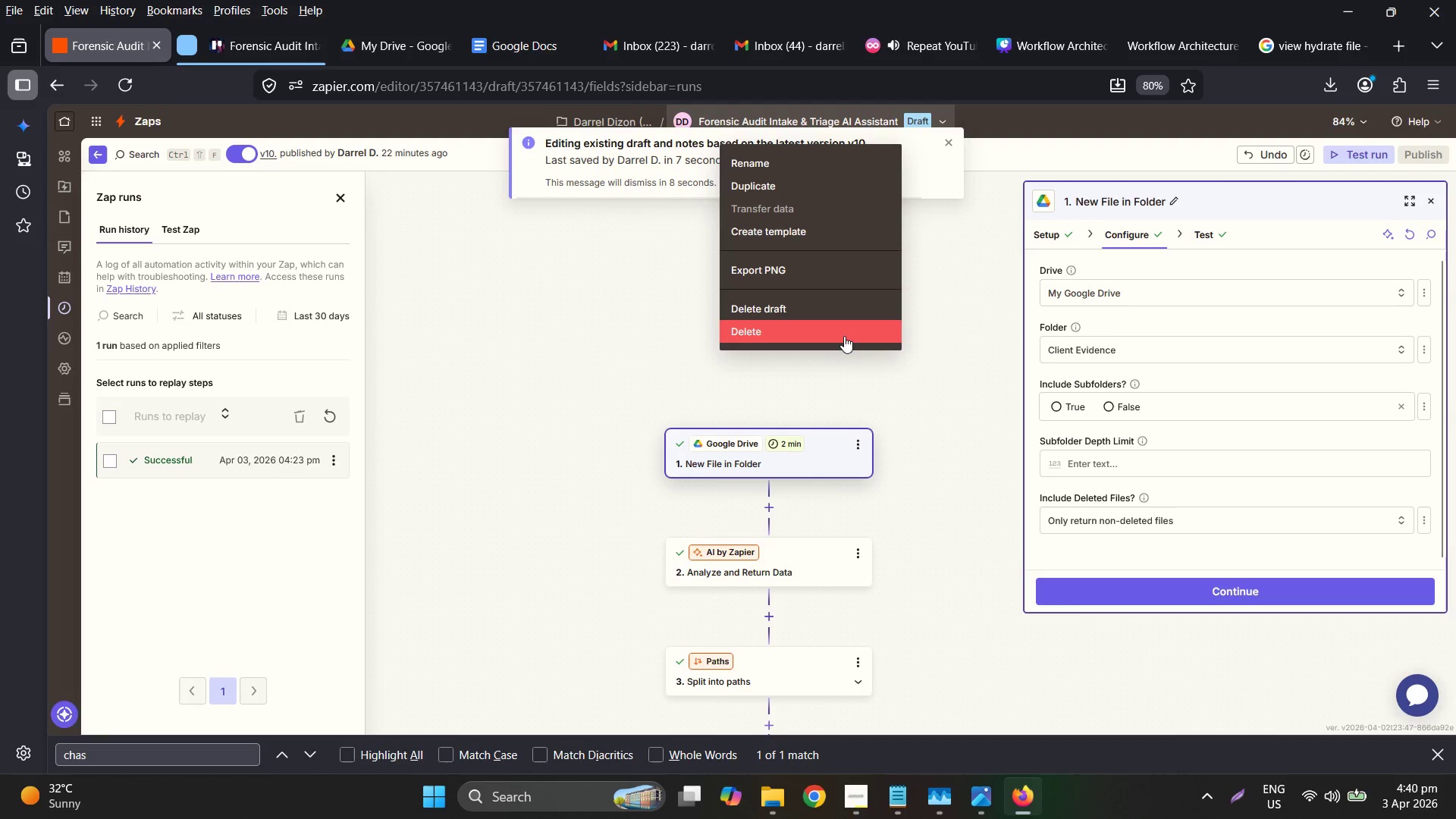 
left_click([835, 315])
 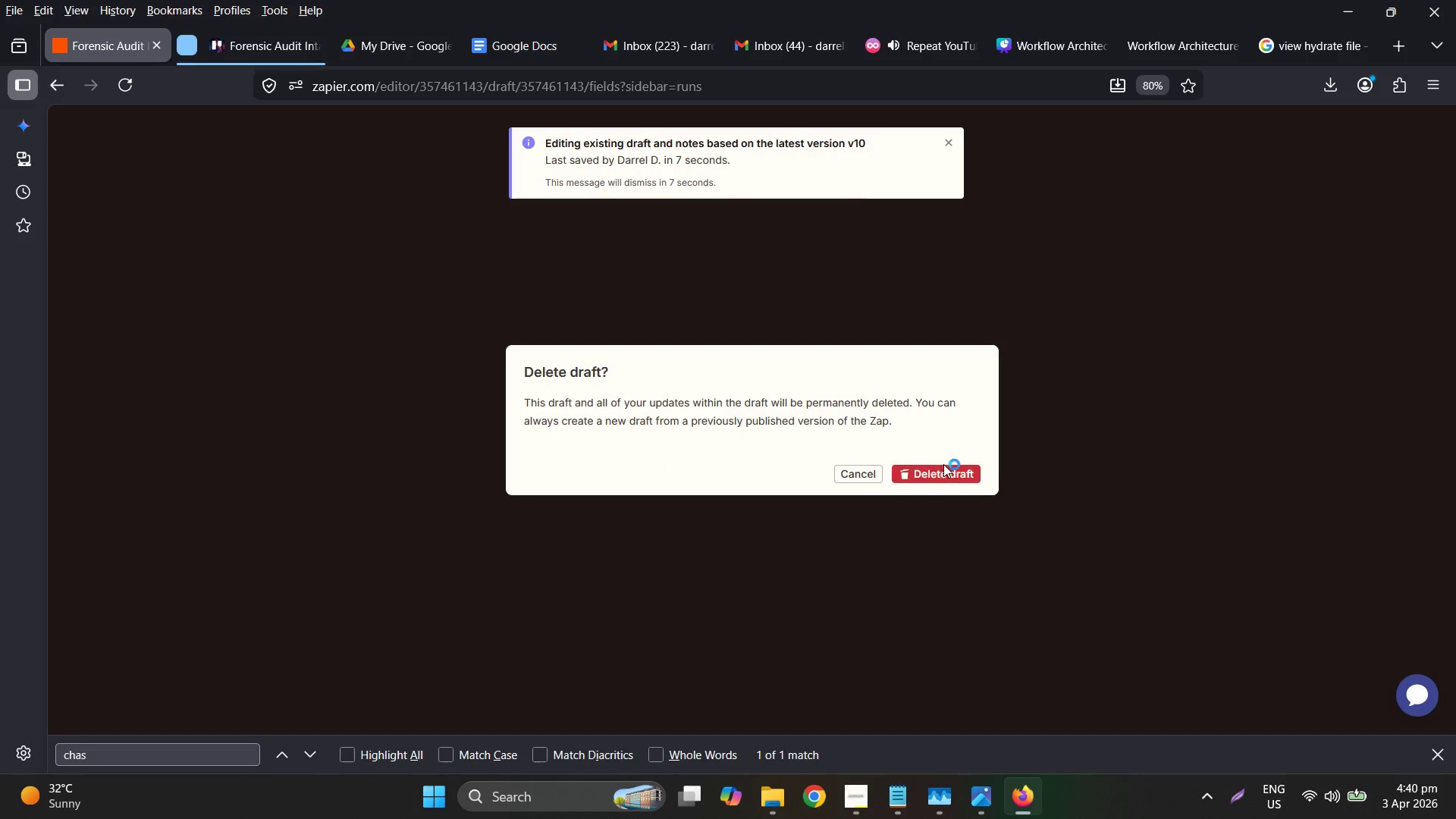 
double_click([946, 476])
 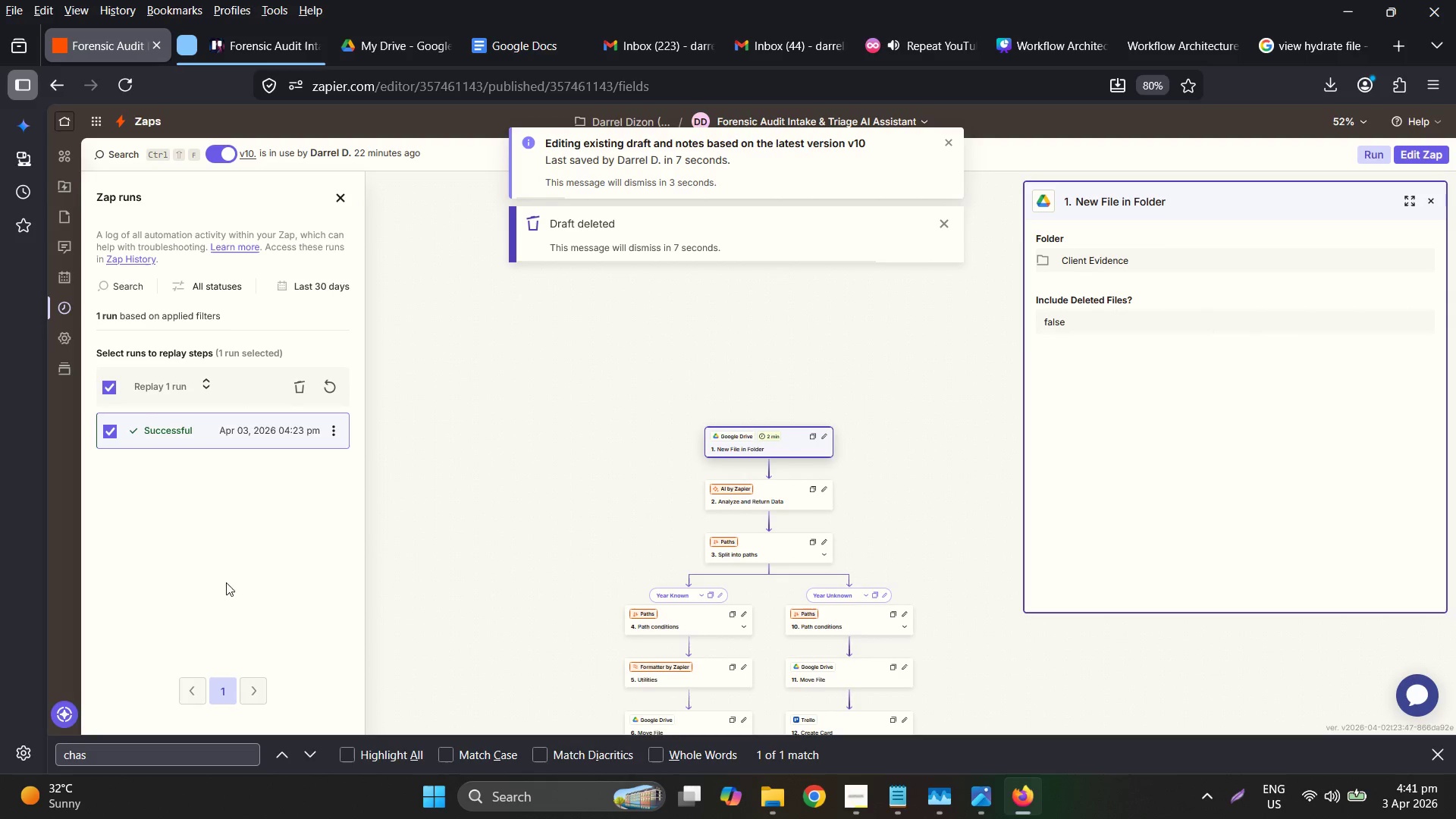 
wait(5.56)
 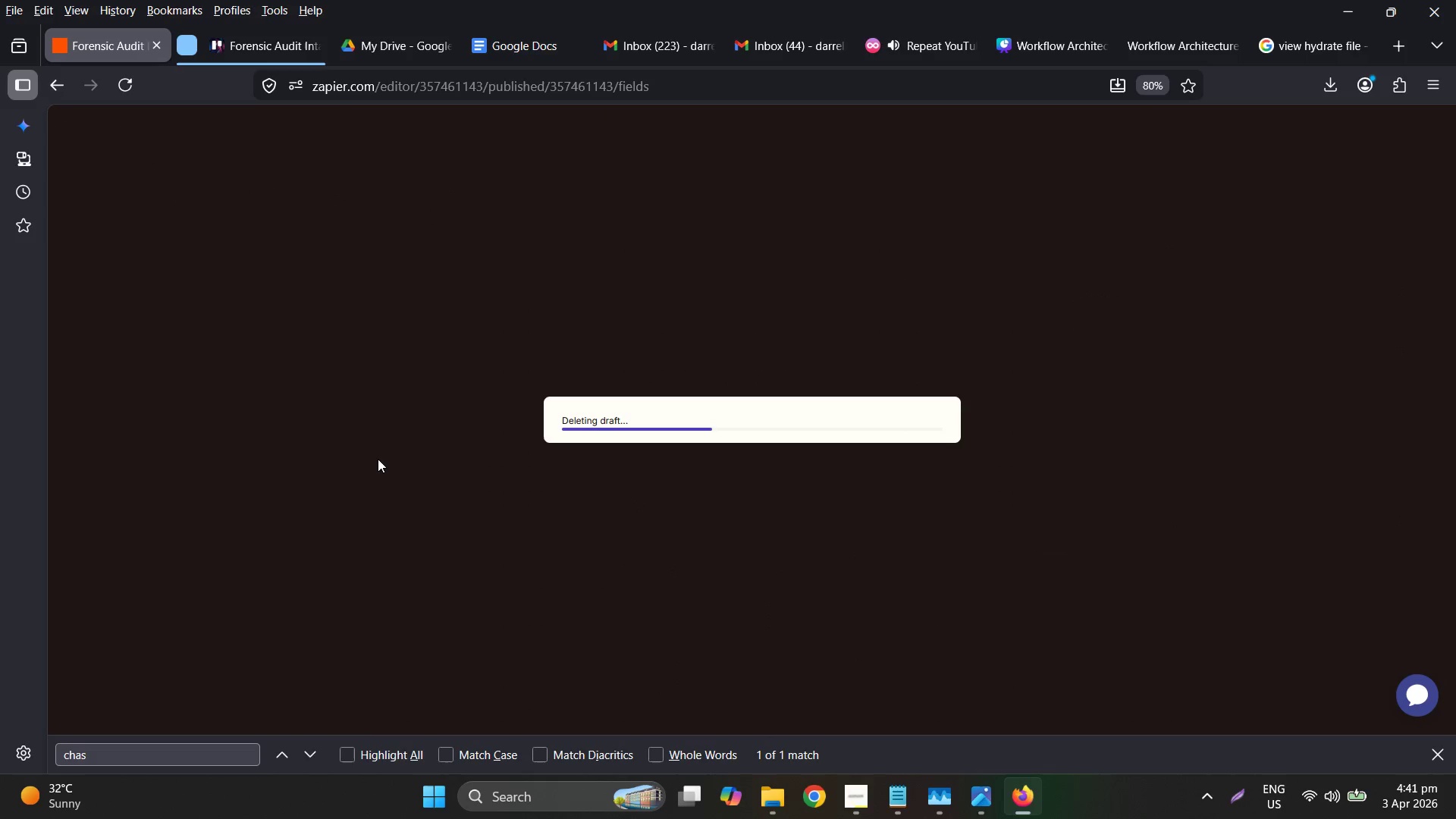 
left_click([925, 466])
 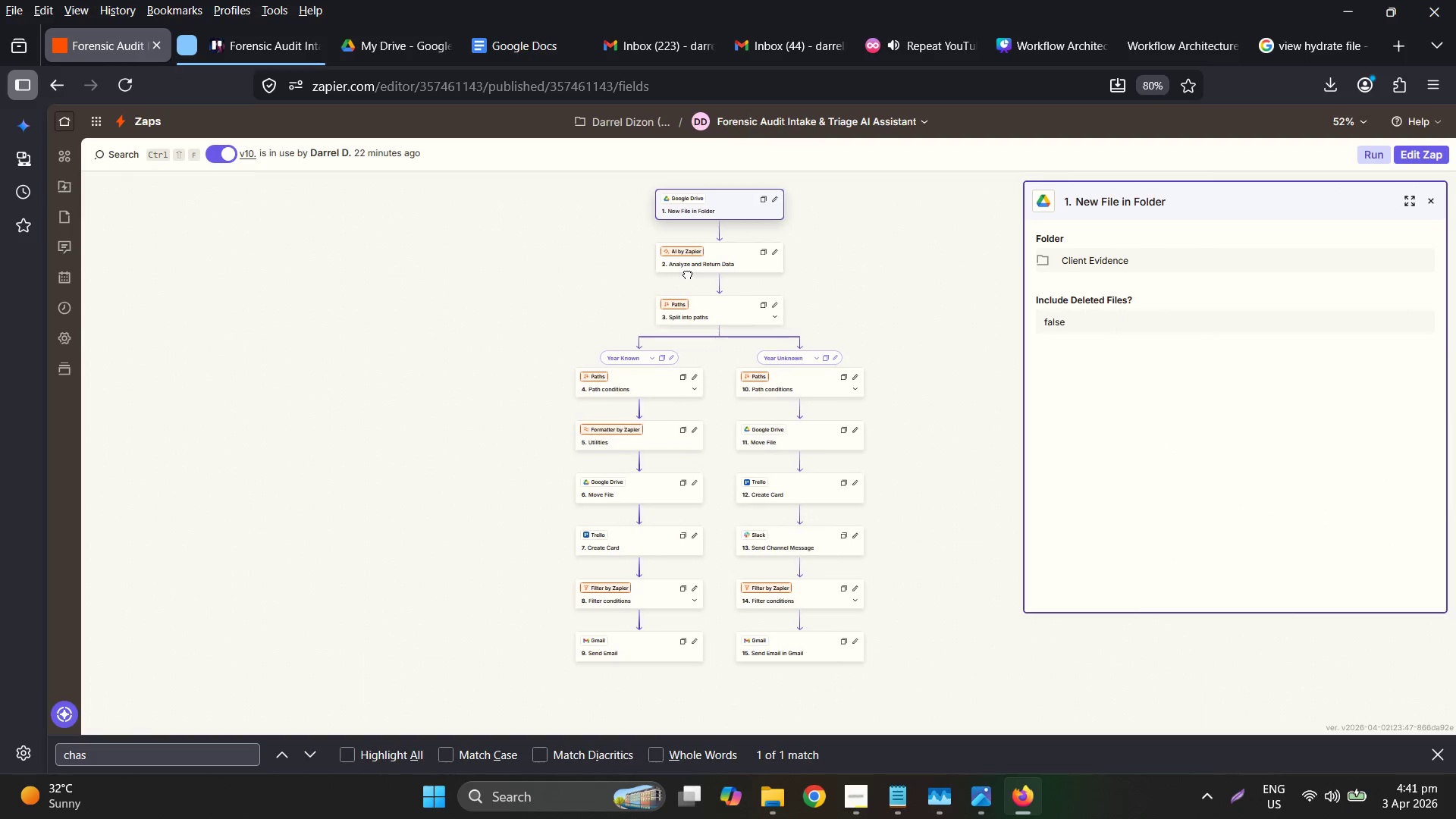 
wait(6.81)
 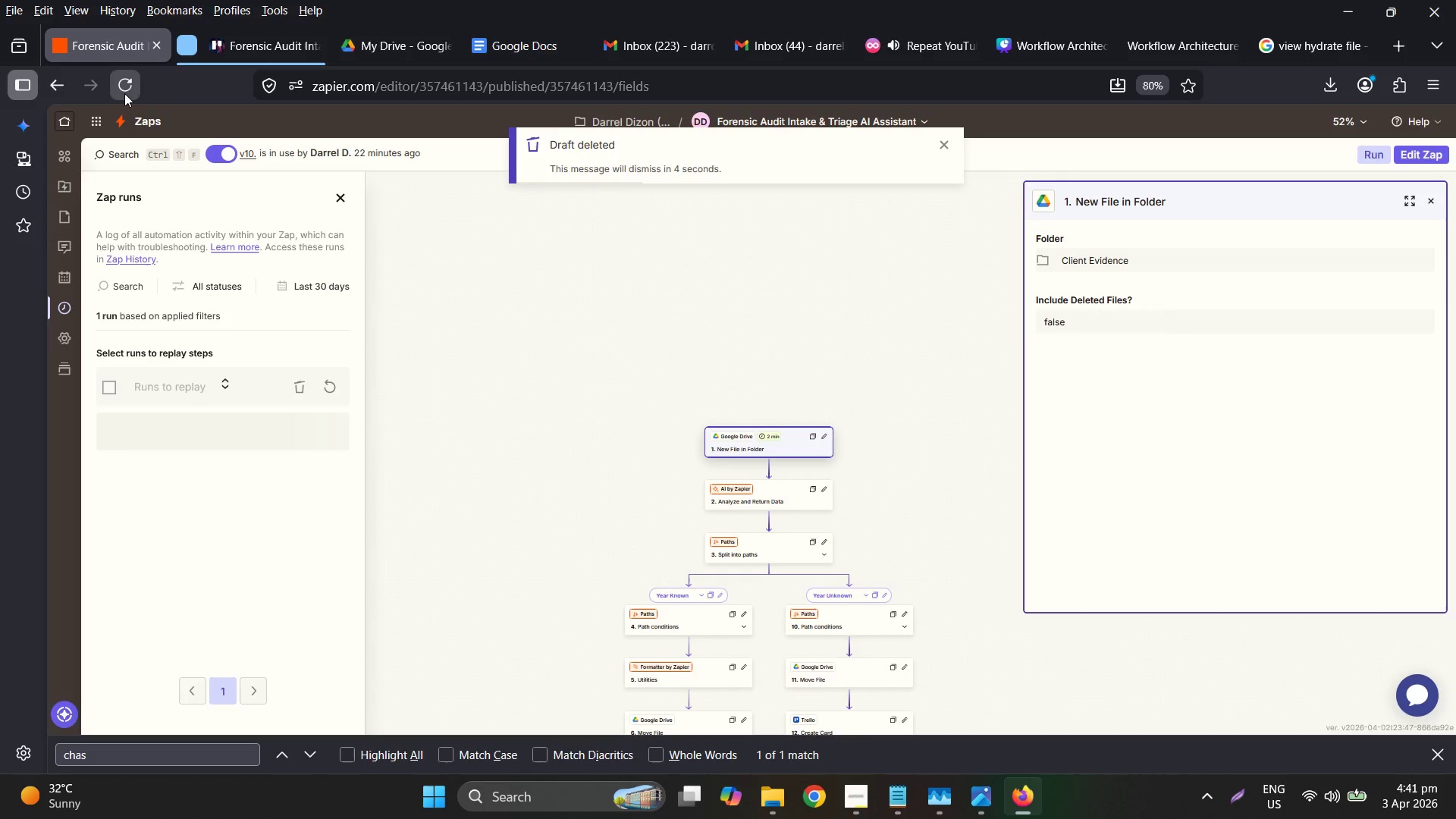 
hold_key(key=ControlLeft, duration=2.41)
scroll: coordinate [1035, 329], scroll_direction: up, amount: 1.0
 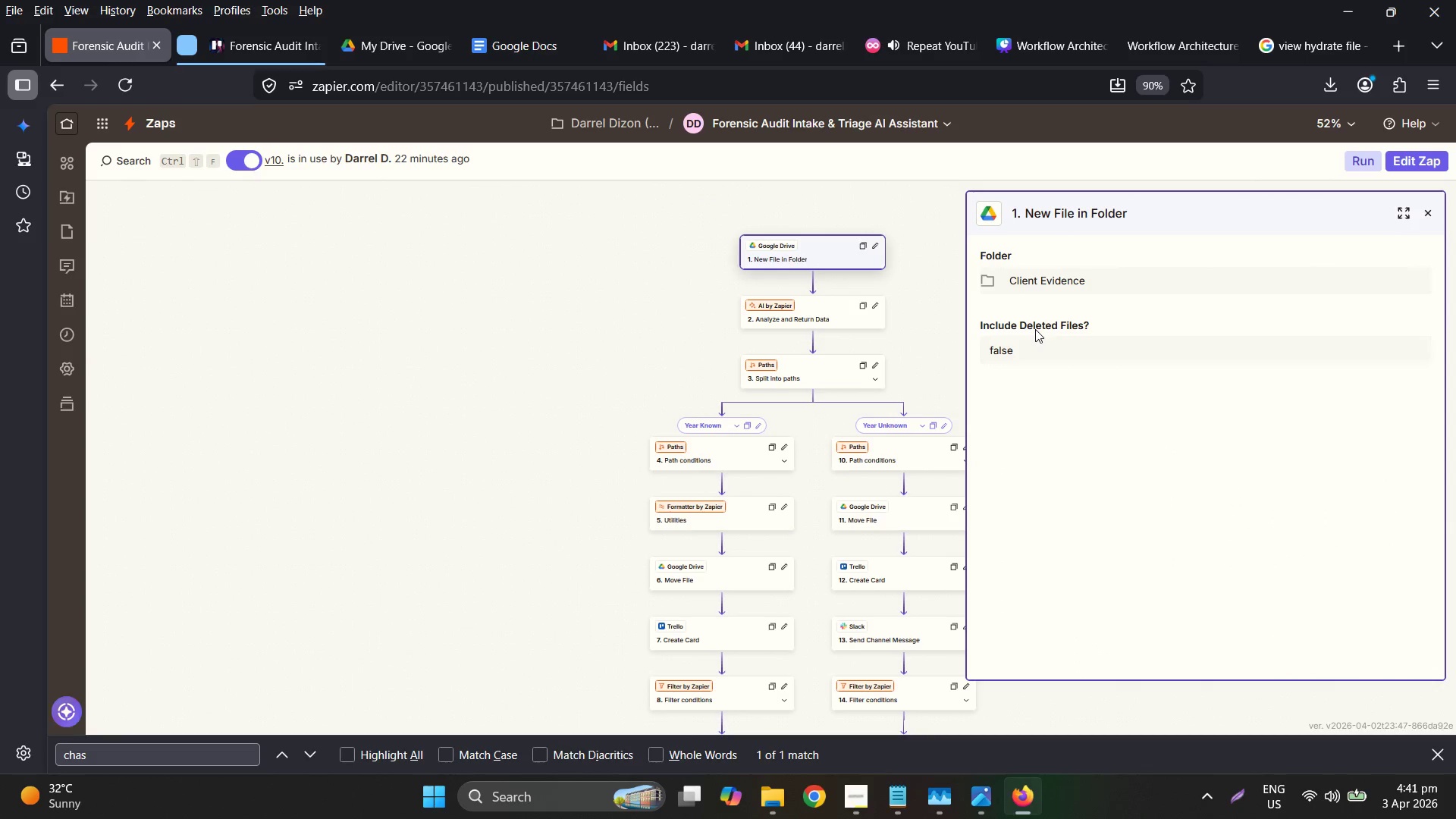 
scroll: coordinate [1035, 329], scroll_direction: down, amount: 1.0
 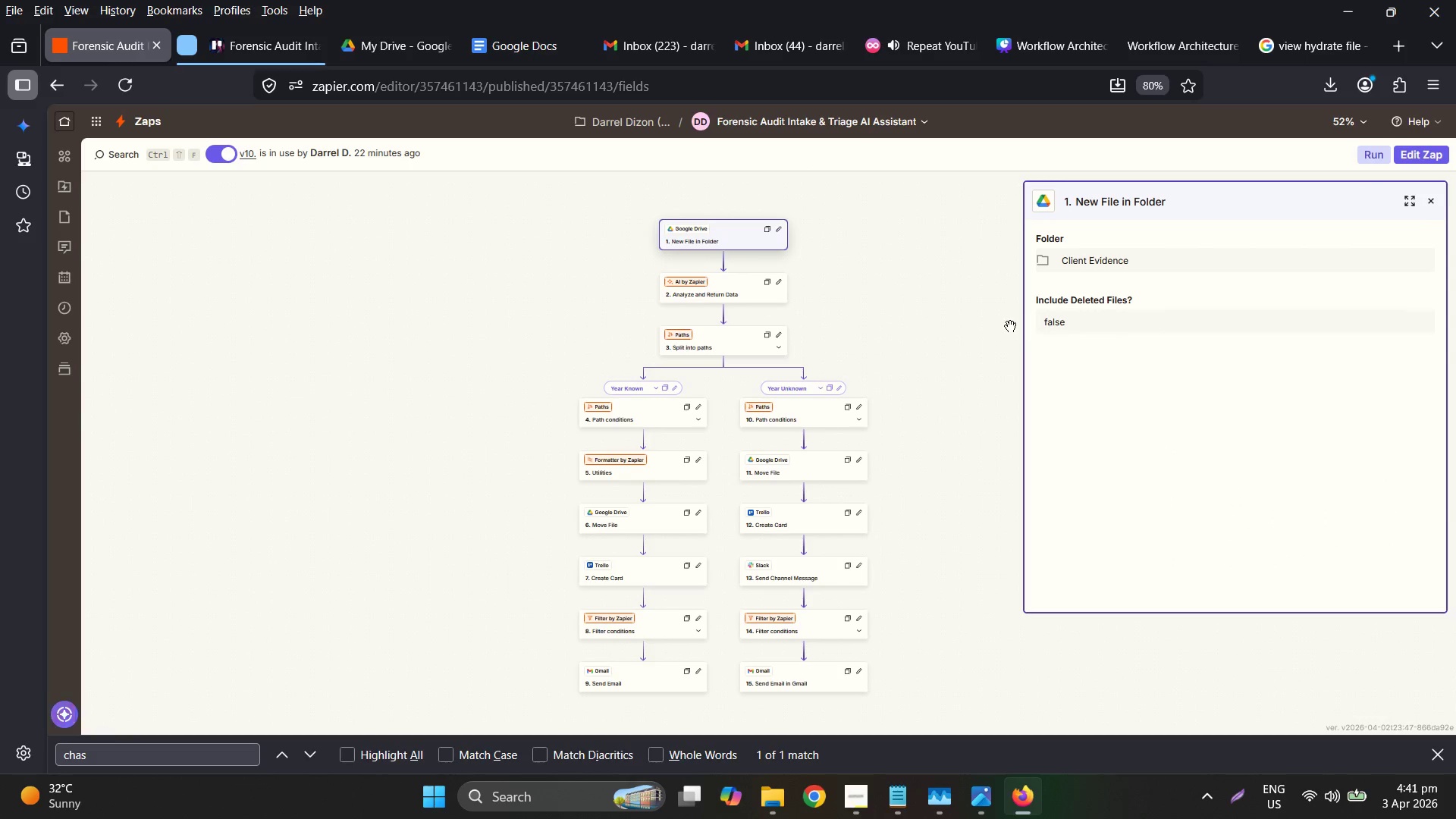 
scroll: coordinate [973, 344], scroll_direction: up, amount: 1.0
 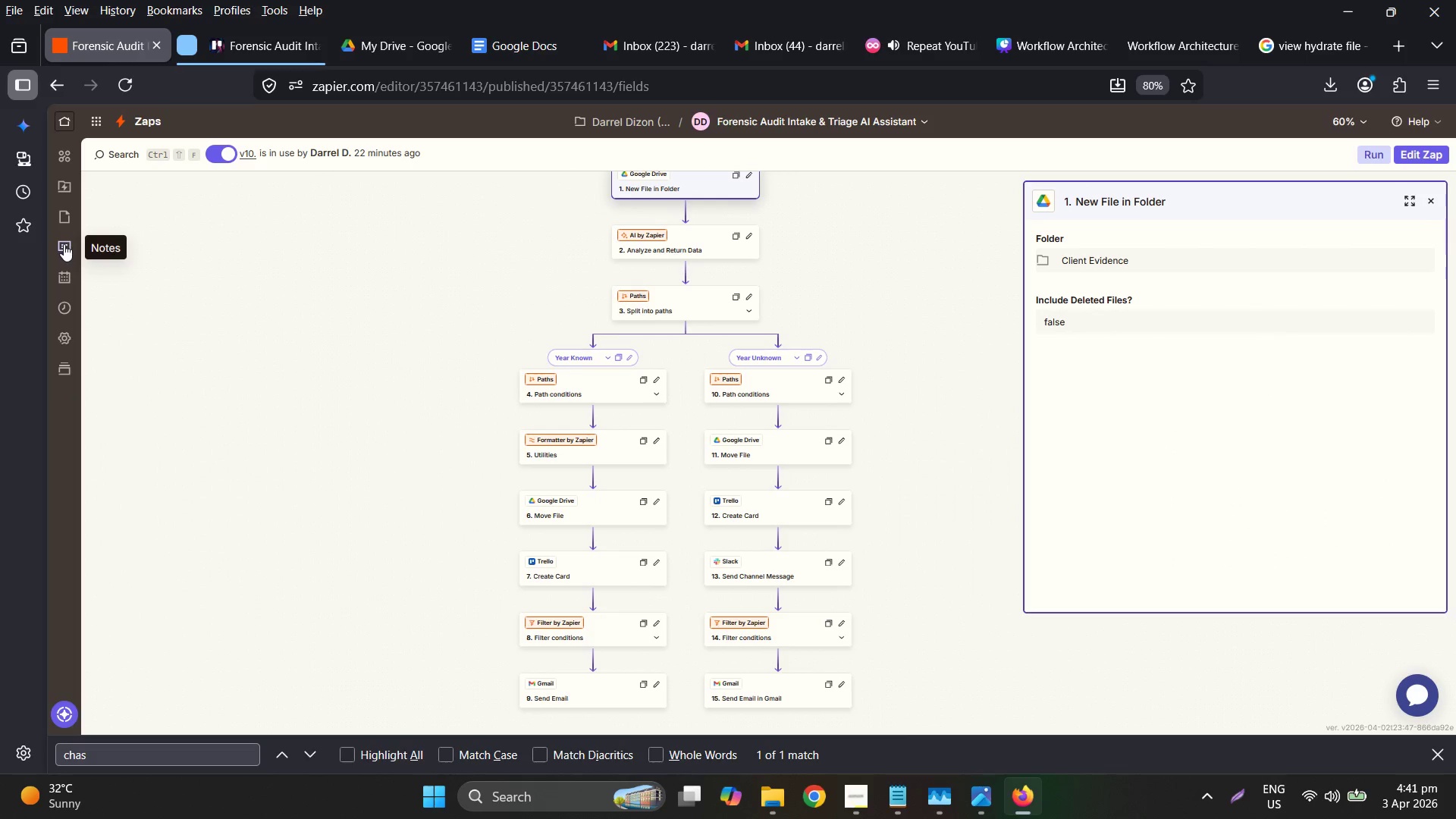 
left_click([57, 315])
 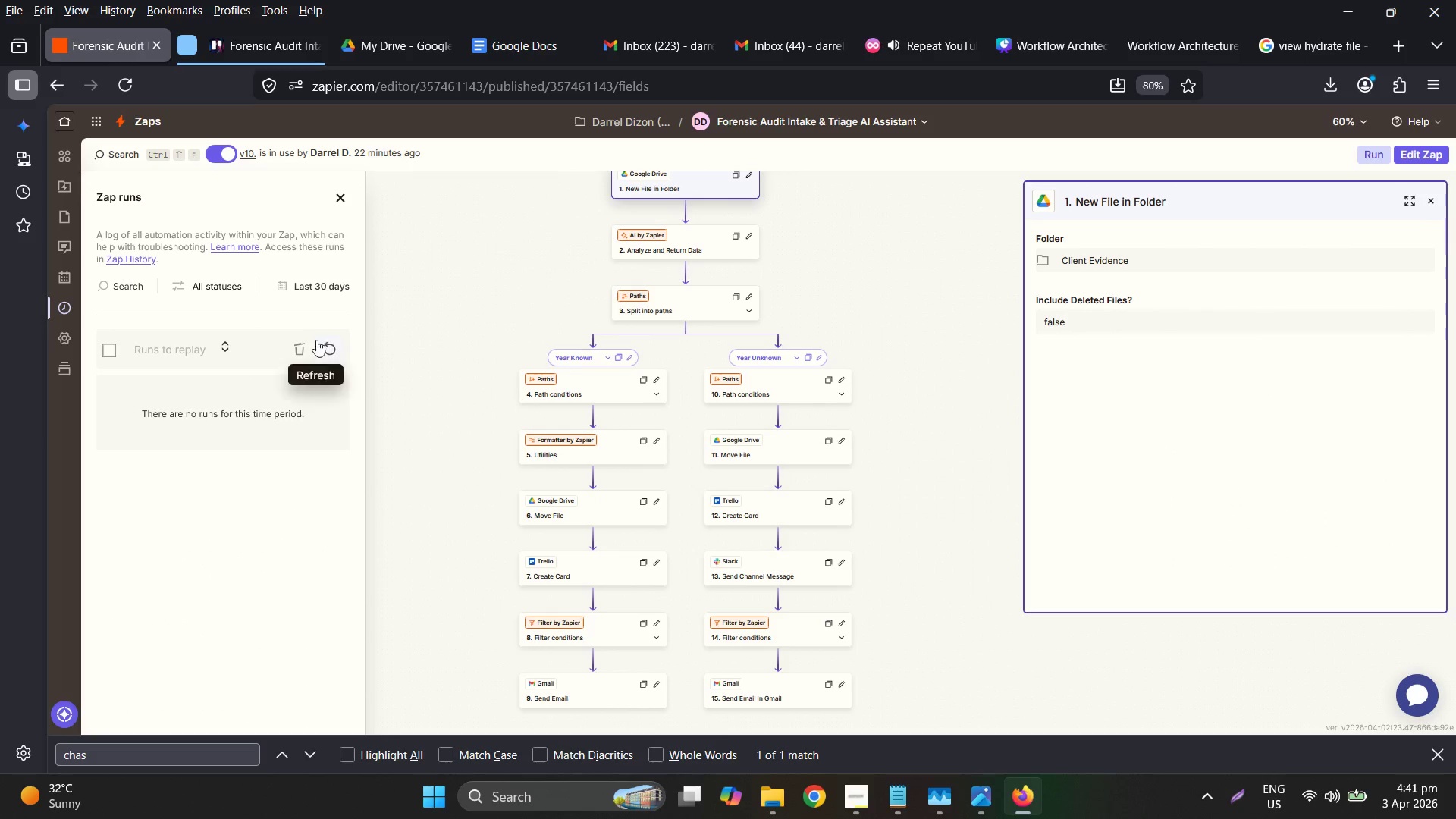 
left_click([329, 345])
 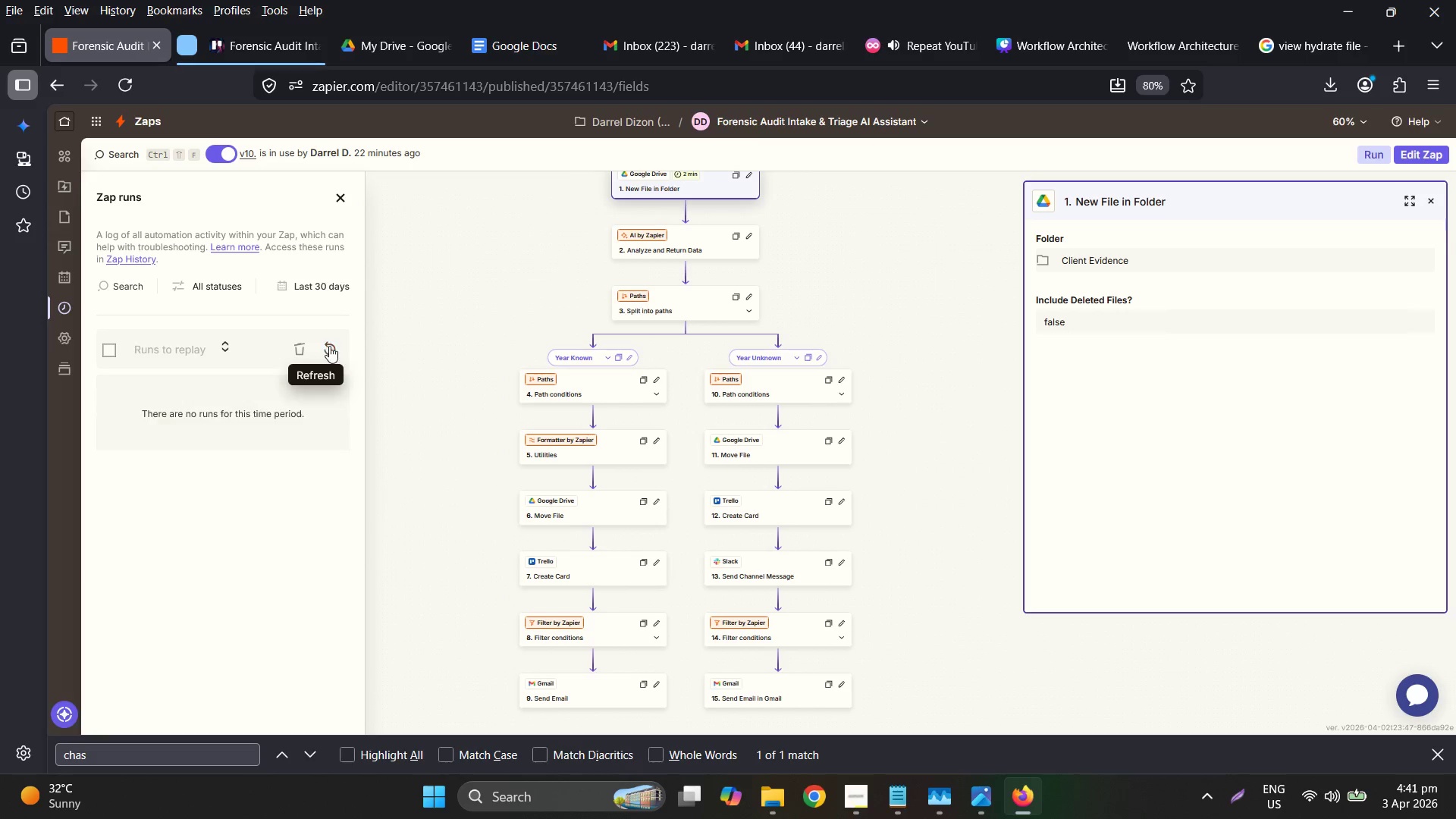 
left_click([329, 346])
 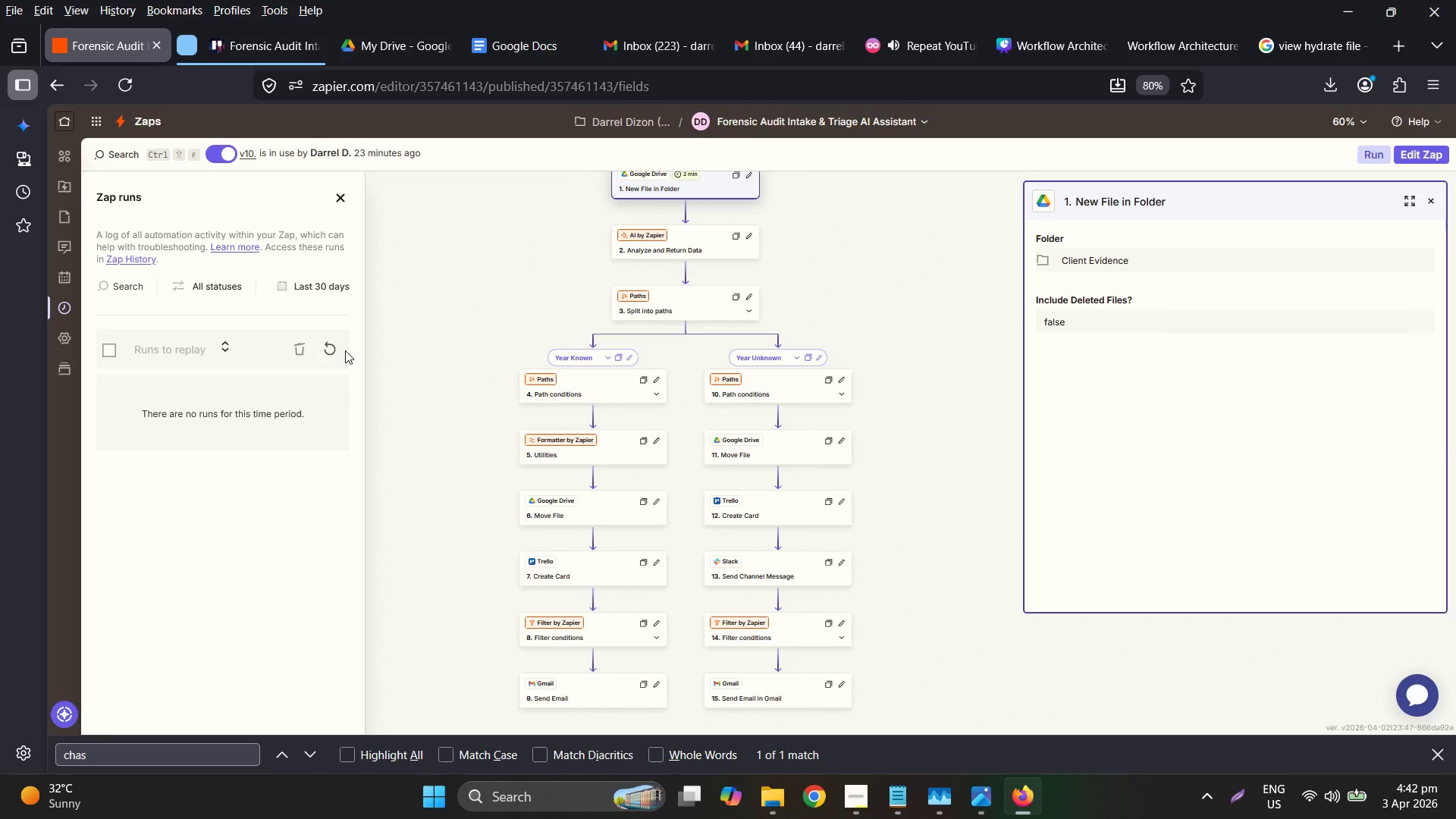 
wait(63.48)
 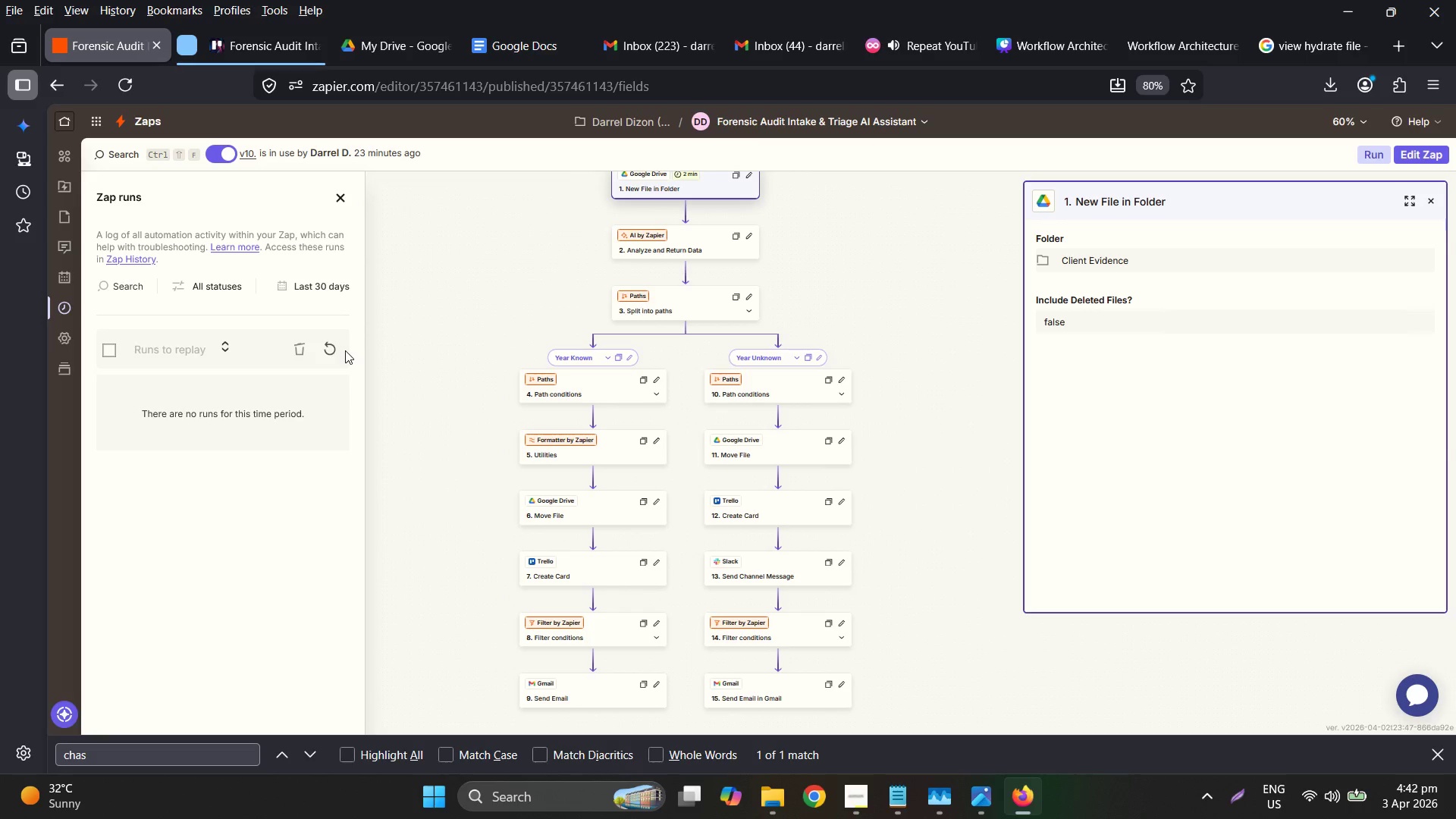 
left_click([333, 350])
 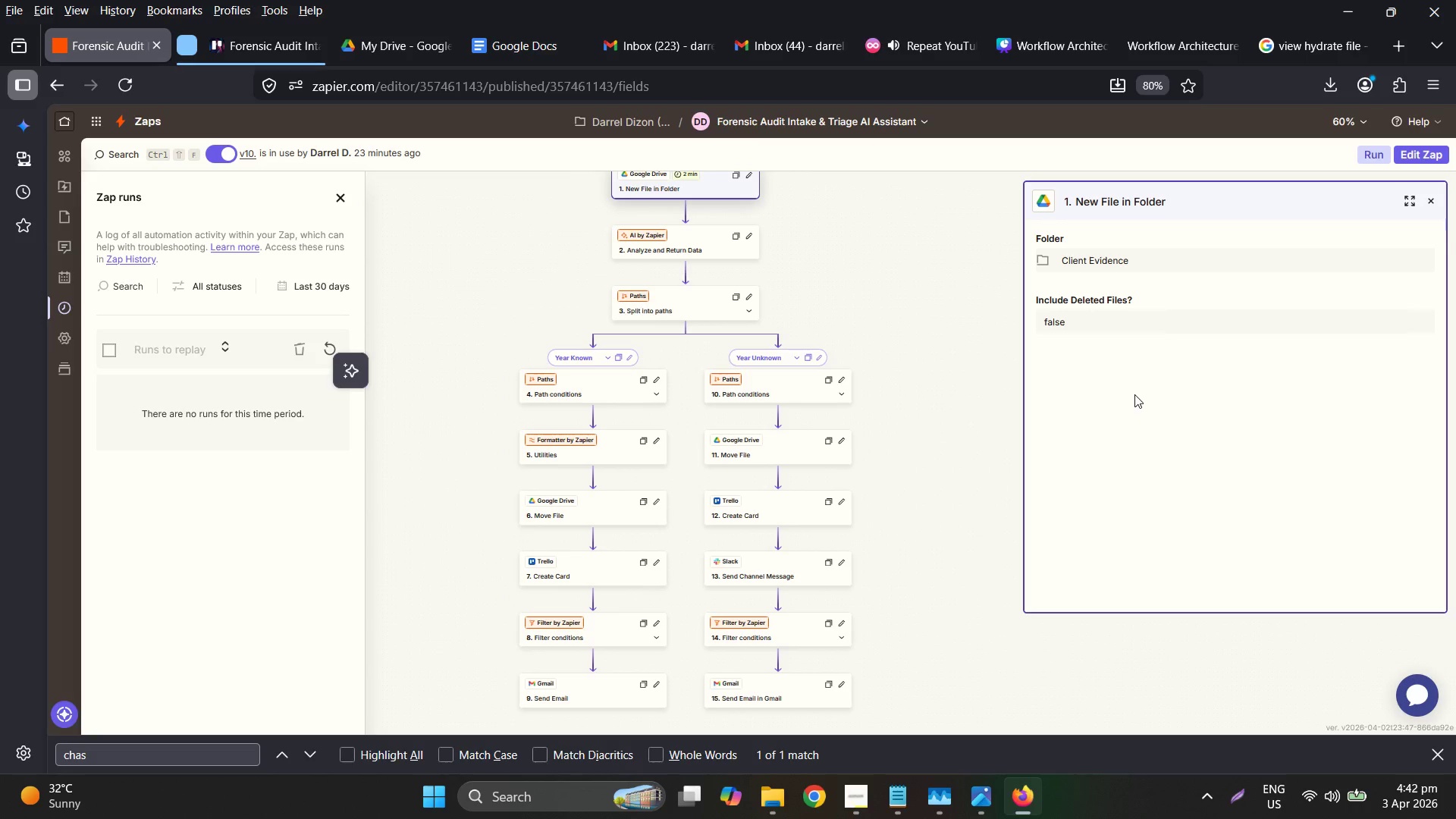 
wait(19.41)
 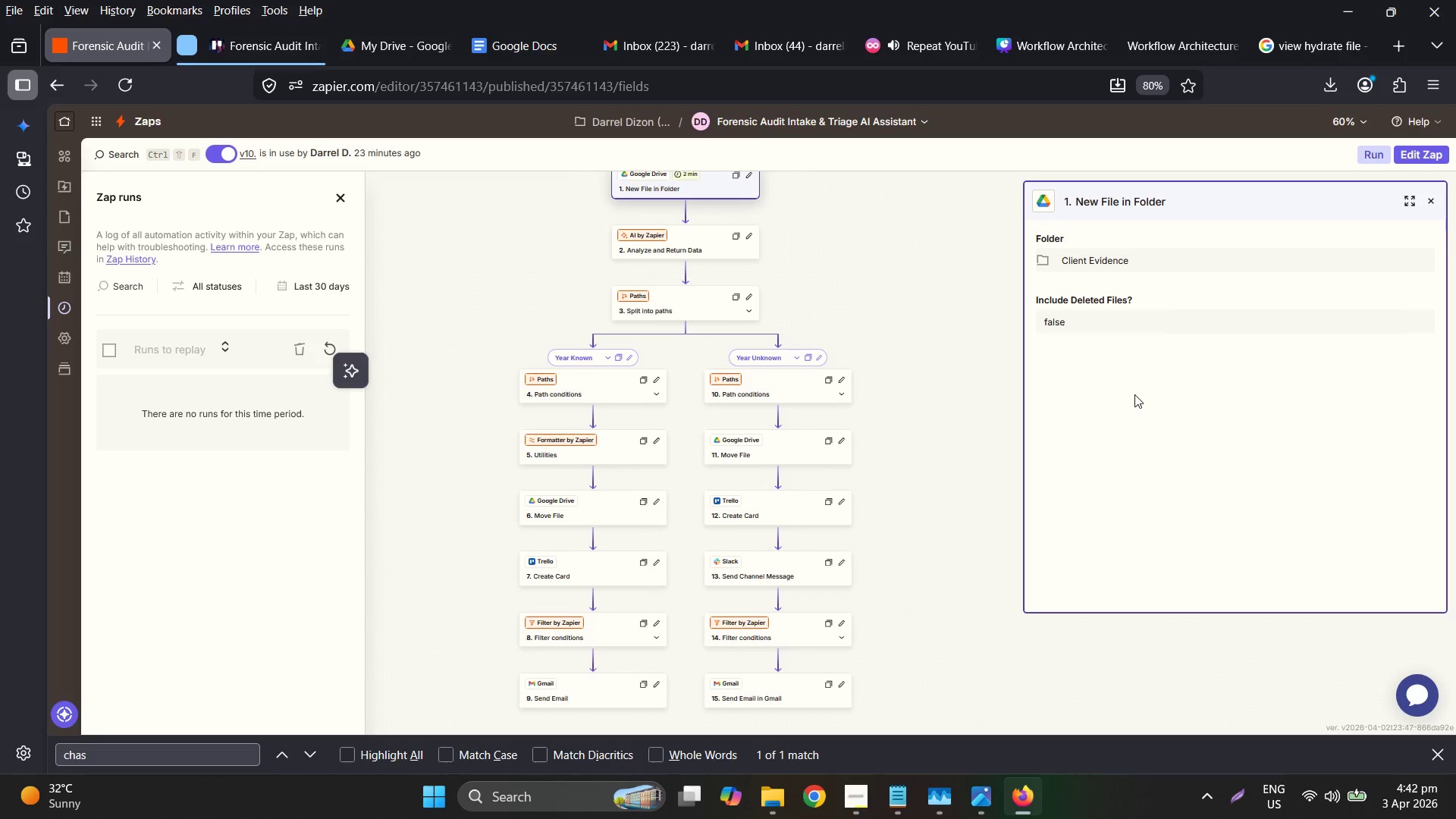 
double_click([451, 425])
 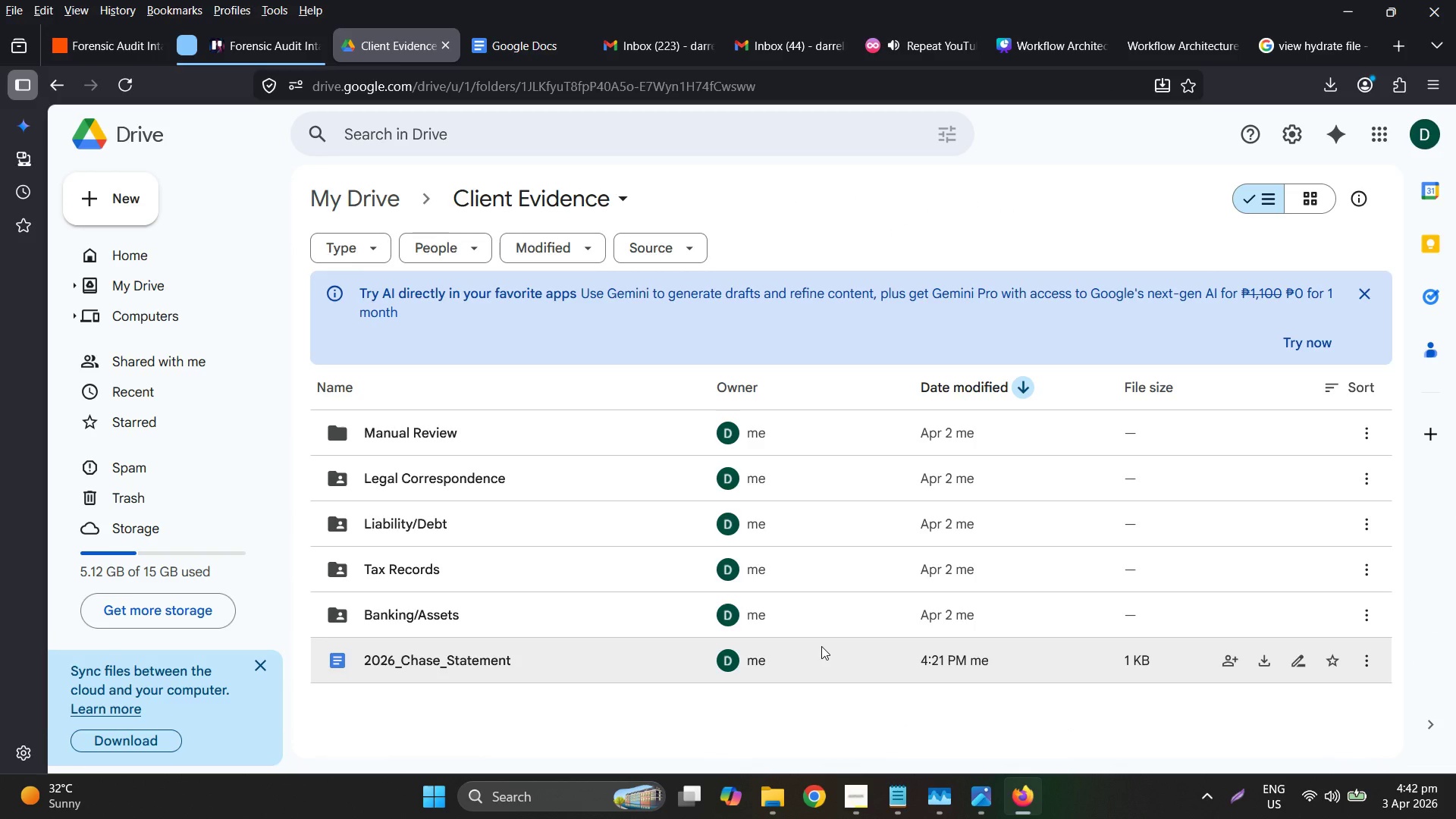 
wait(7.24)
 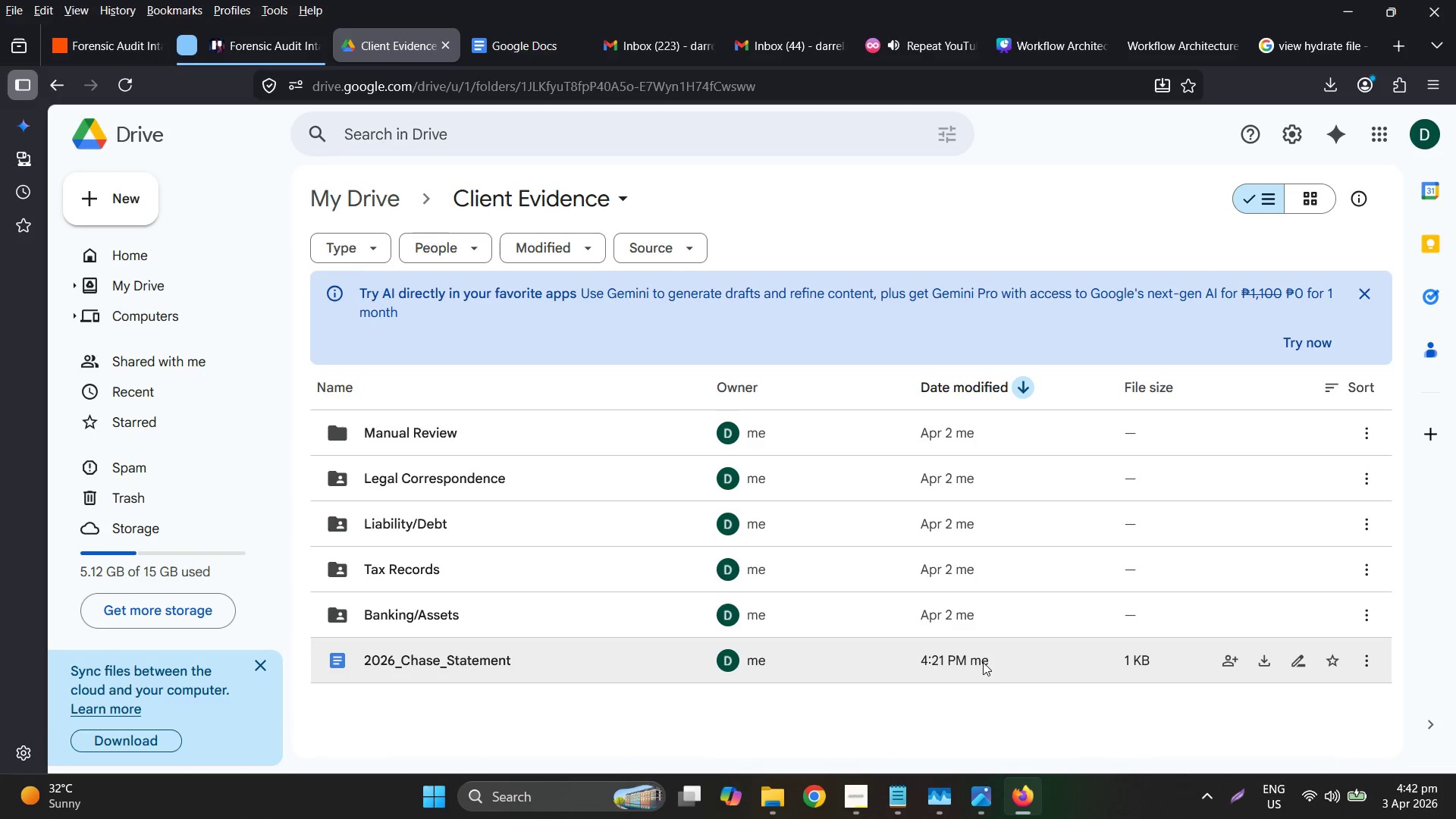 
mouse_move([808, 789])
 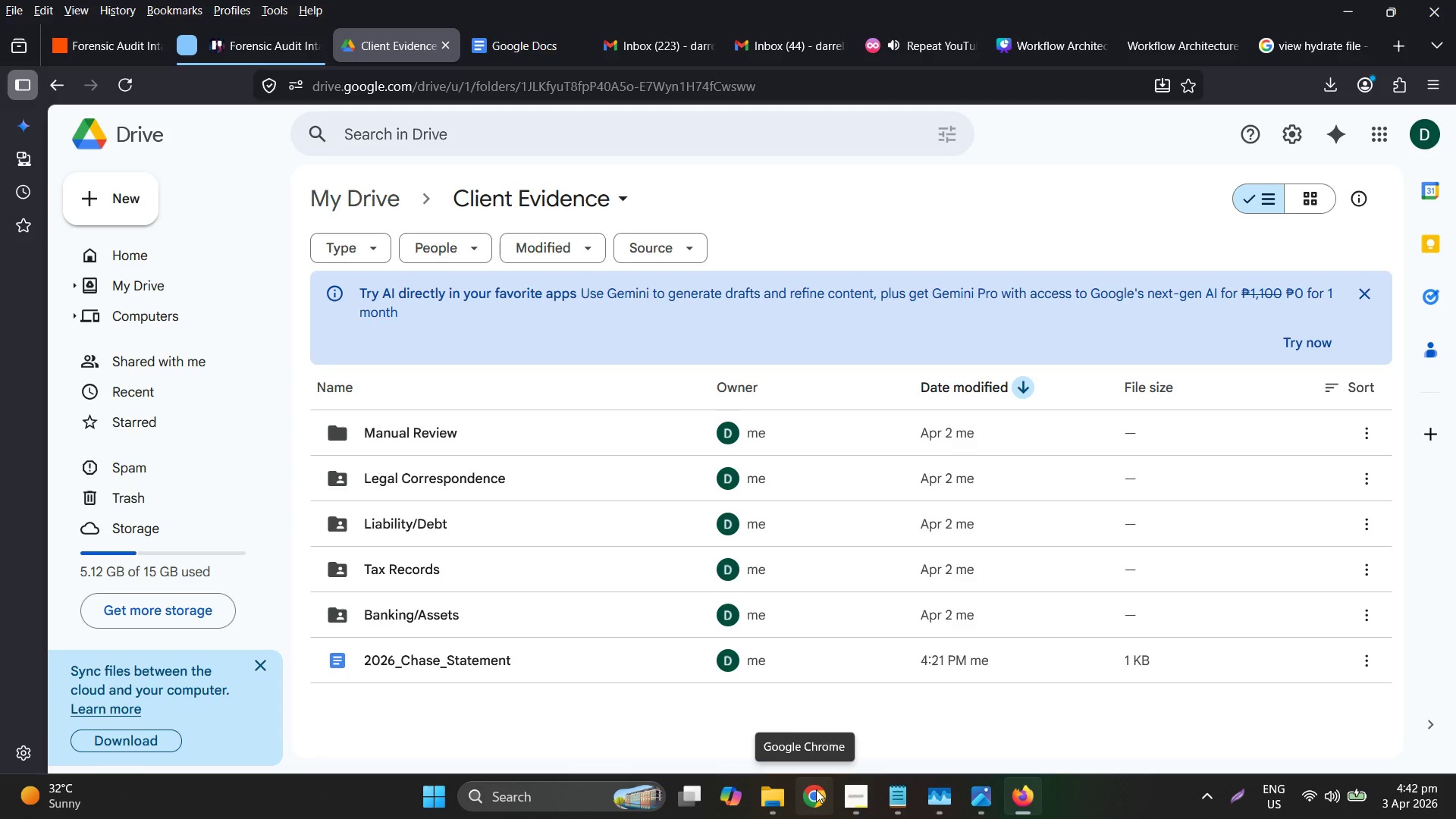 
wait(11.36)
 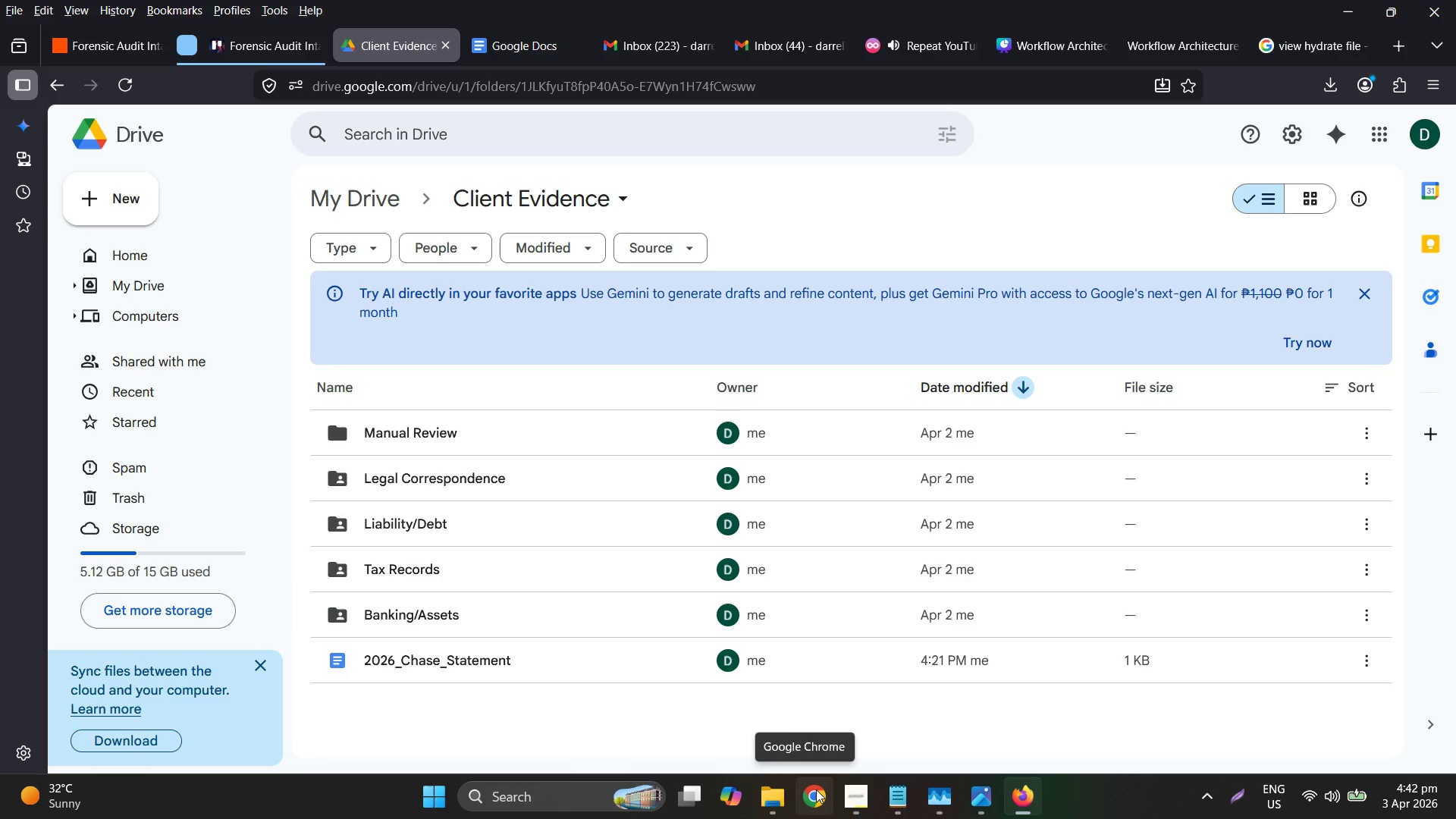 
left_click([118, 55])
 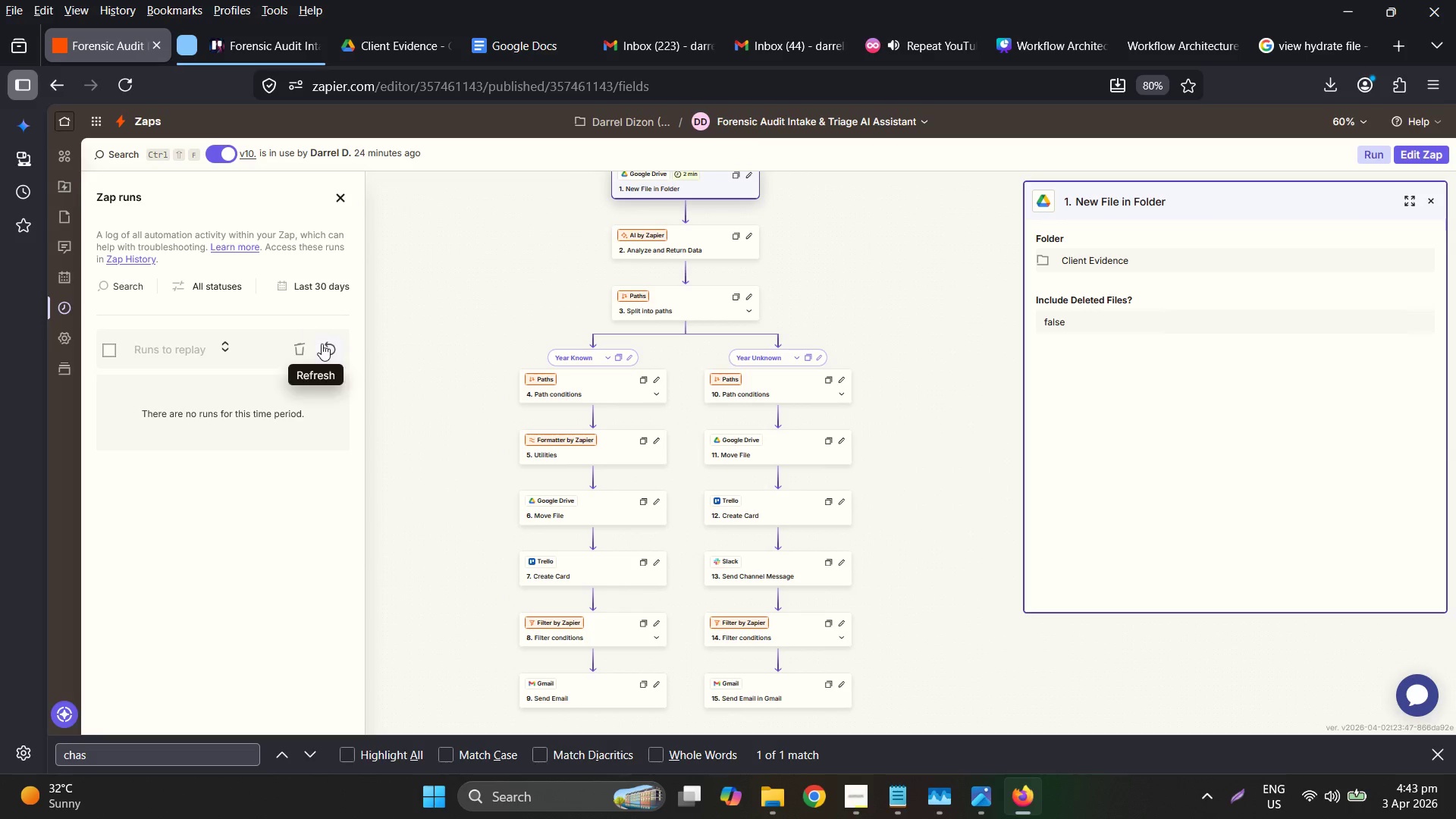 
left_click([325, 343])
 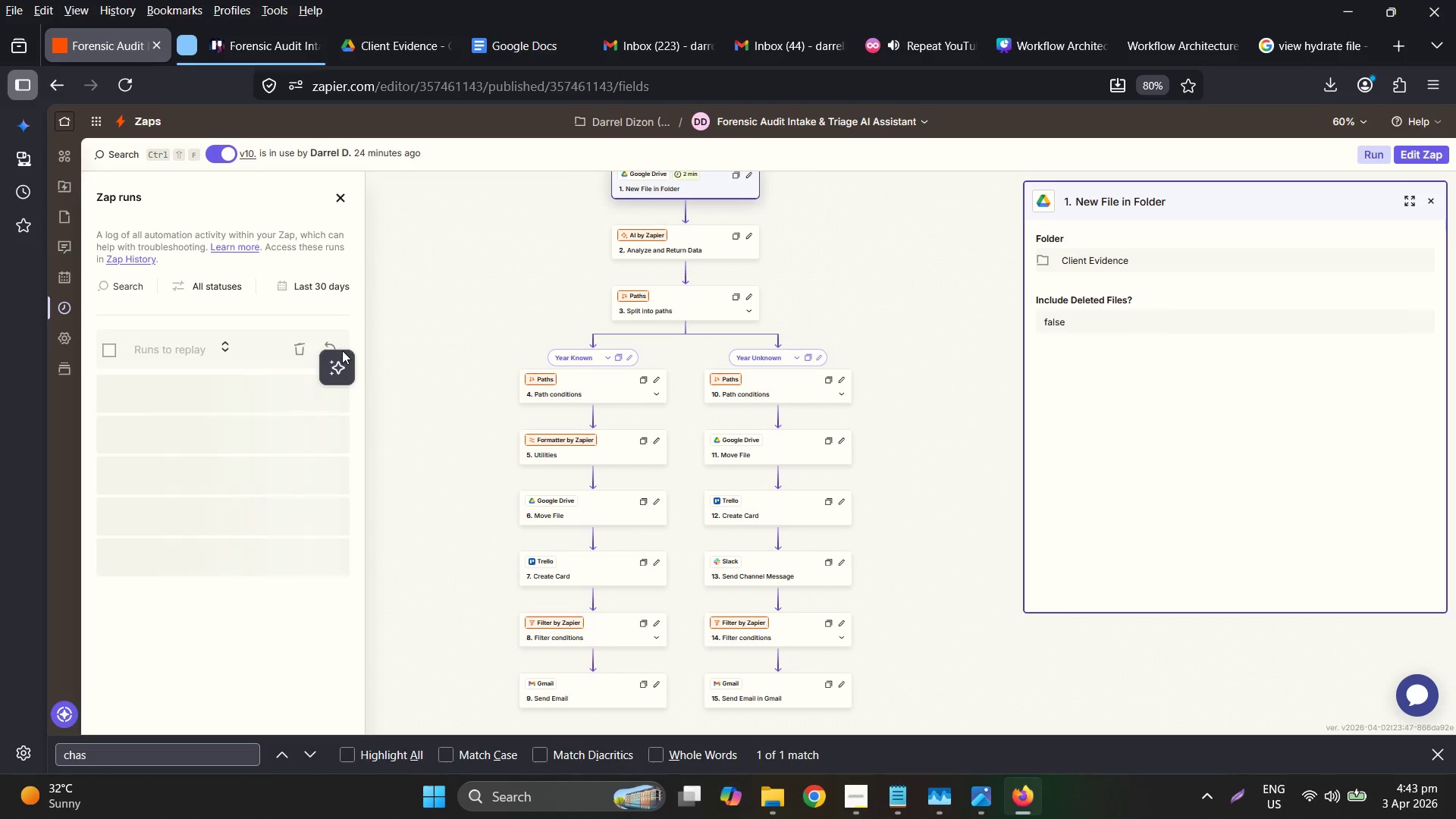 
left_click([333, 347])
 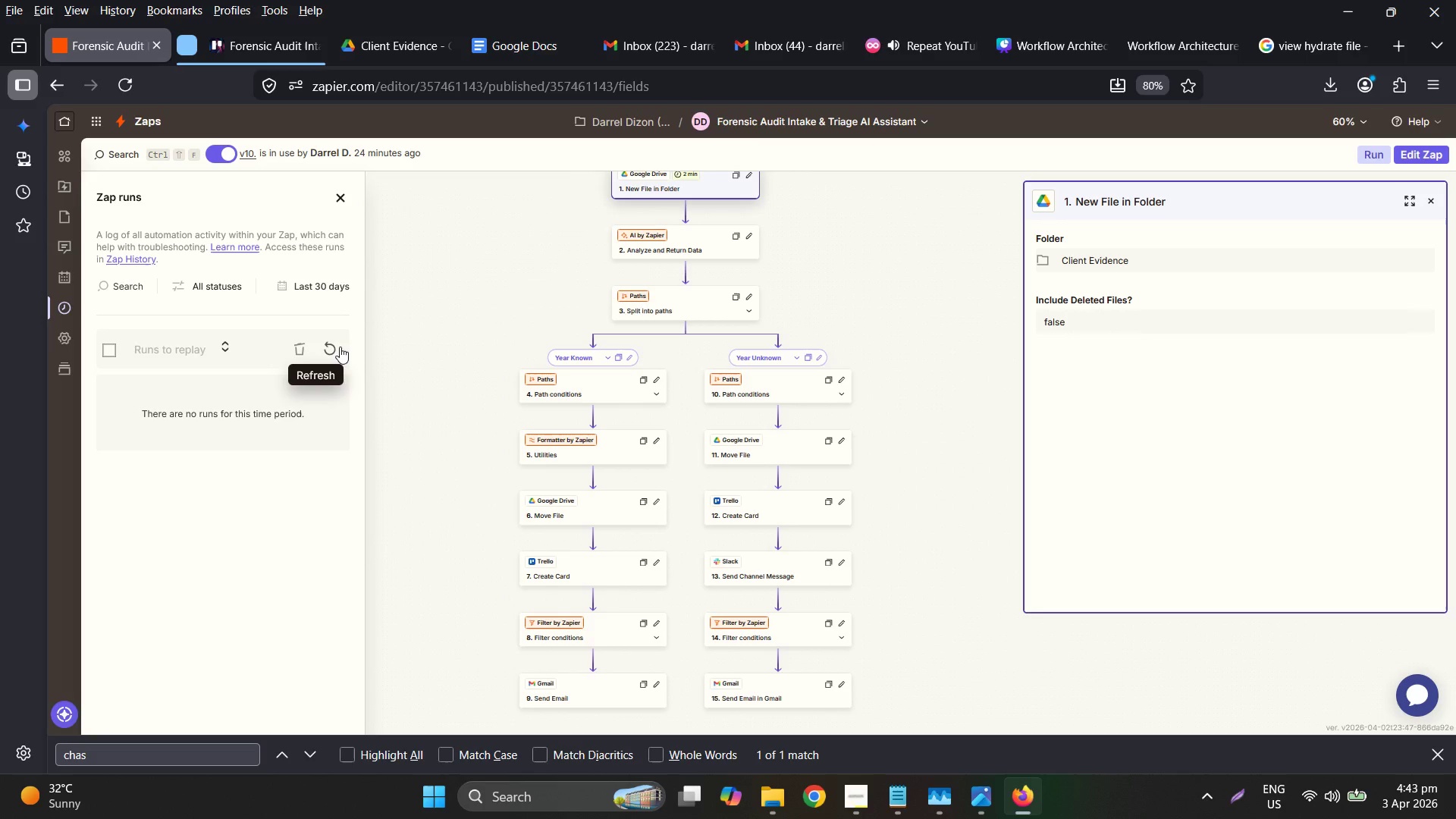 
wait(21.08)
 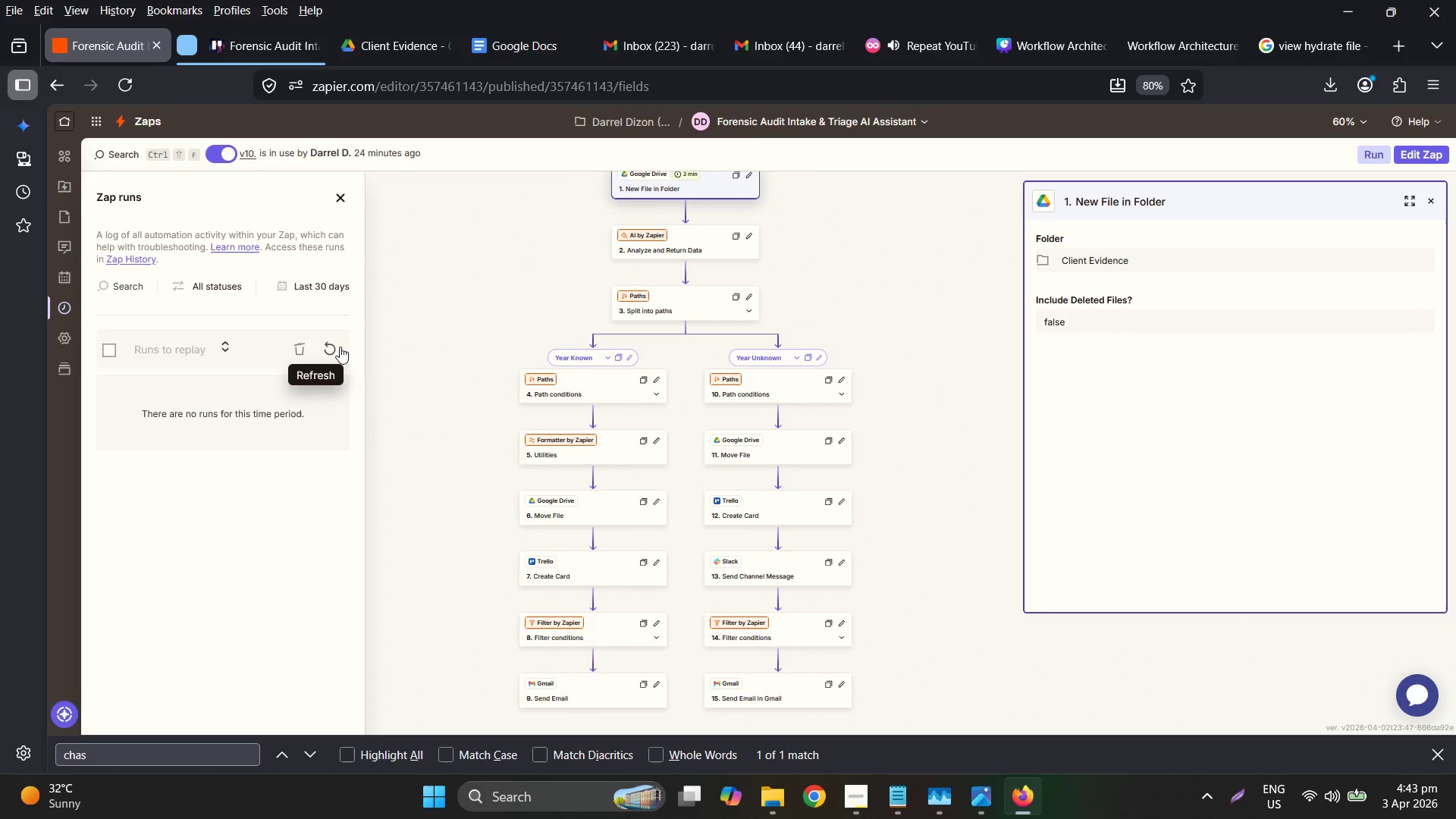 
left_click_drag(start_coordinate=[340, 345], to_coordinate=[341, 341])
 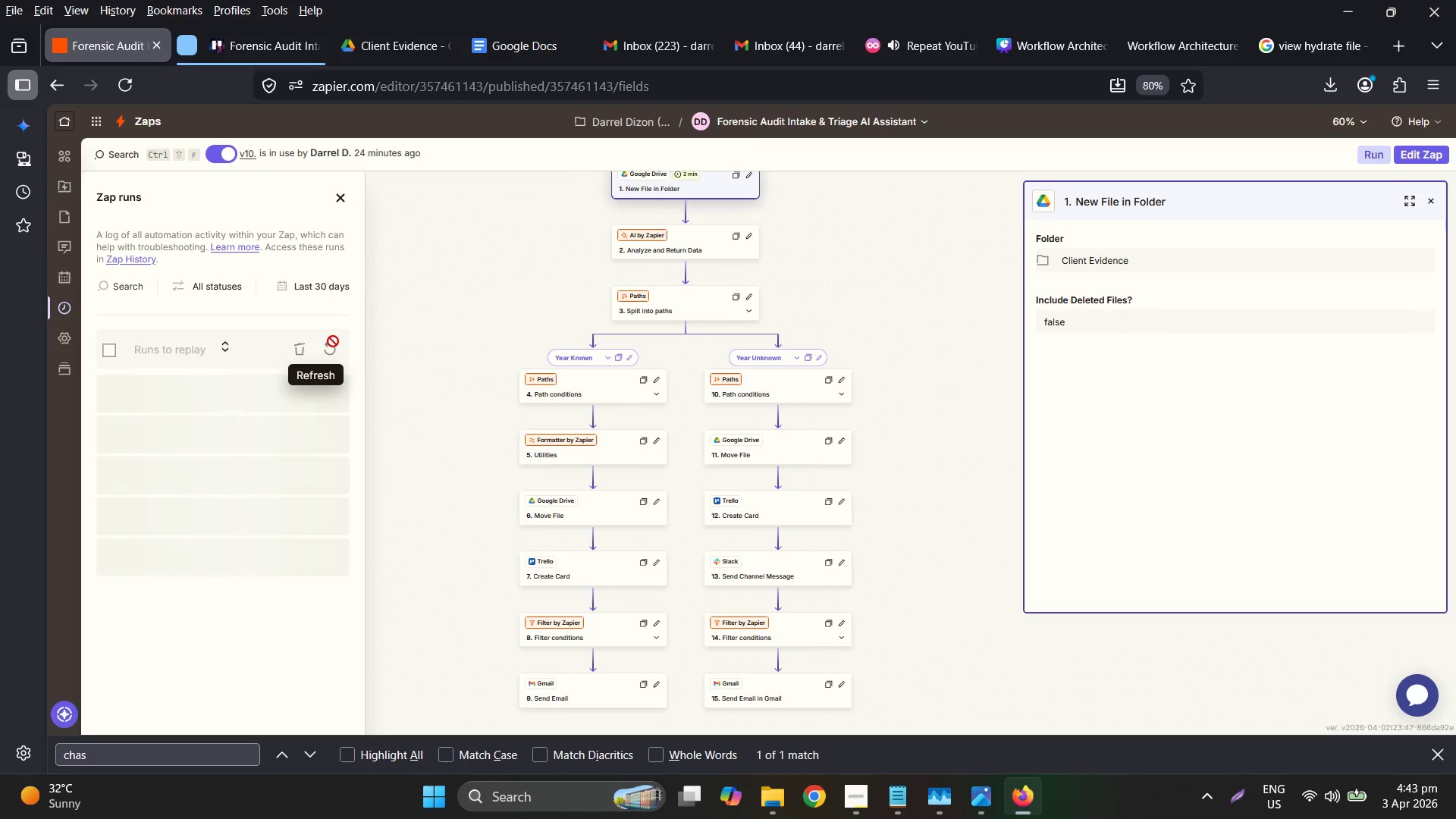 
scroll: coordinate [690, 286], scroll_direction: up, amount: 1.0
 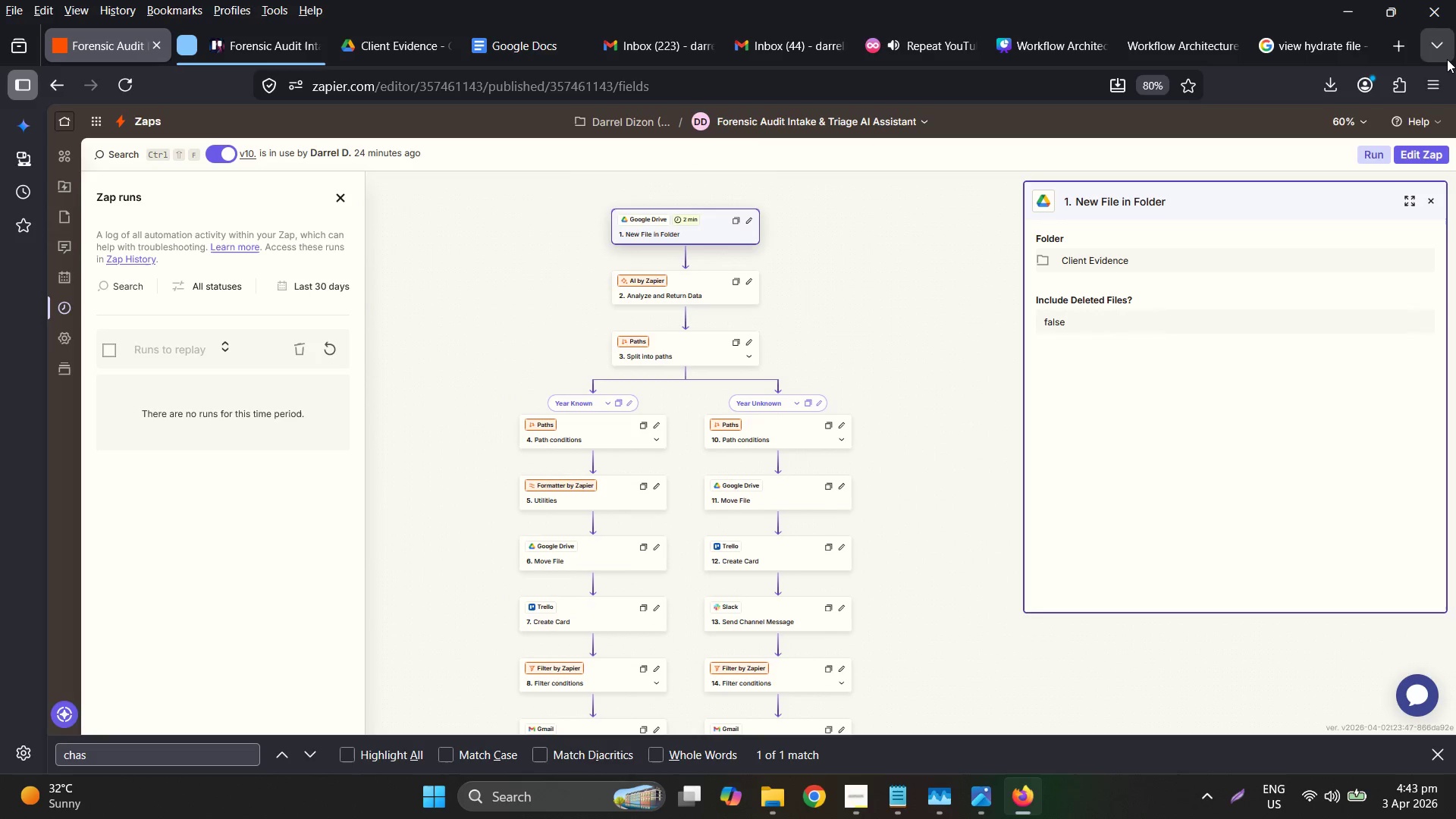 
mouse_move([1419, 158])
 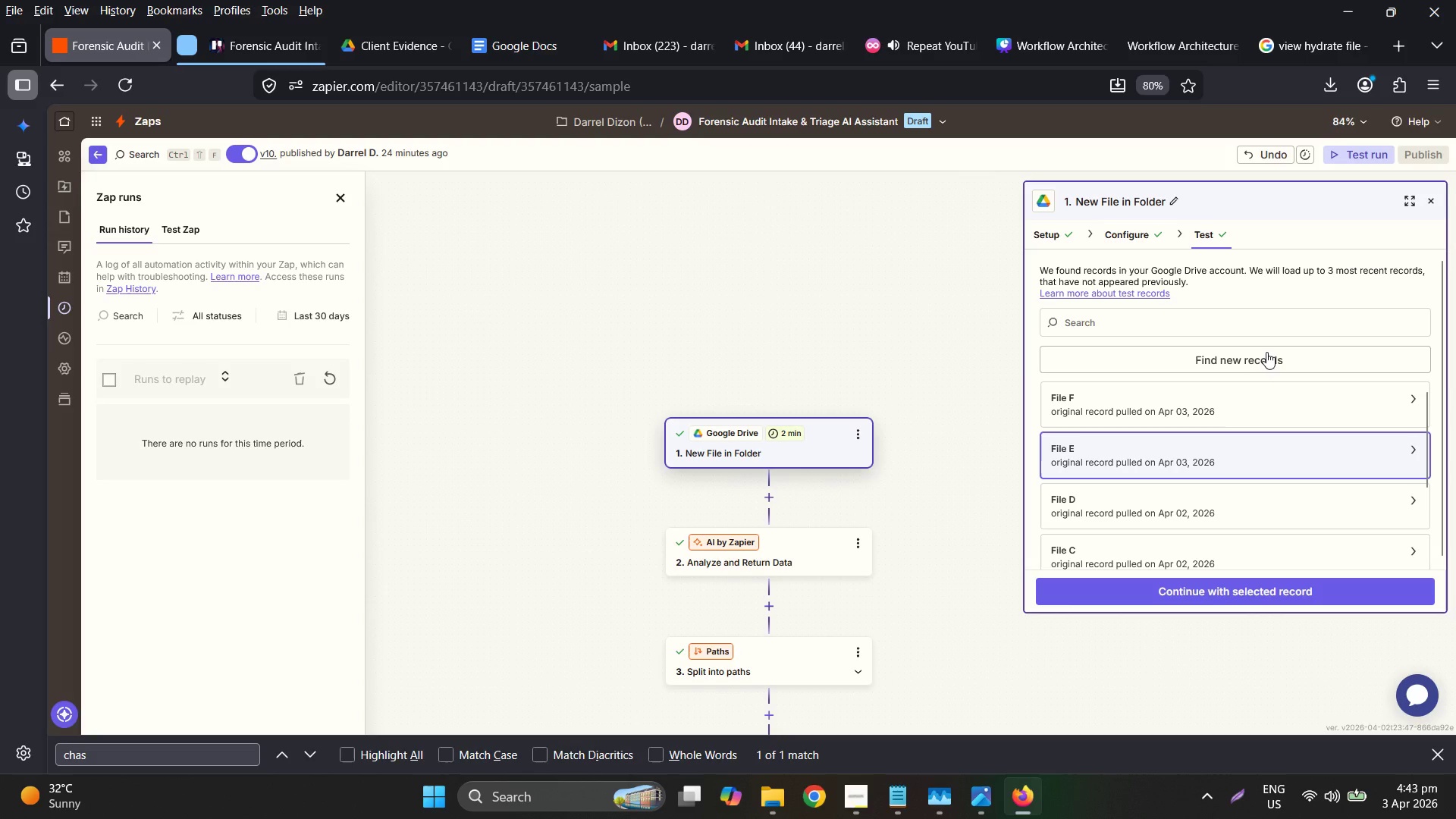 
wait(6.66)
 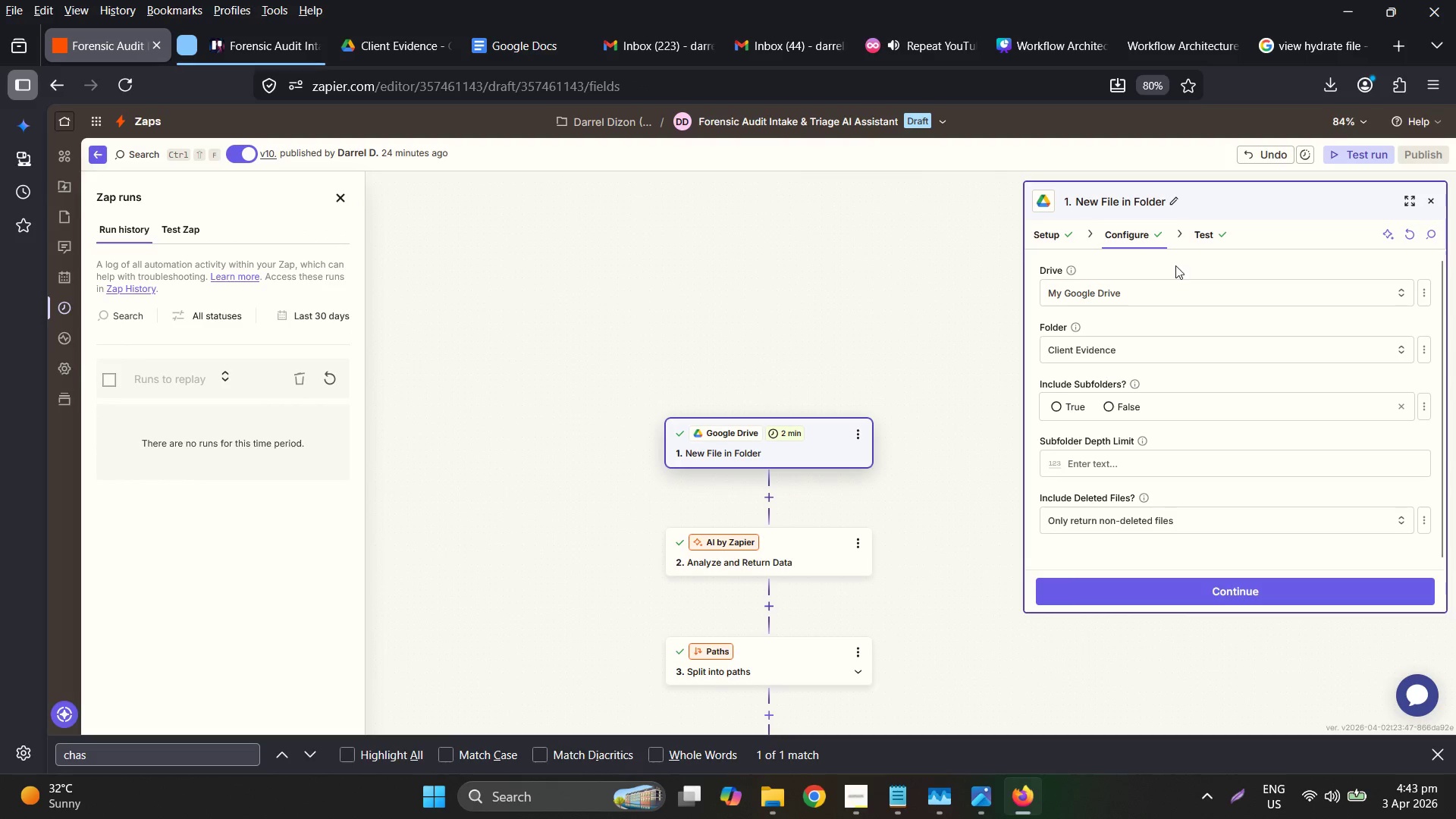 
left_click_drag(start_coordinate=[1210, 398], to_coordinate=[1219, 394])
 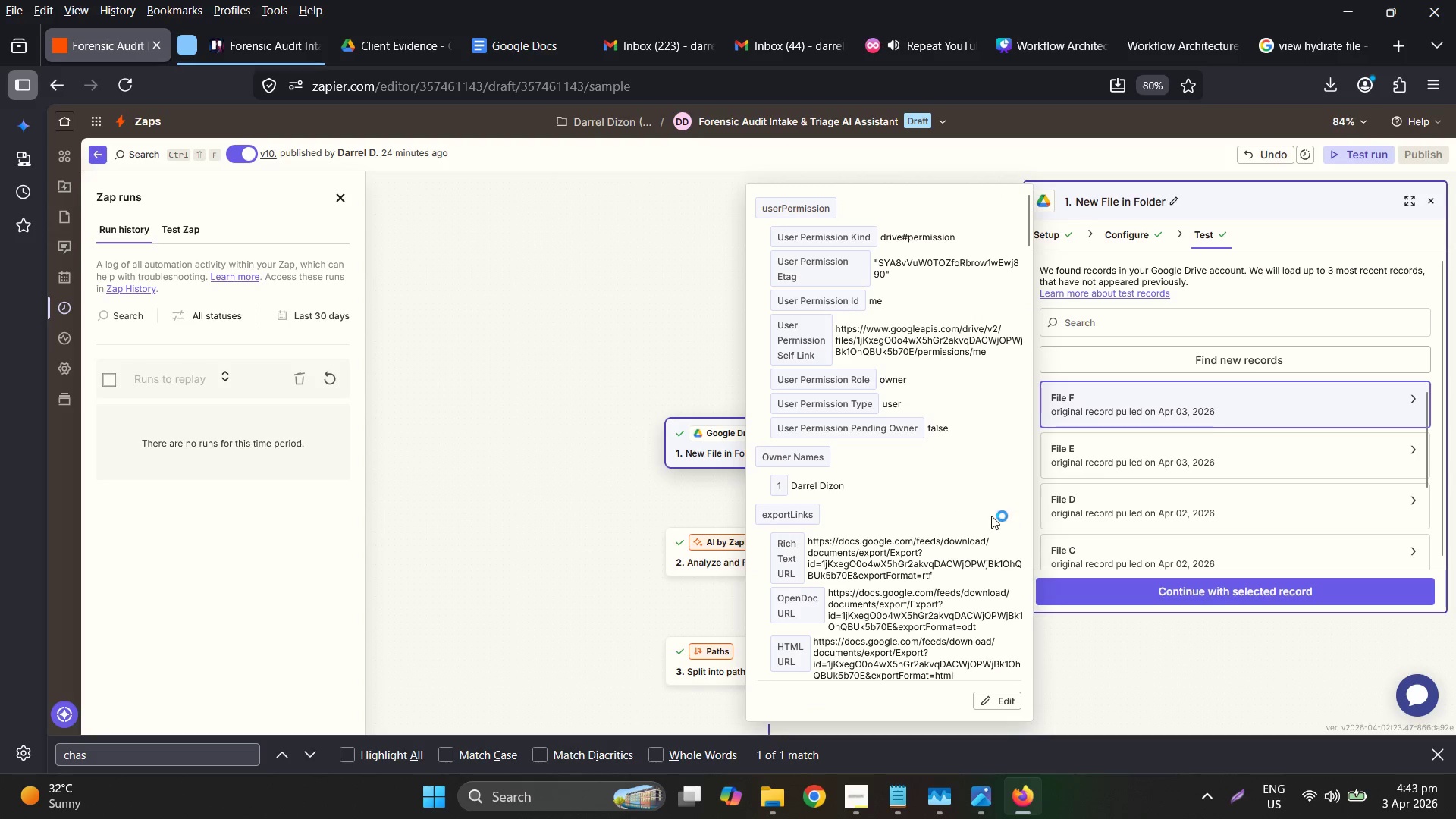 
scroll: coordinate [865, 529], scroll_direction: down, amount: 7.0
 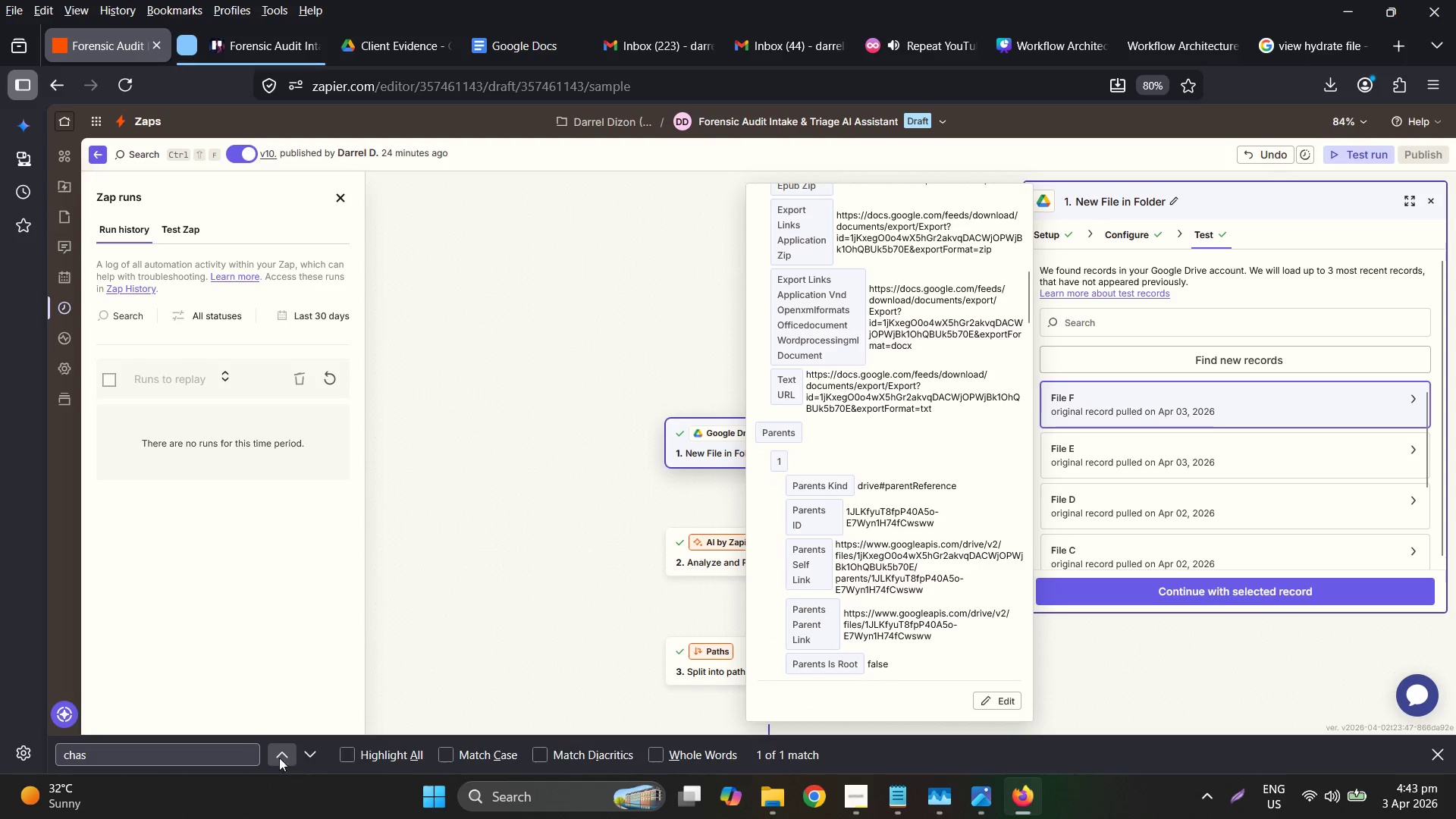 
left_click([210, 748])
 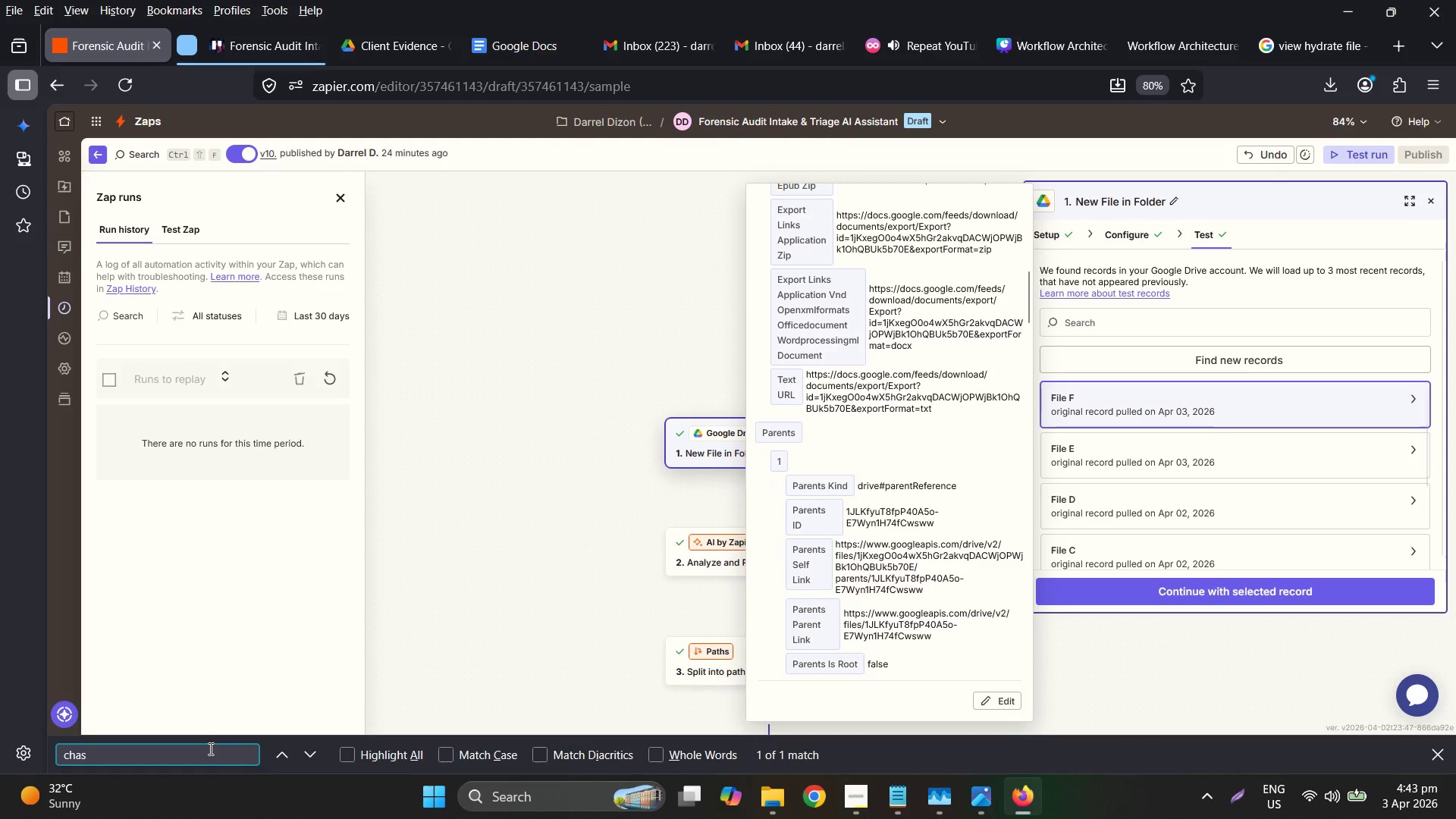 
key(E)
 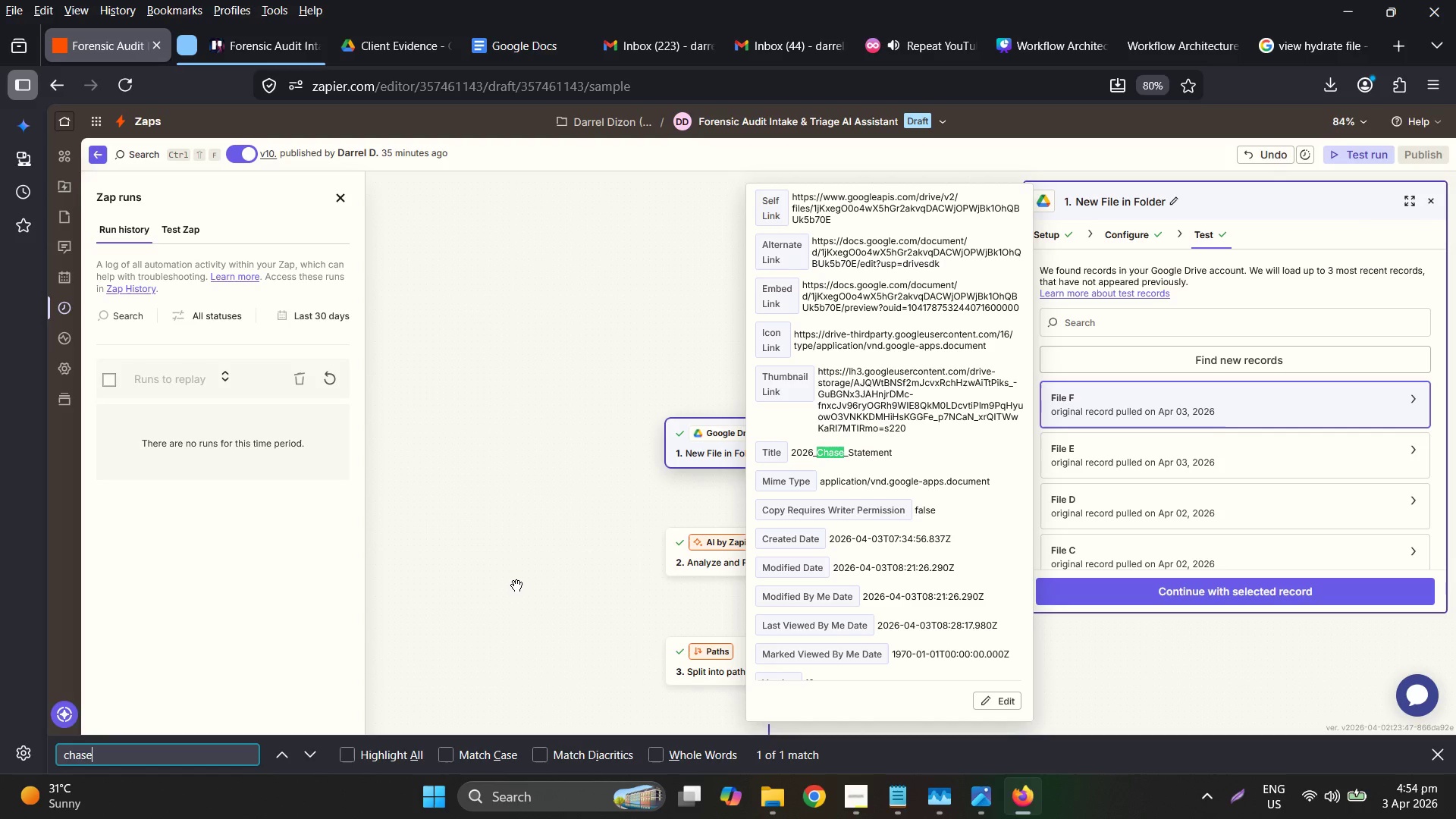 
wait(624.96)
 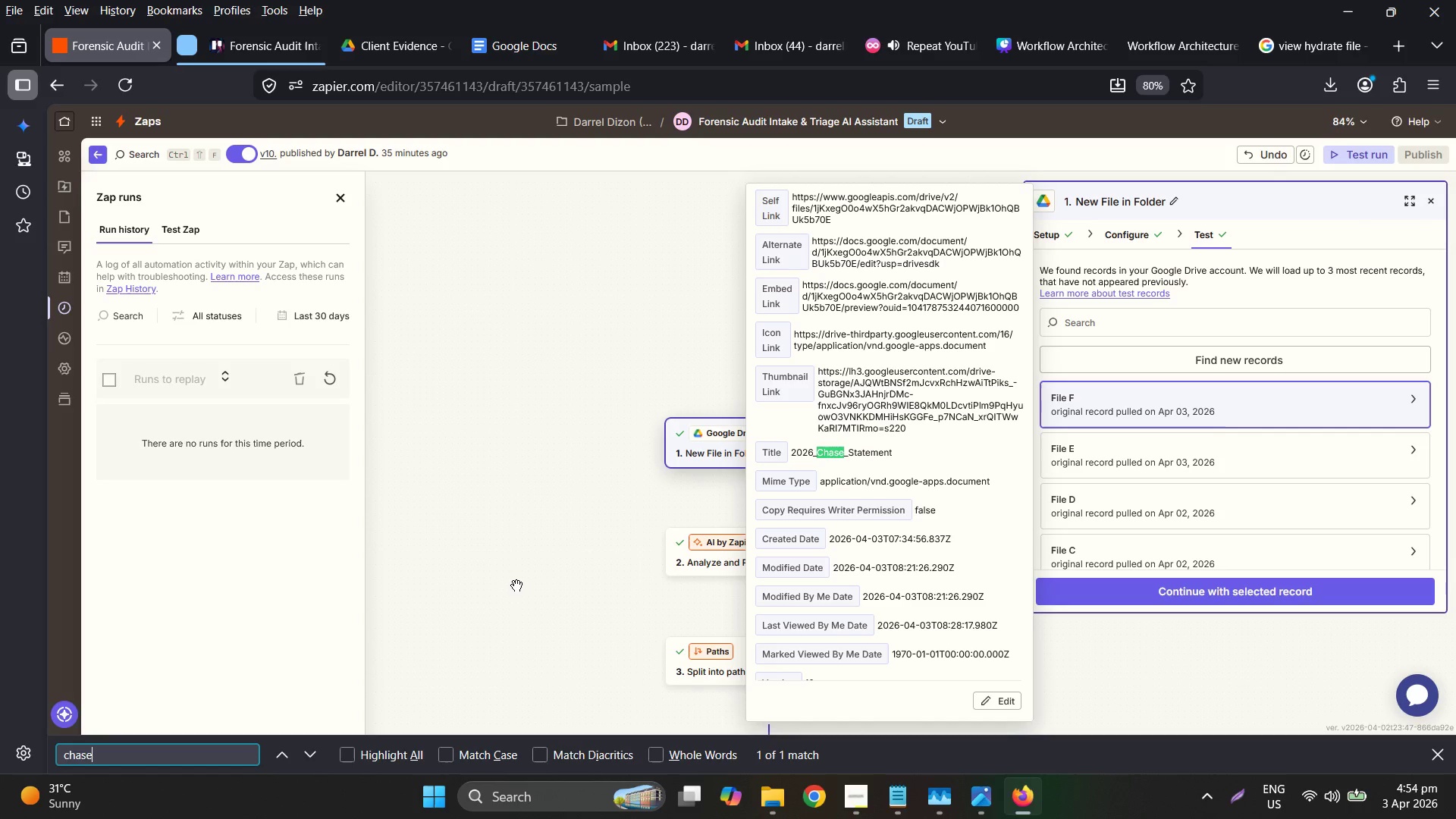 
mouse_move([354, 394])
 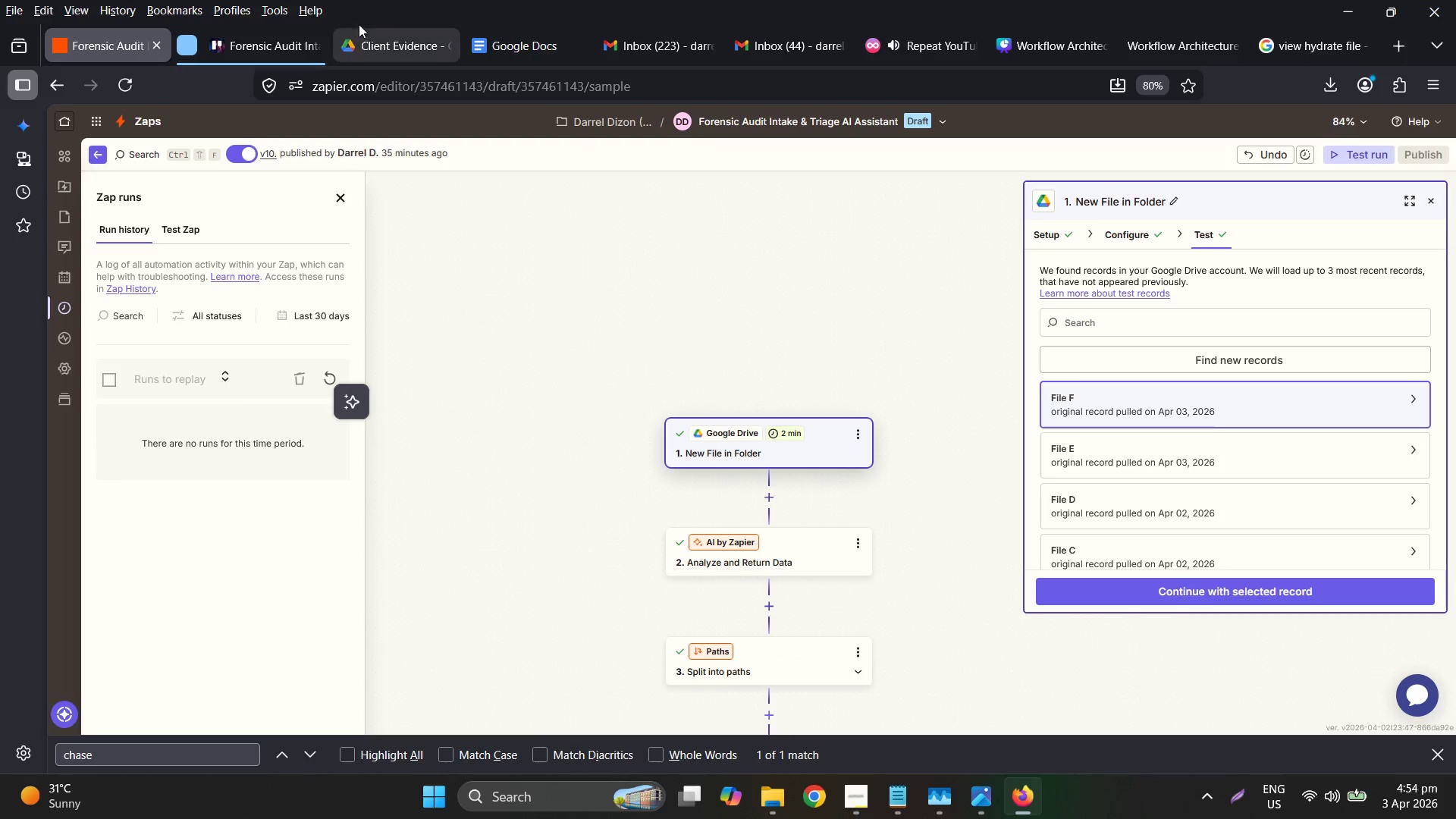 
left_click([383, 43])
 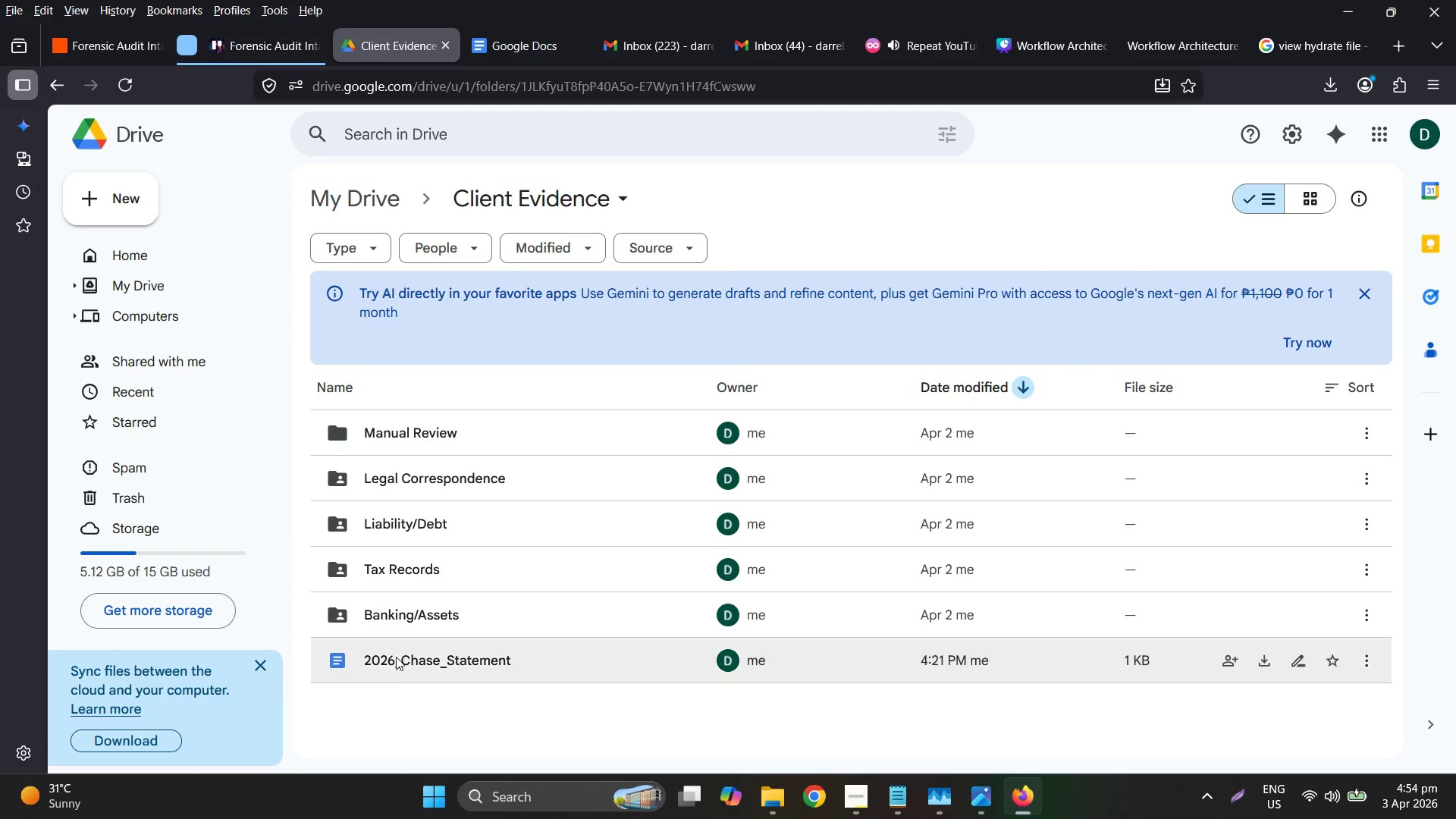 
right_click([406, 650])
 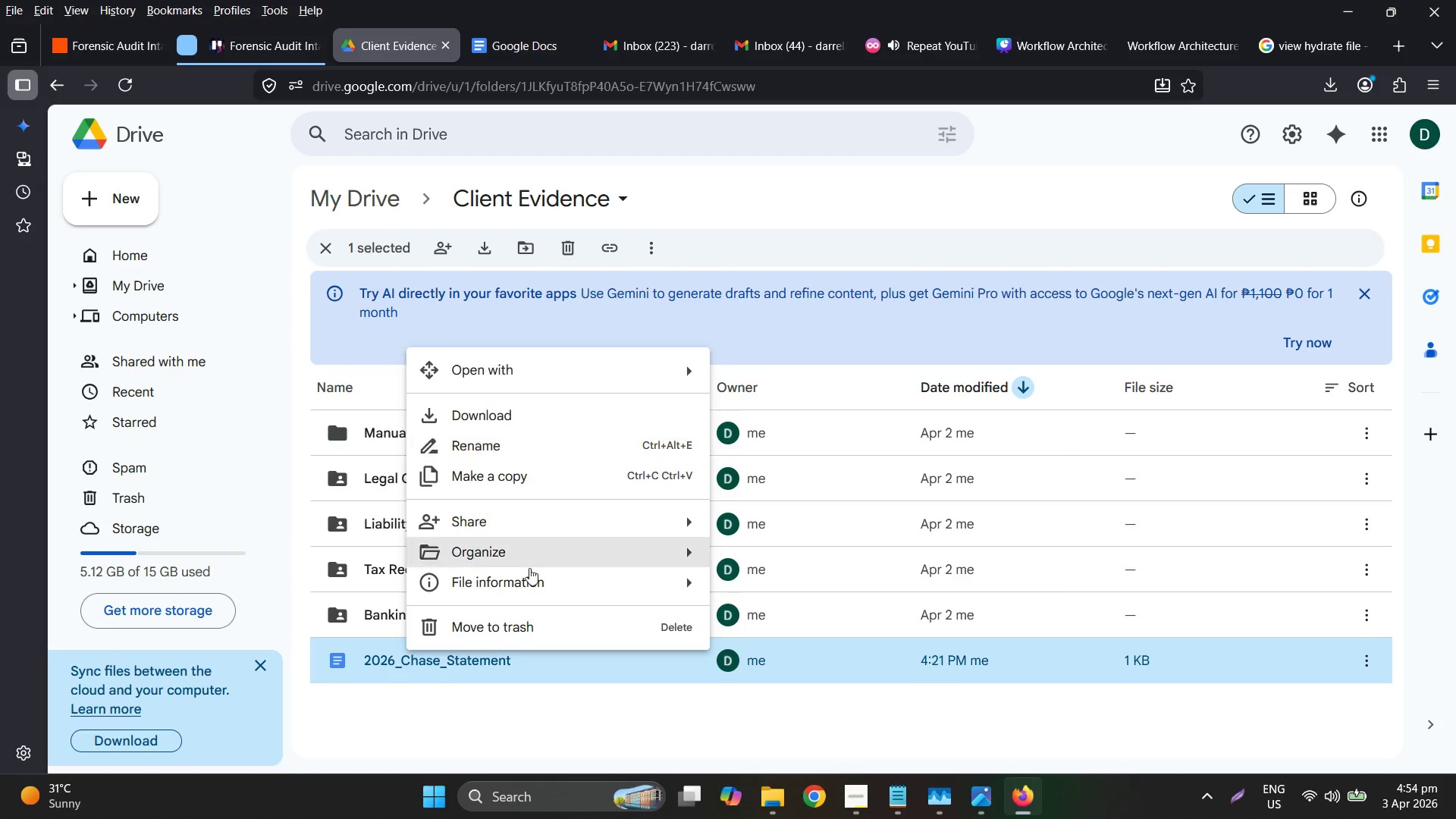 
left_click_drag(start_coordinate=[404, 656], to_coordinate=[340, 215])
 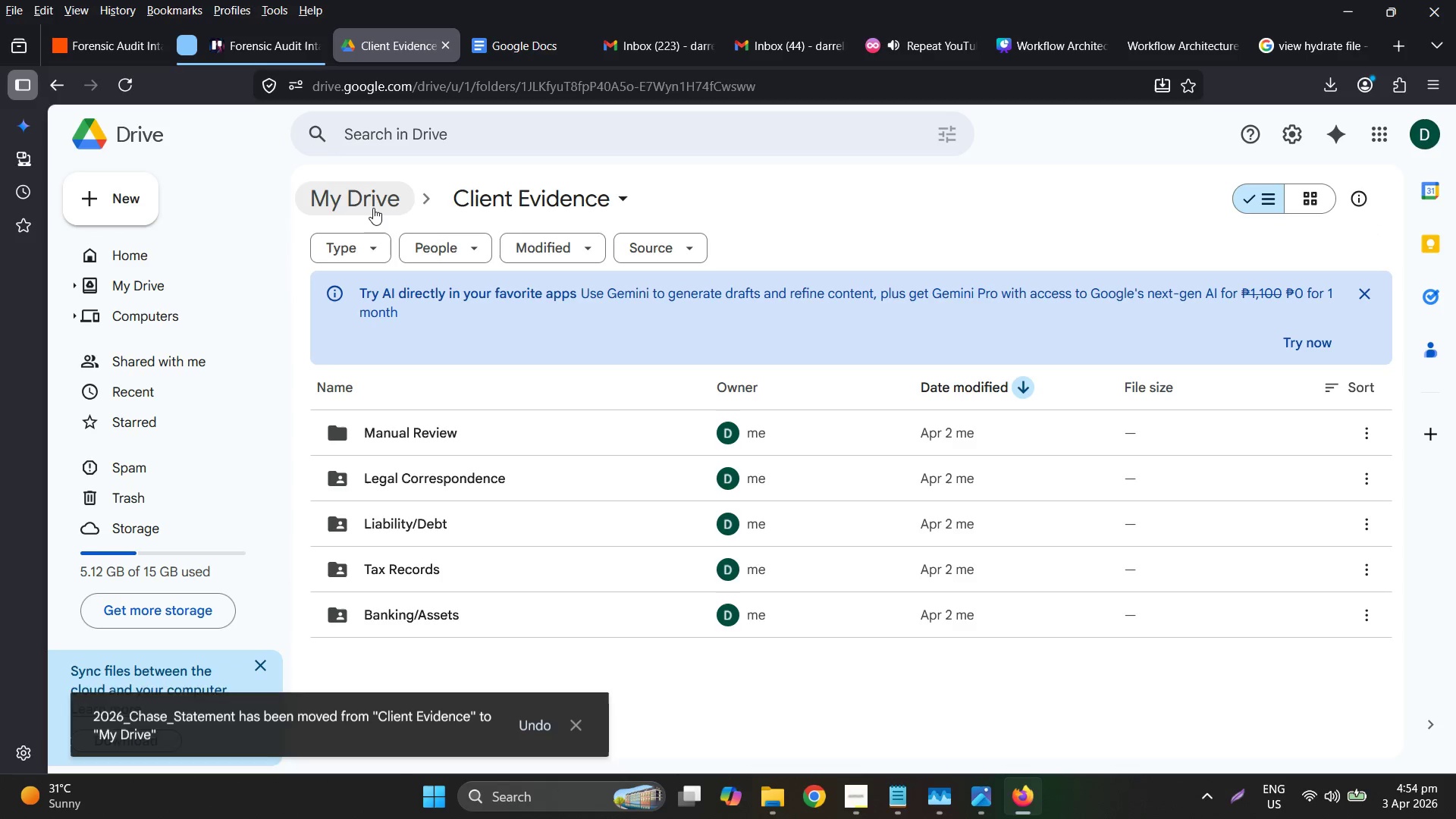 
left_click([373, 207])
 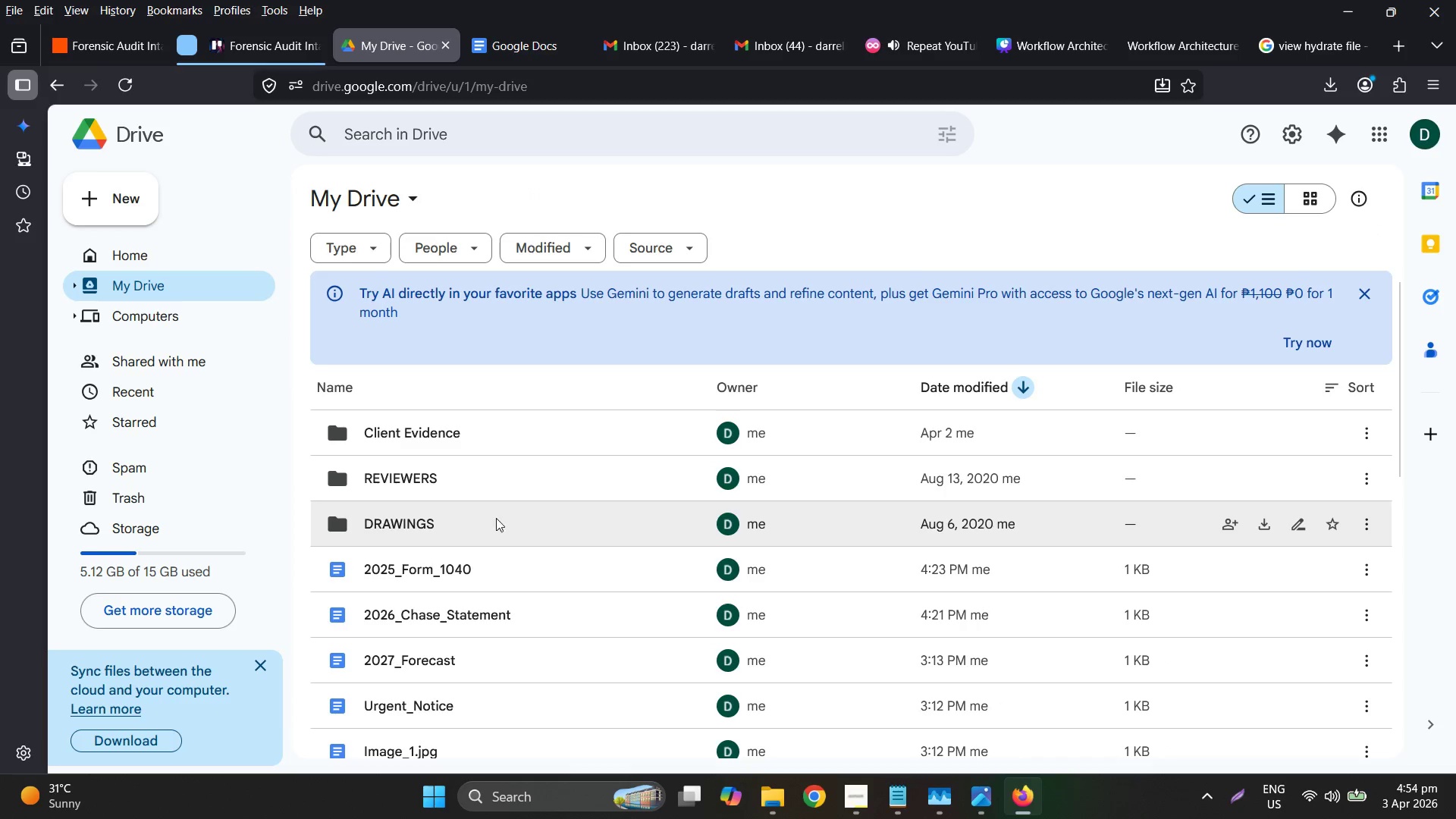 
scroll: coordinate [497, 579], scroll_direction: down, amount: 1.0
 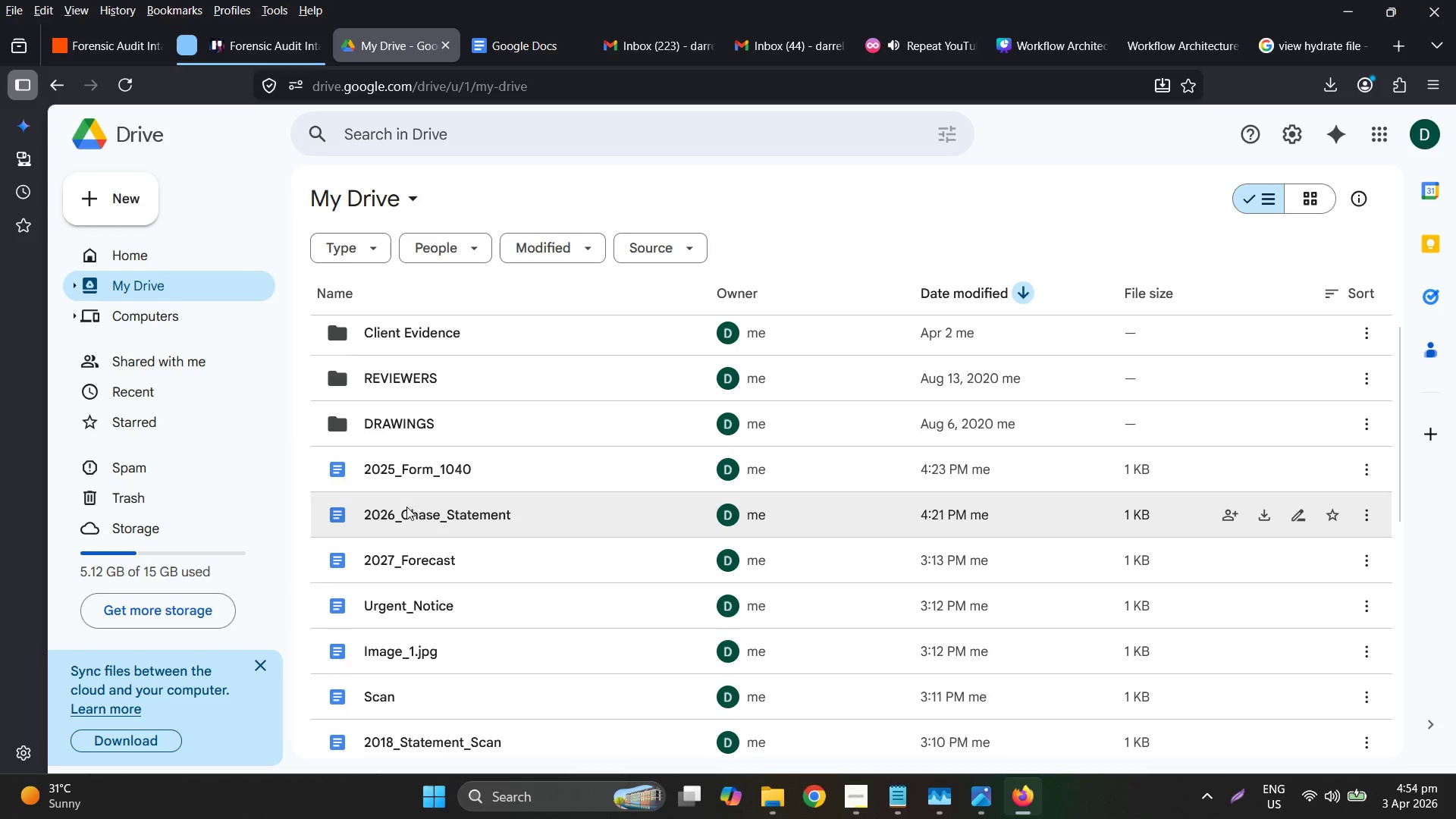 
right_click([408, 508])
 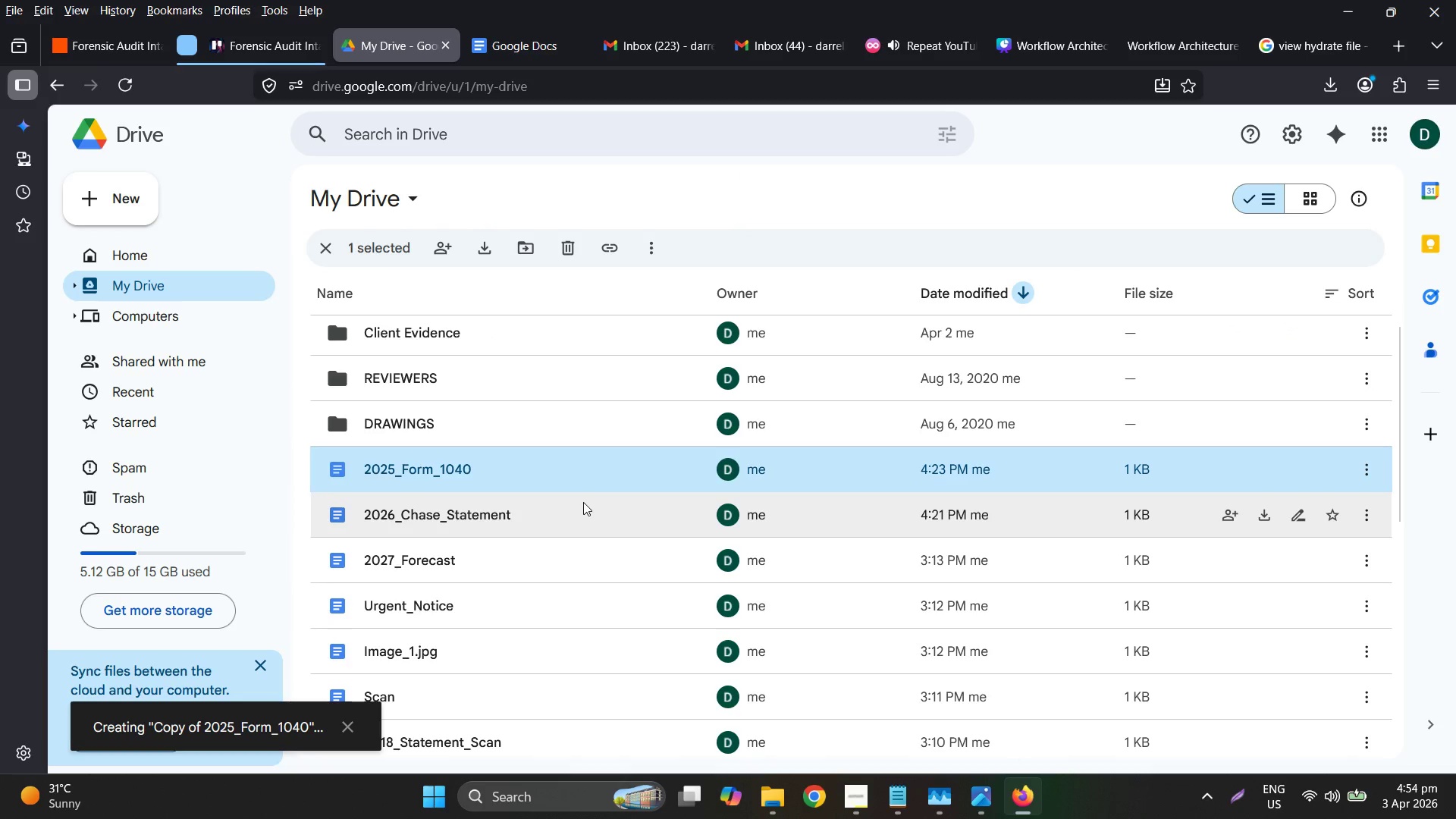 
wait(5.64)
 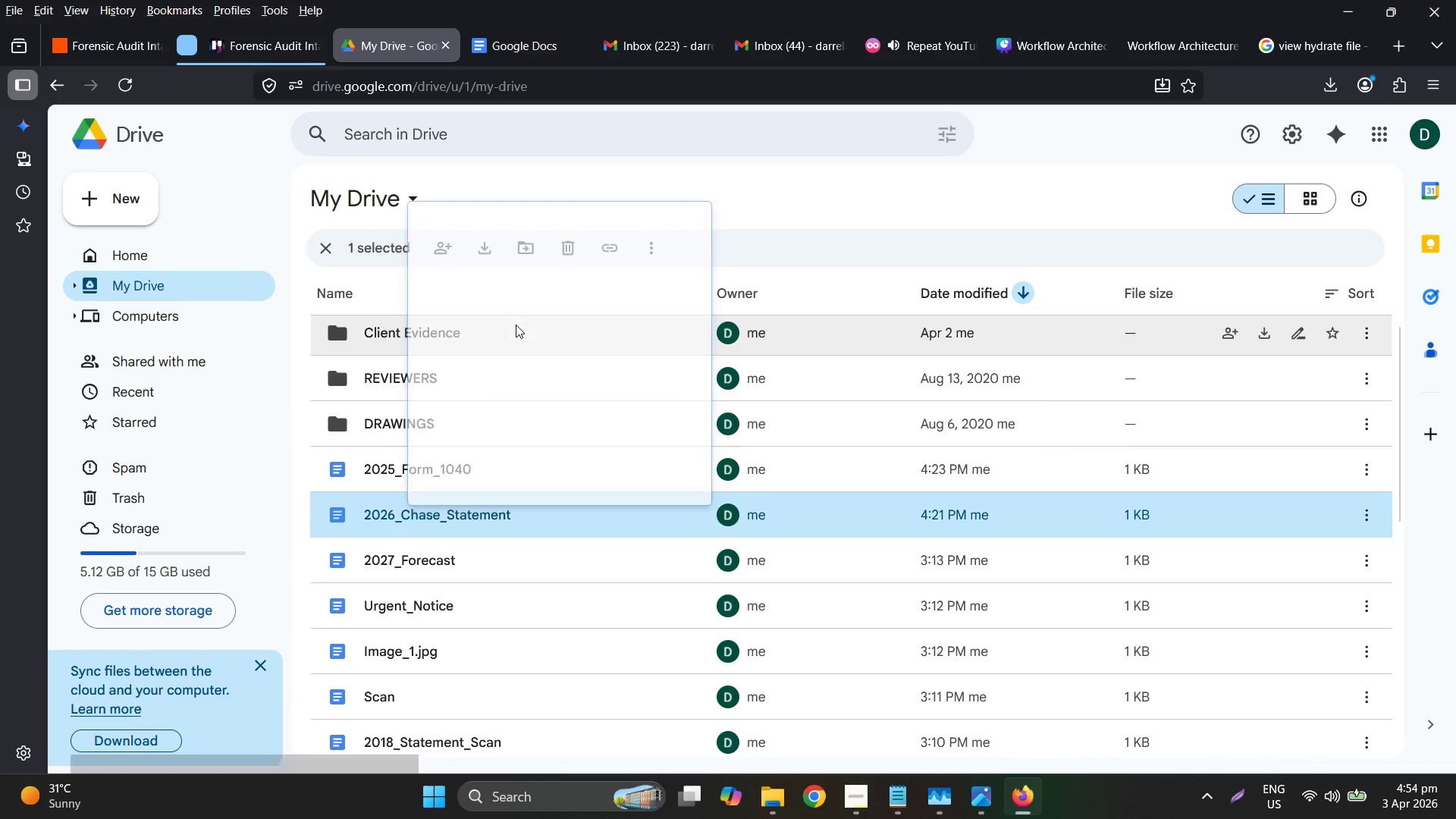 
right_click([322, 466])
 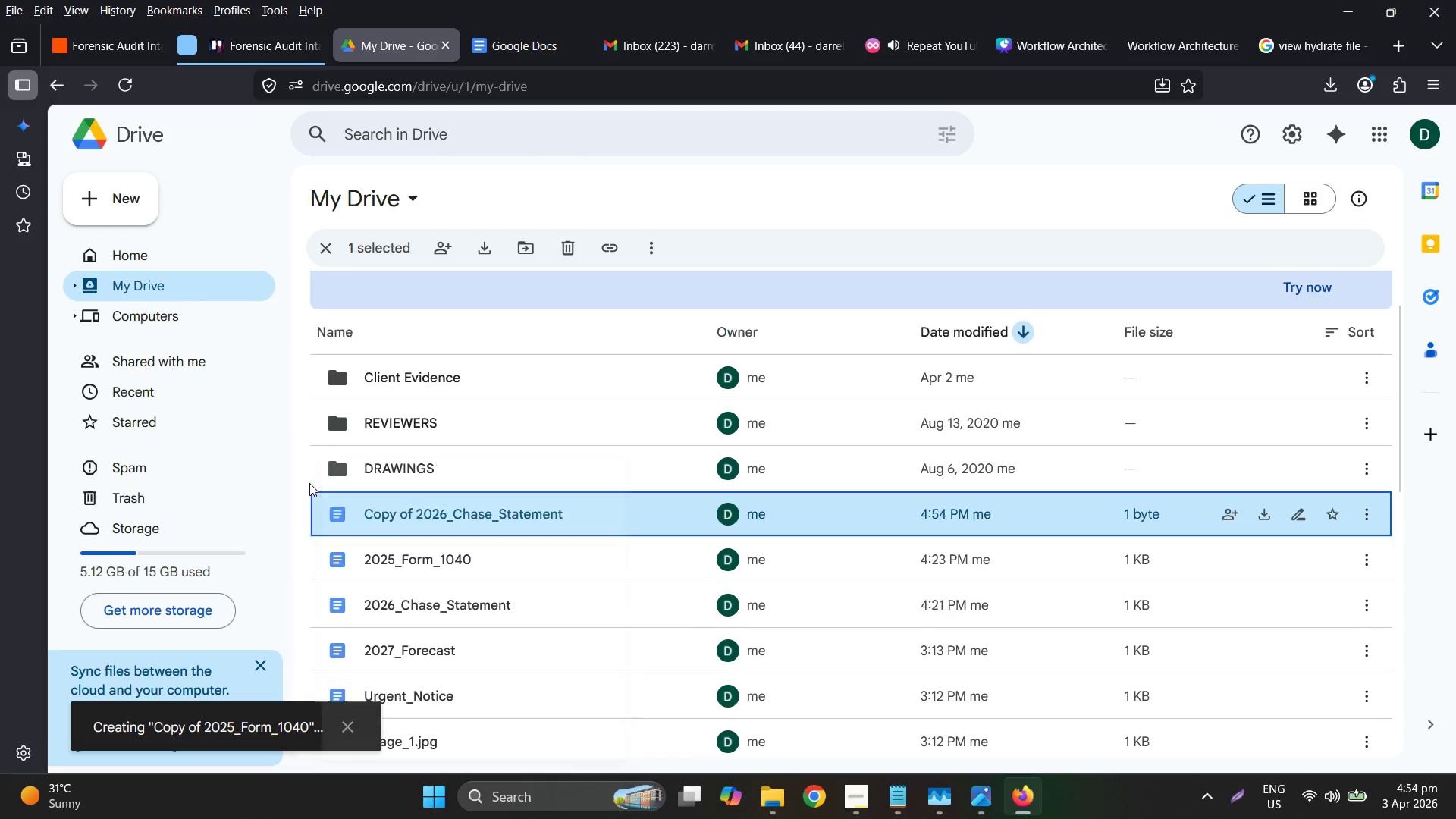 
hold_key(key=ShiftLeft, duration=0.8)
 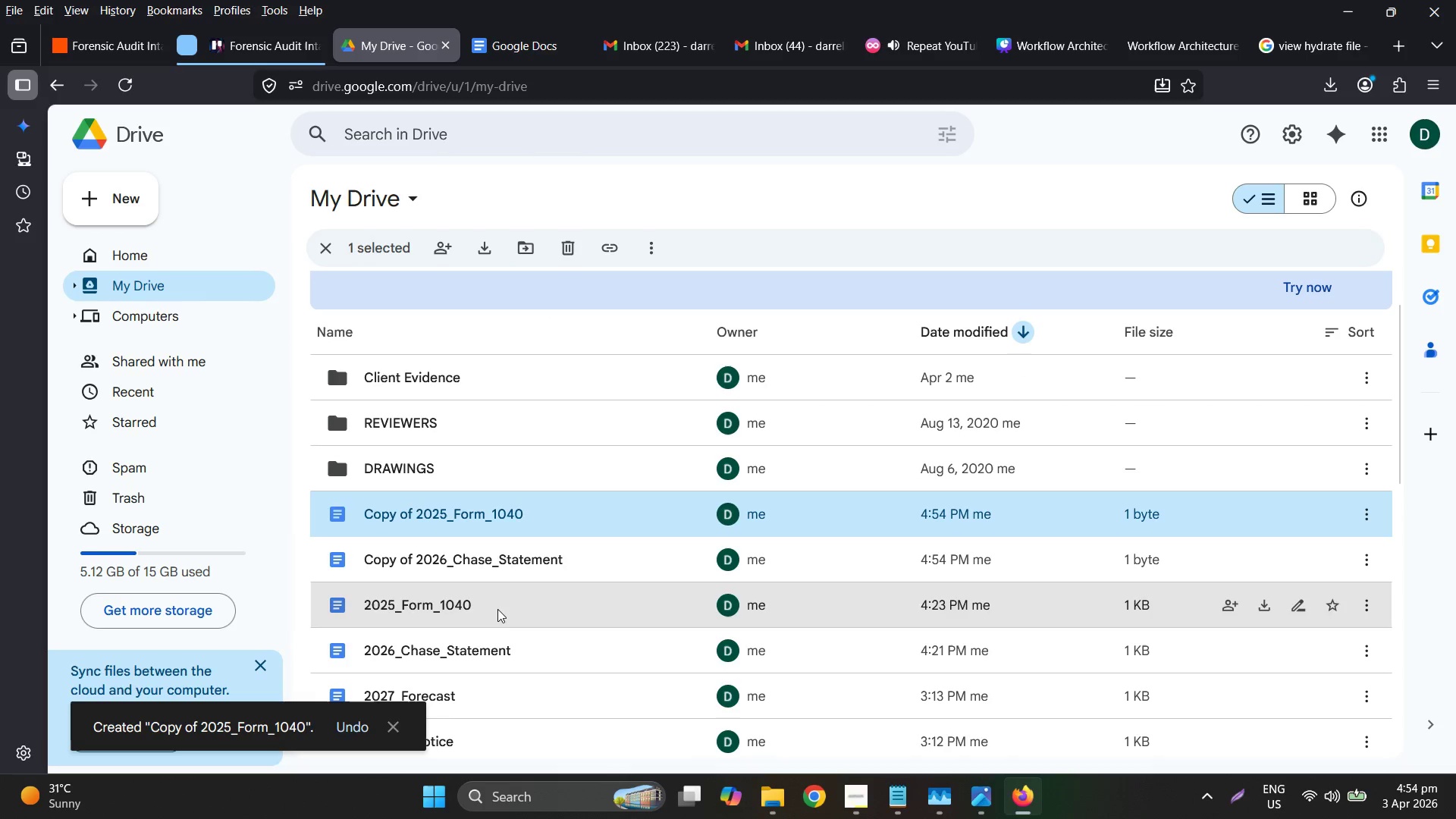 
hold_key(key=ShiftLeft, duration=0.77)
left_click([504, 639])
 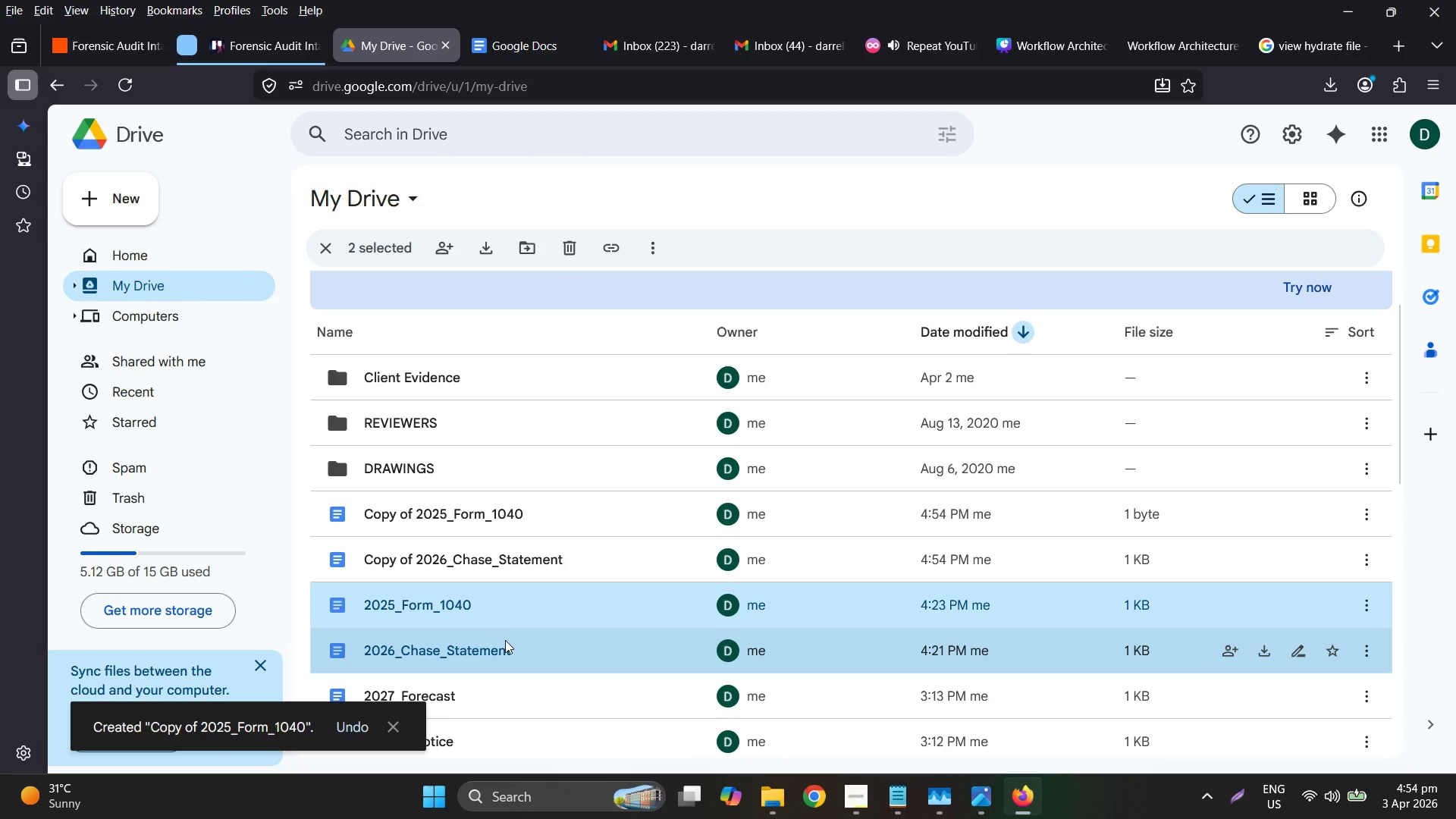 
right_click([505, 640])
 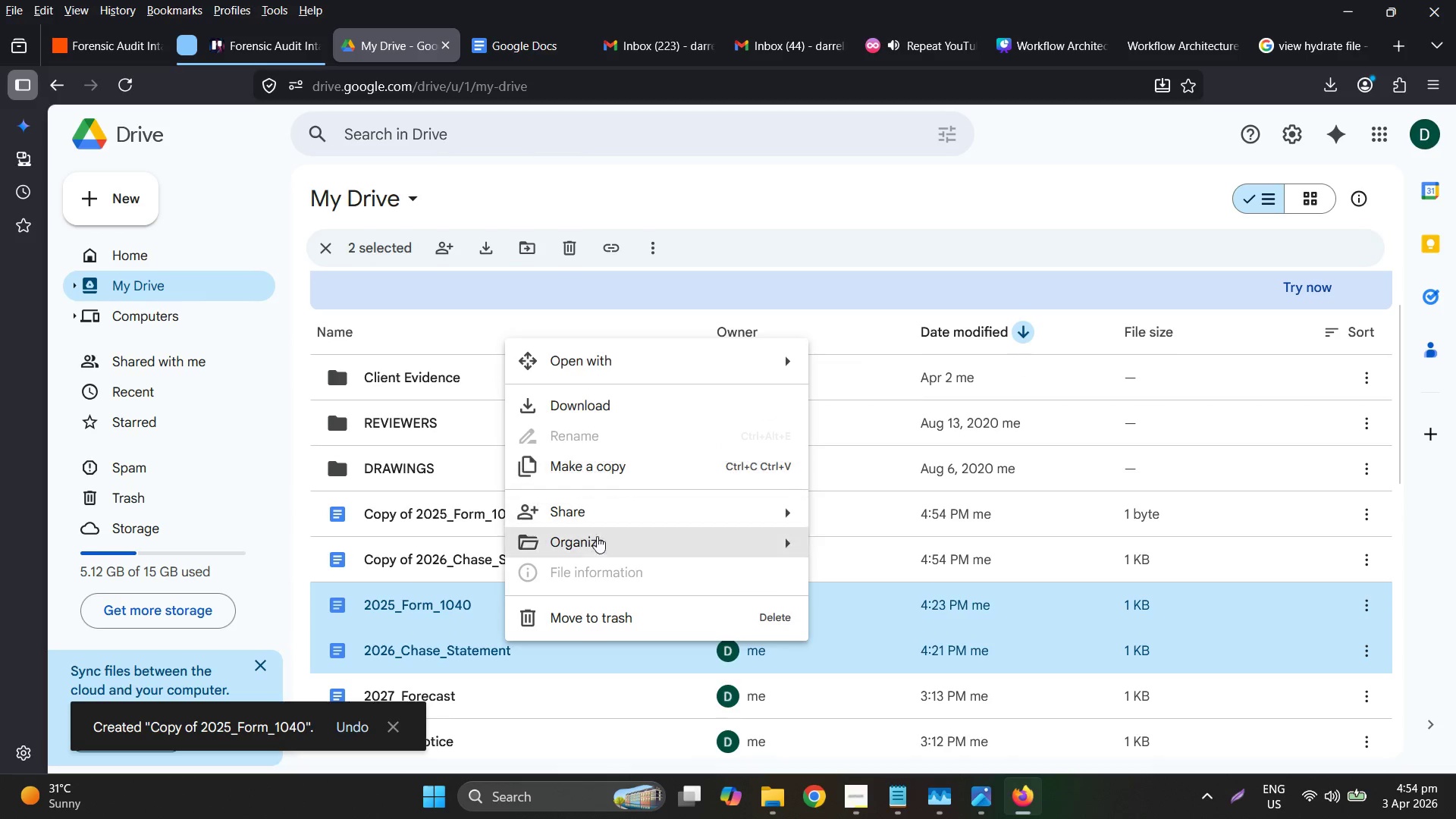 
left_click([613, 615])
 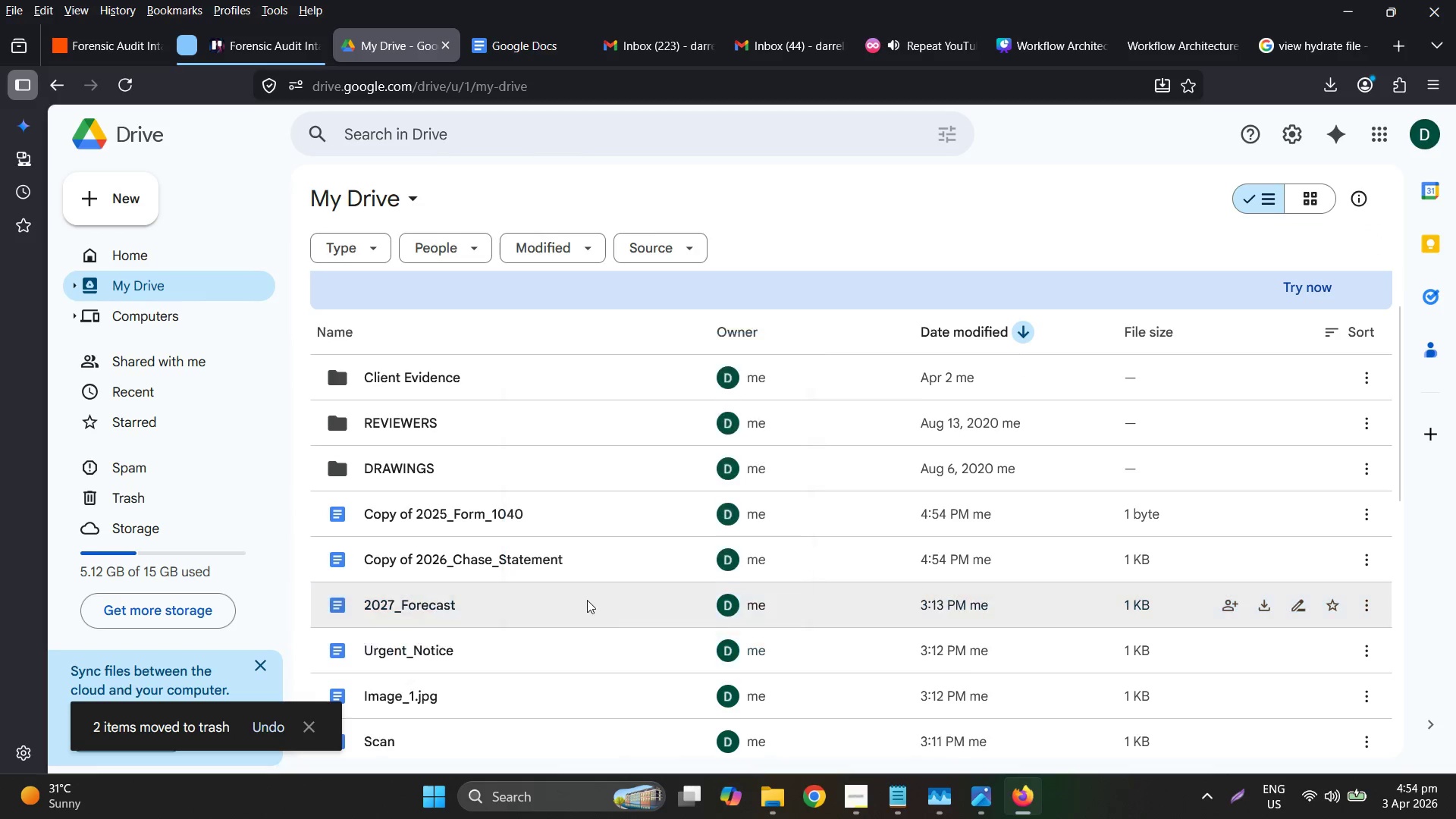 
scroll: coordinate [587, 599], scroll_direction: down, amount: 1.0
 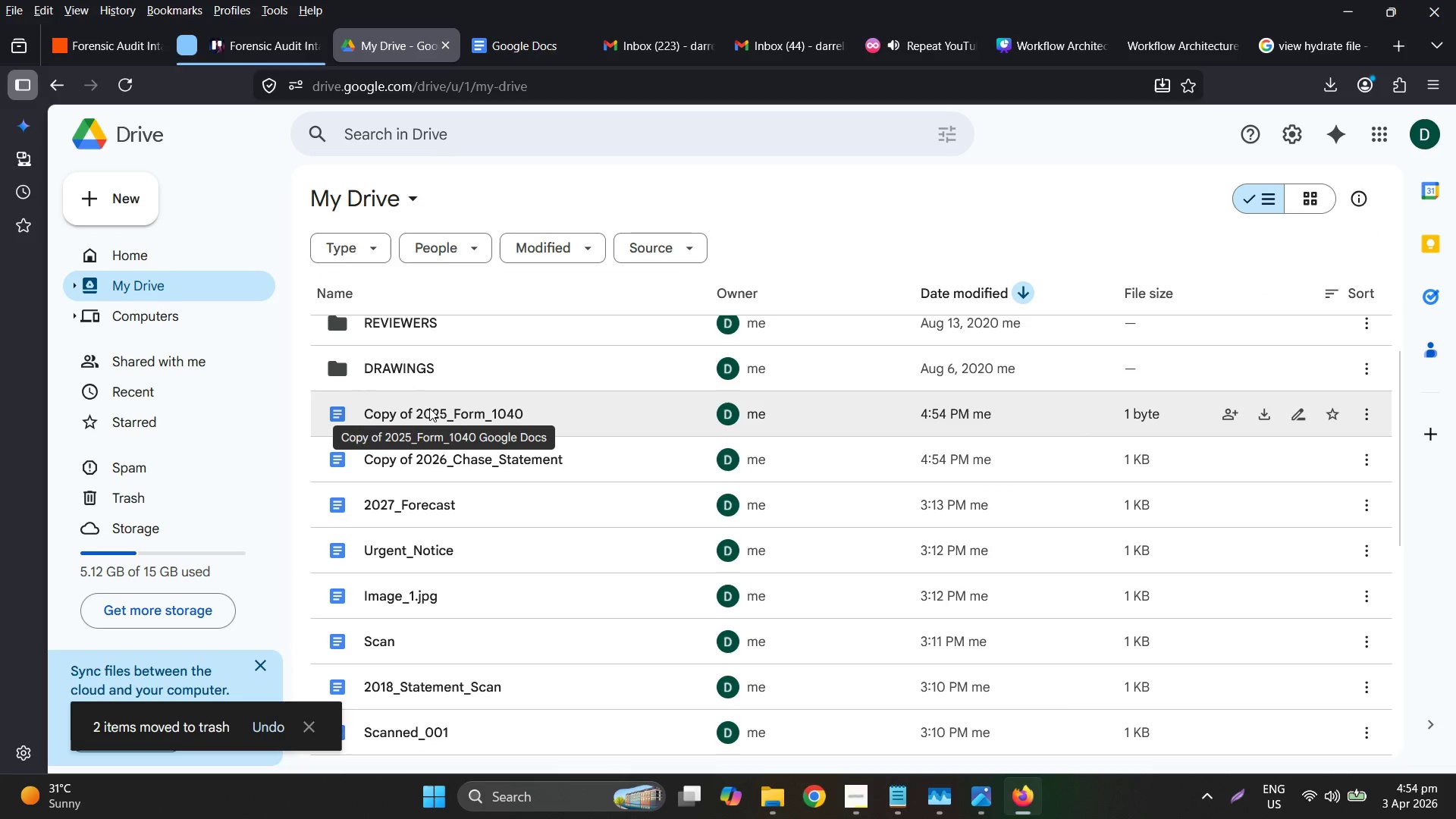 
right_click([435, 408])
 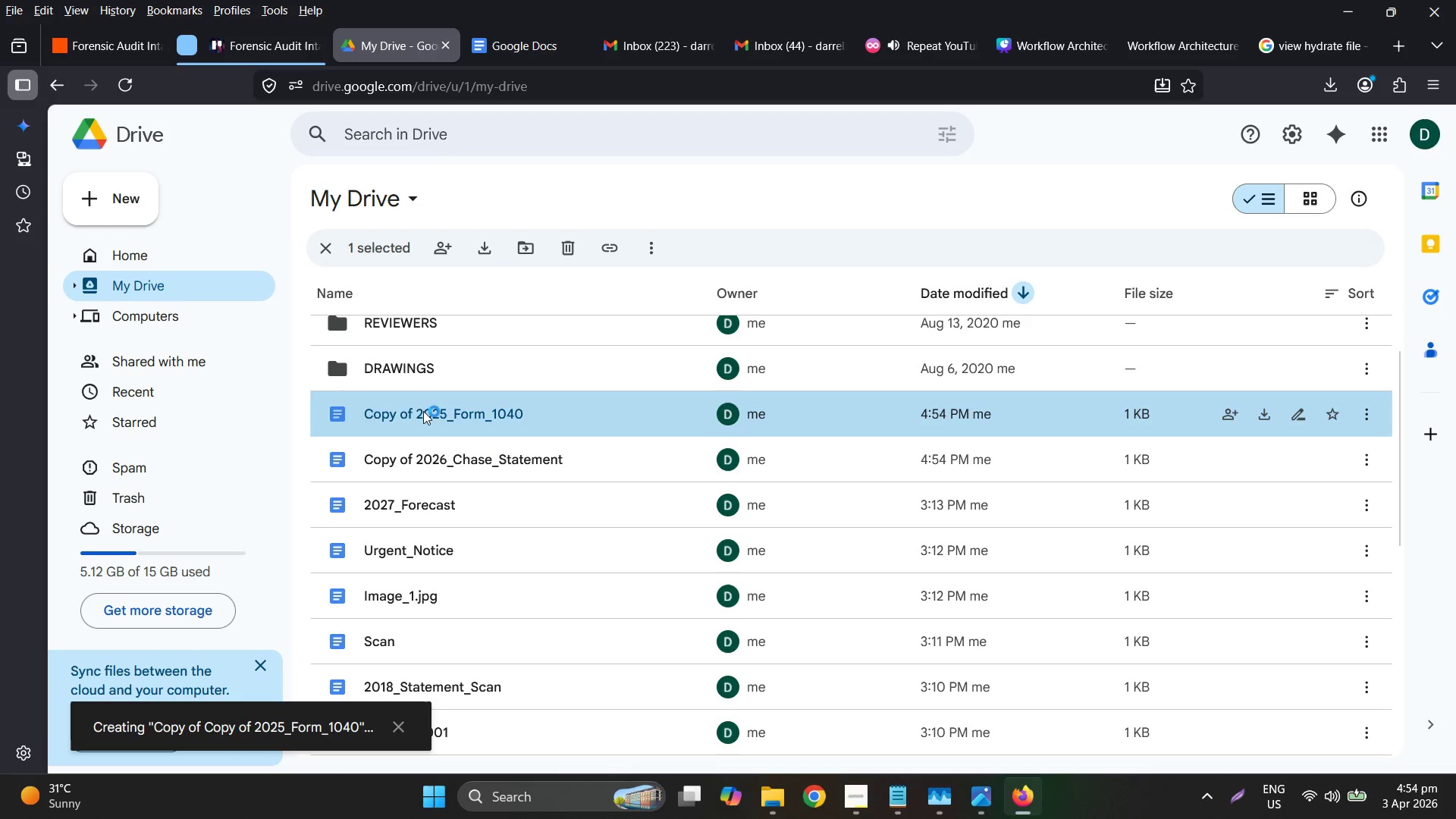 
right_click([419, 414])
 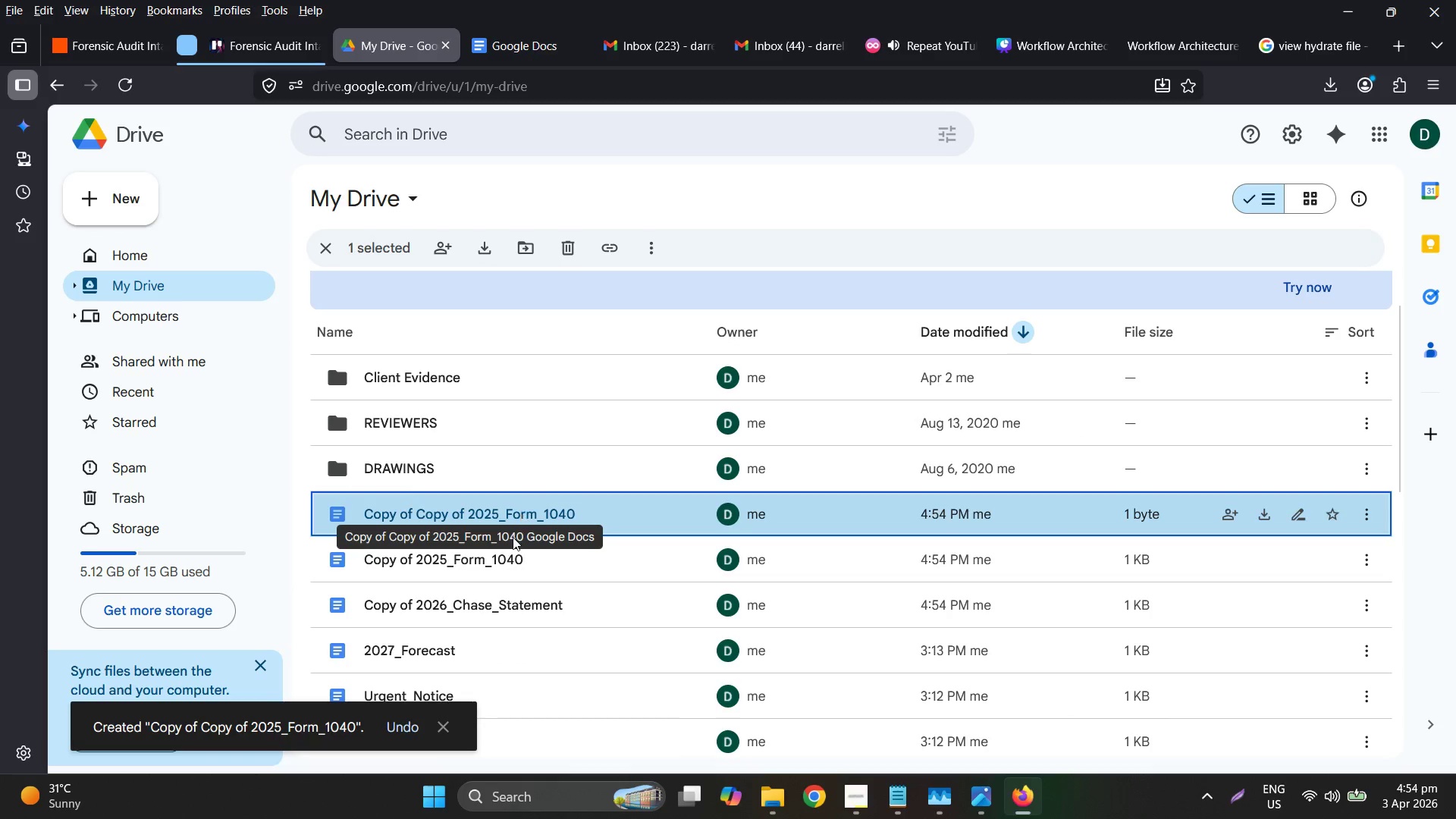 
left_click([400, 724])
 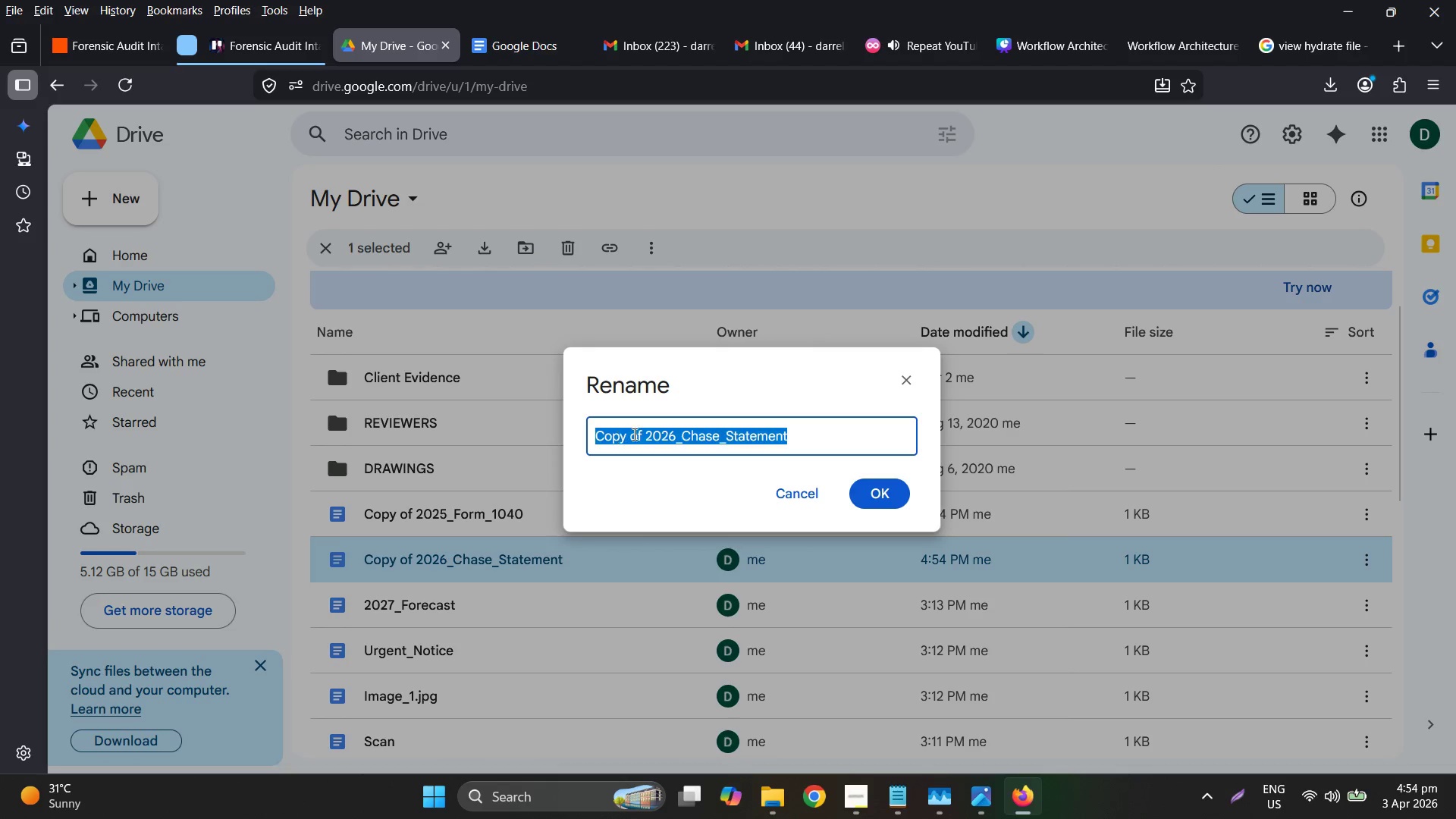 
wait(5.92)
 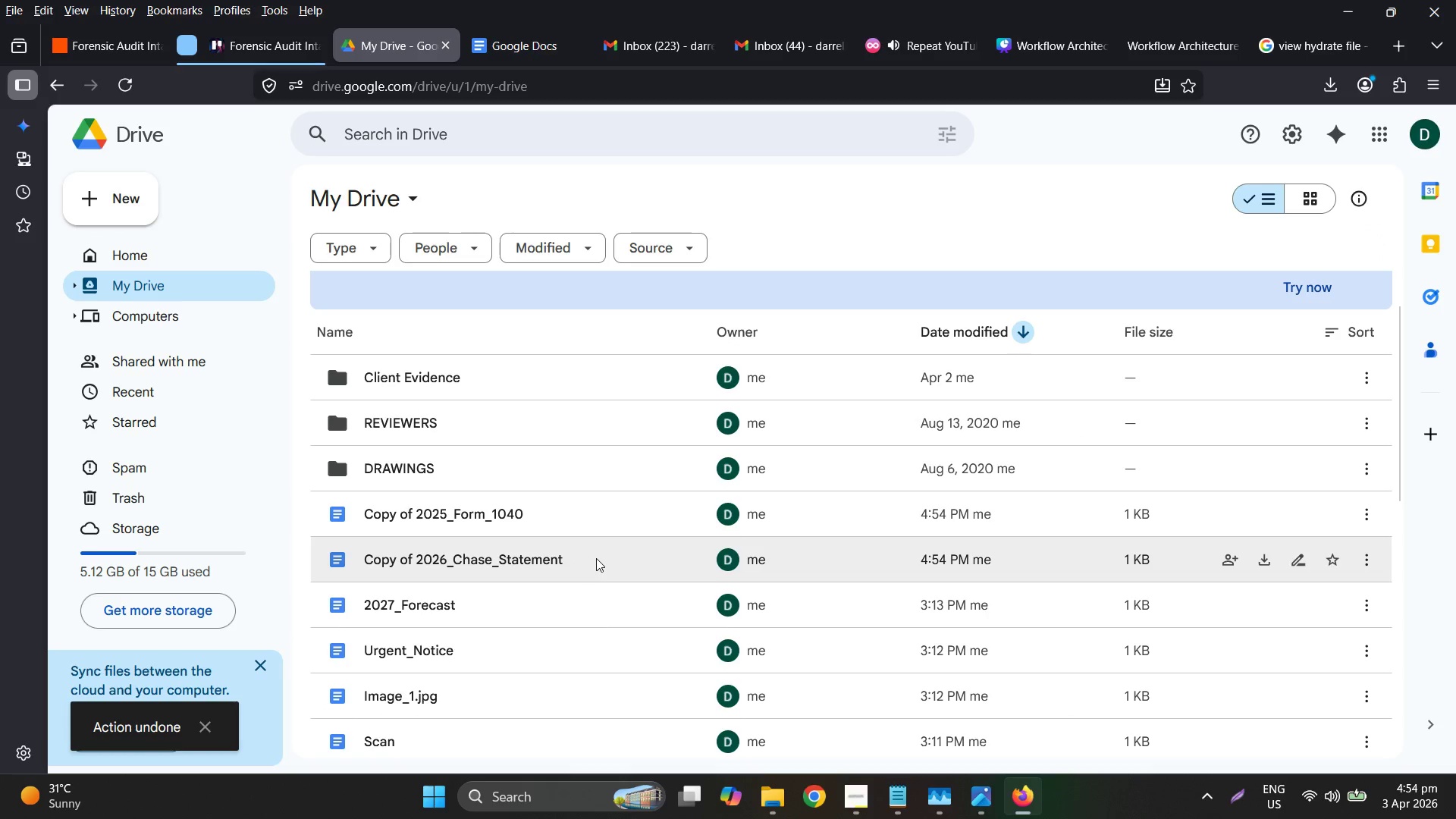 
left_click_drag(start_coordinate=[645, 431], to_coordinate=[570, 439])
 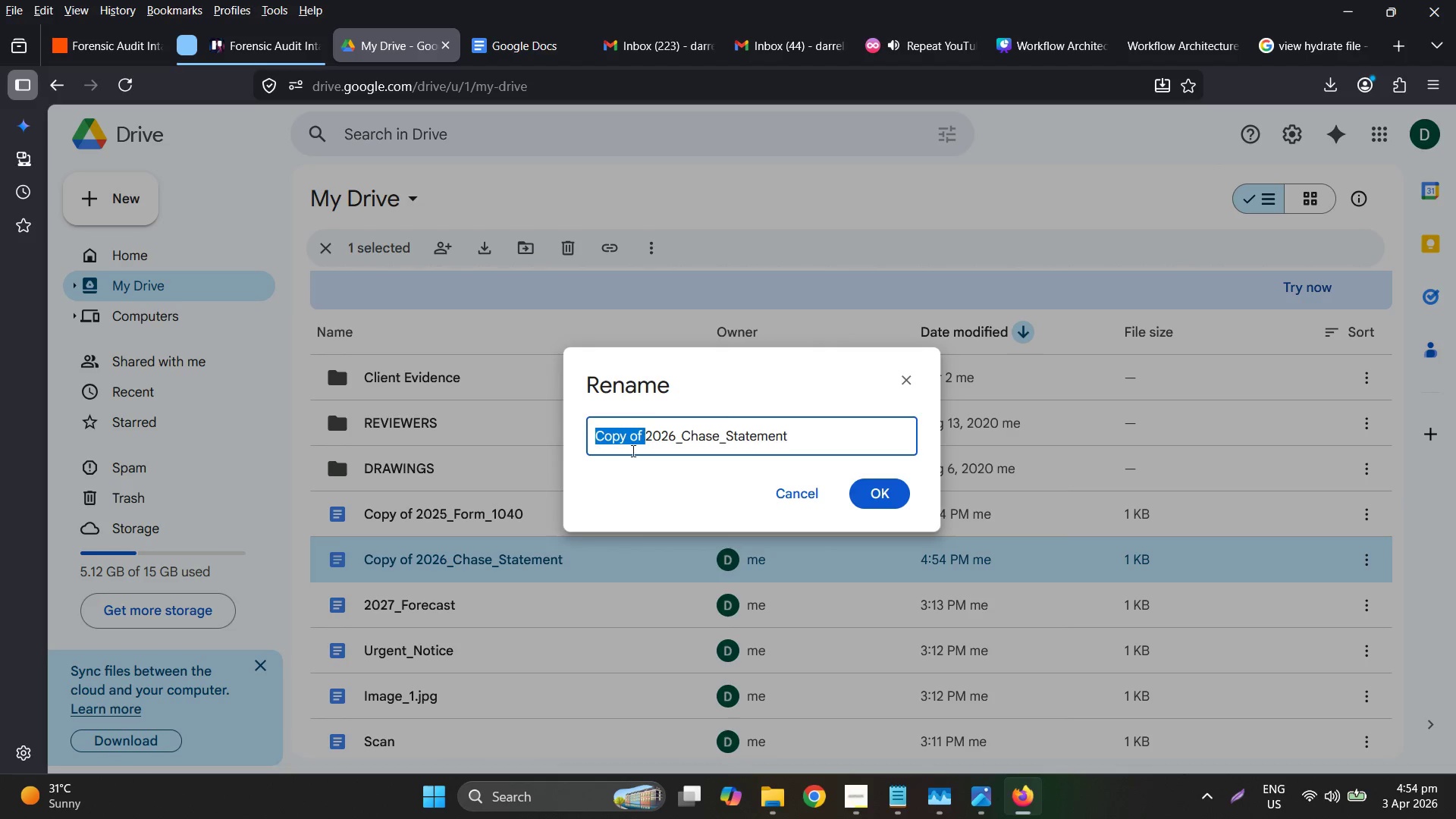 
key(Backspace)
 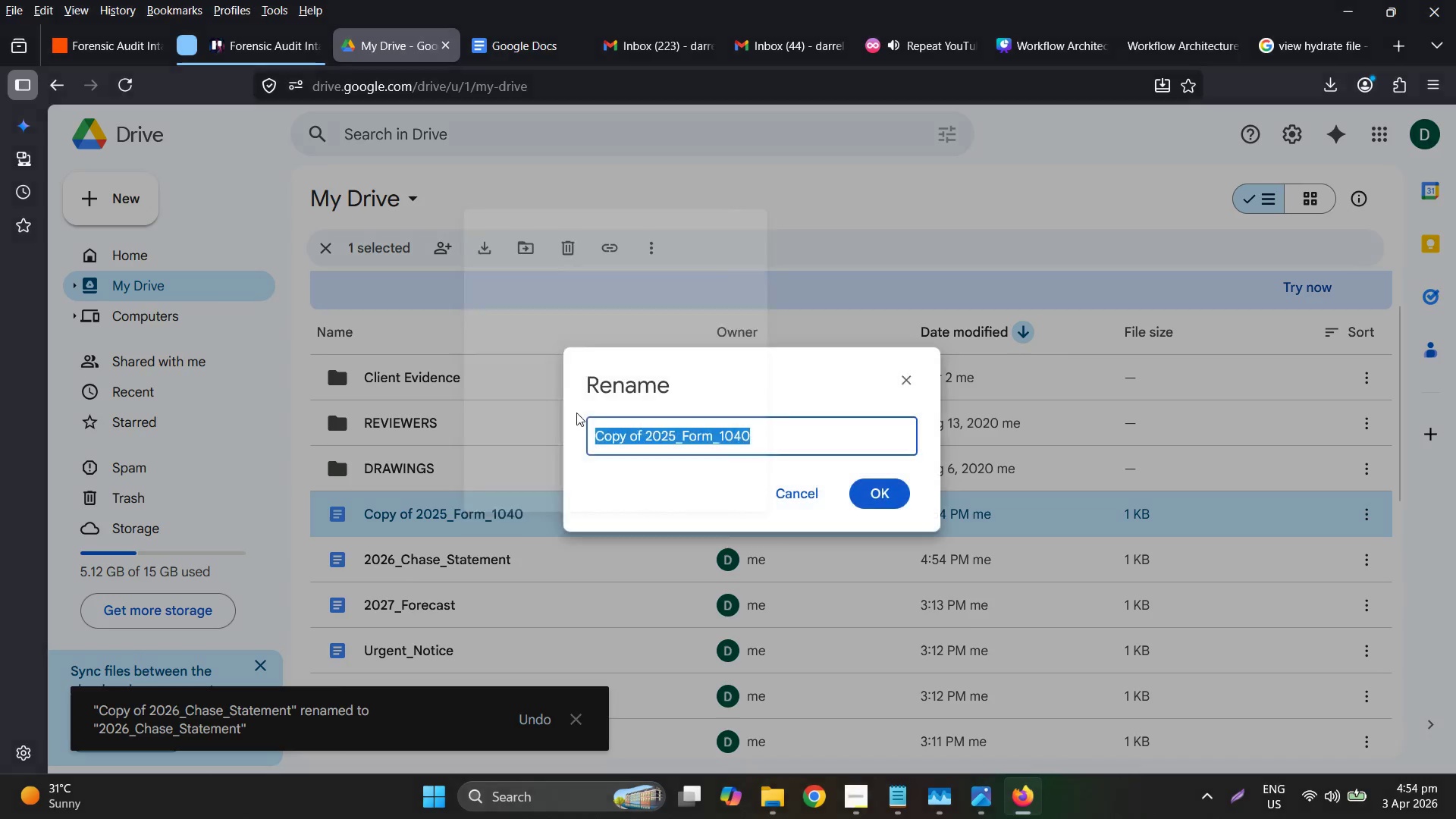 
left_click([643, 431])
 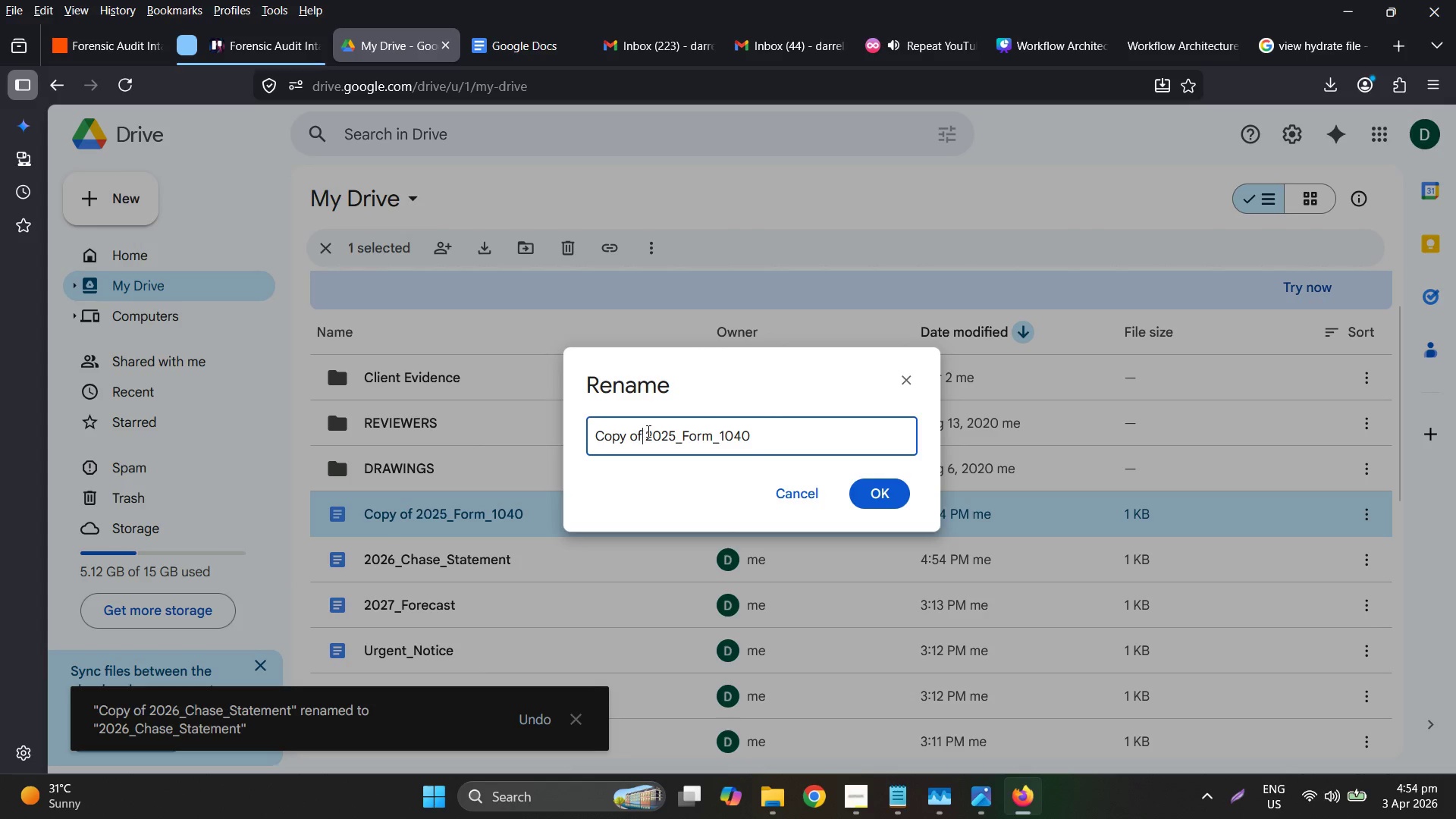 
left_click_drag(start_coordinate=[647, 431], to_coordinate=[581, 438])
 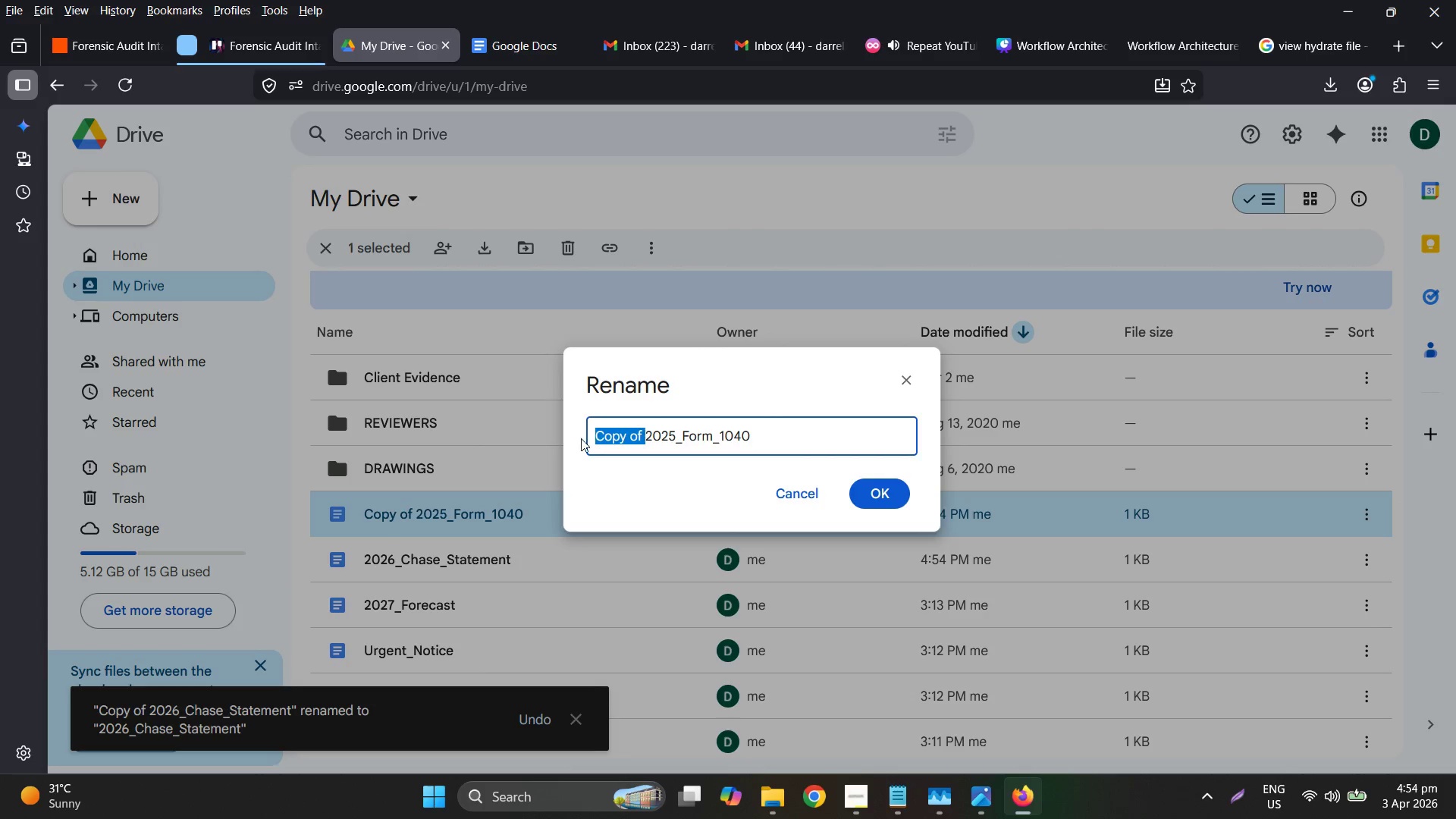 
key(Backspace)
 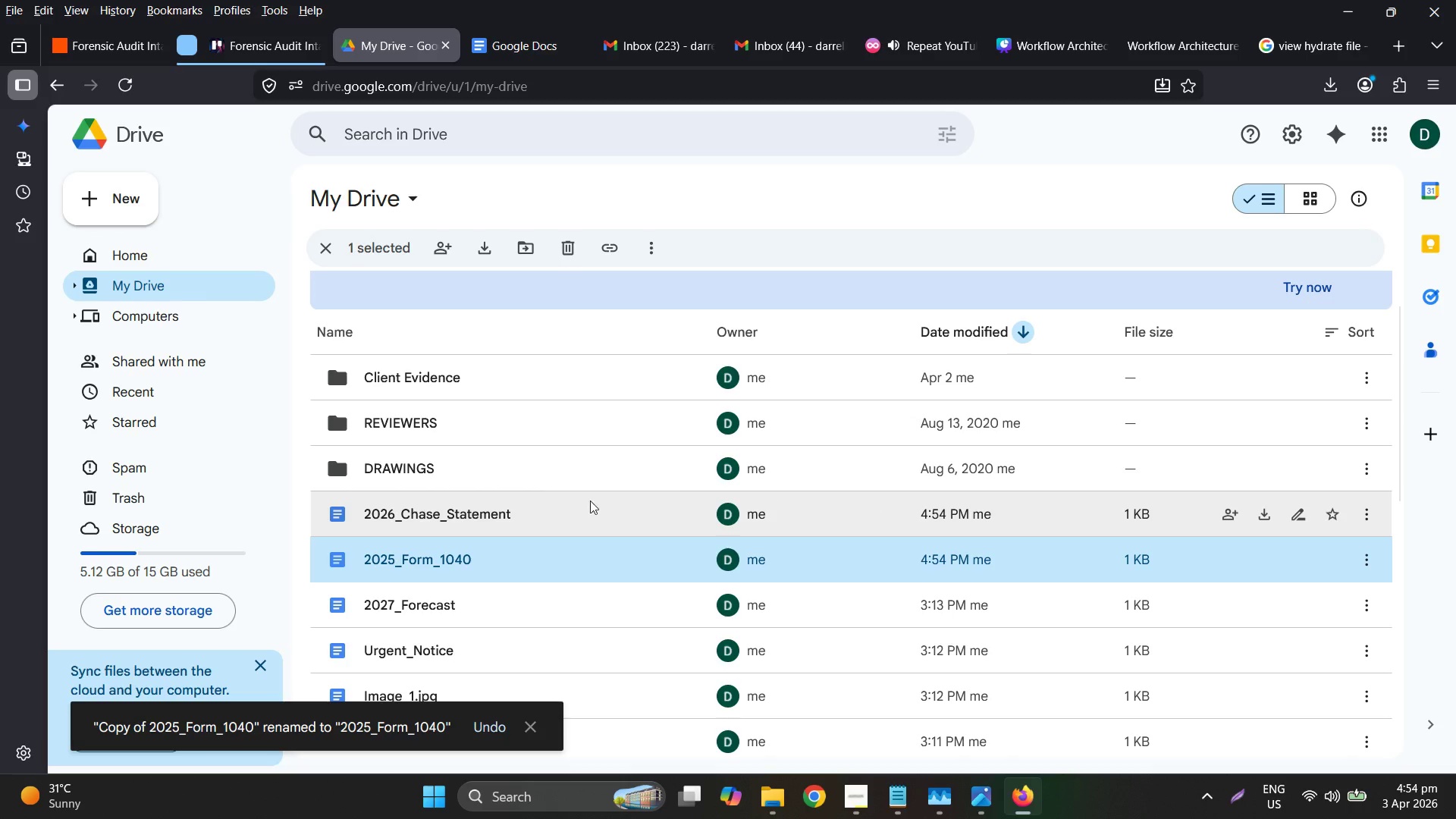 
scroll: coordinate [561, 542], scroll_direction: down, amount: 2.0
 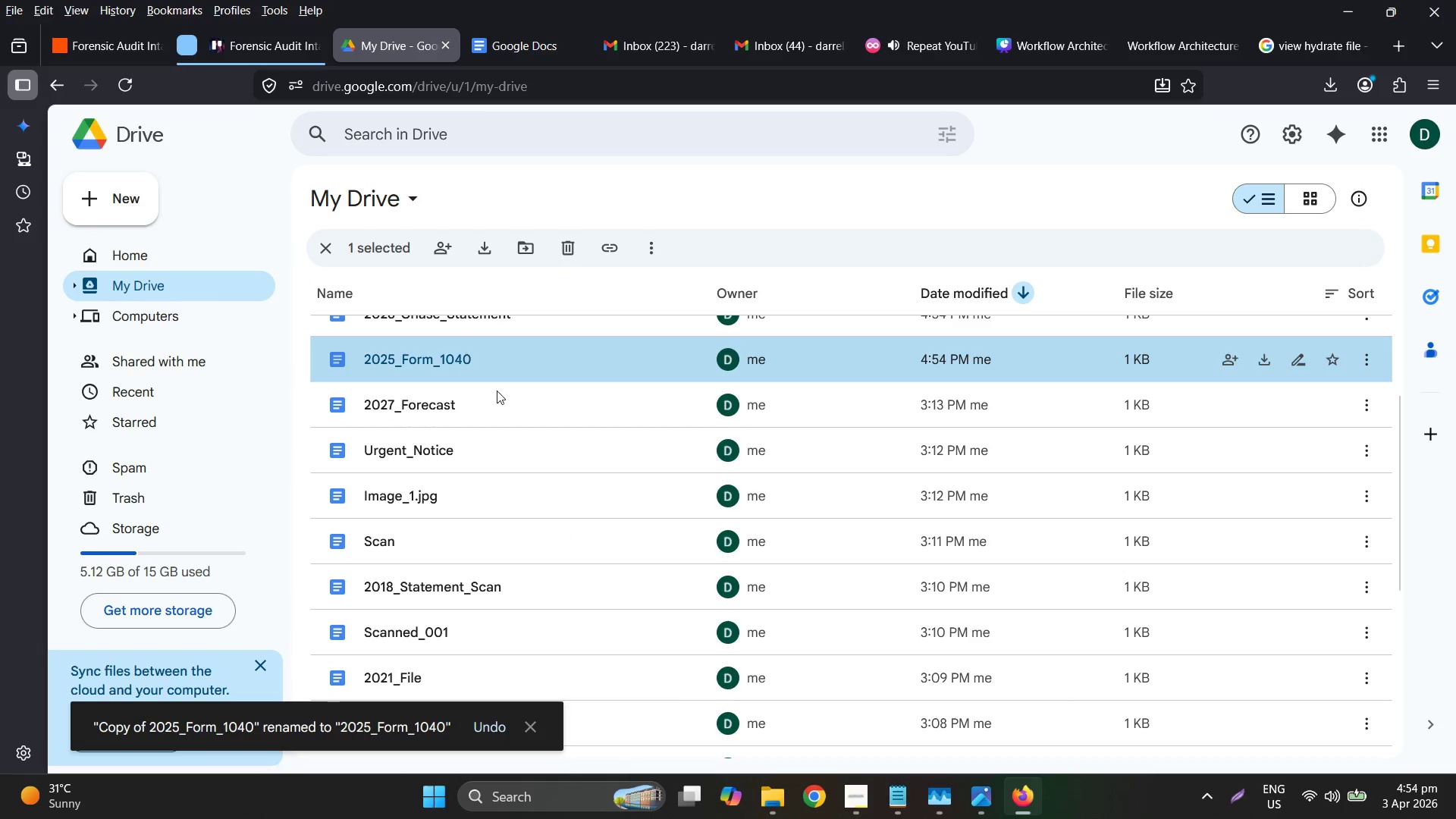 
scroll: coordinate [529, 443], scroll_direction: up, amount: 2.0
 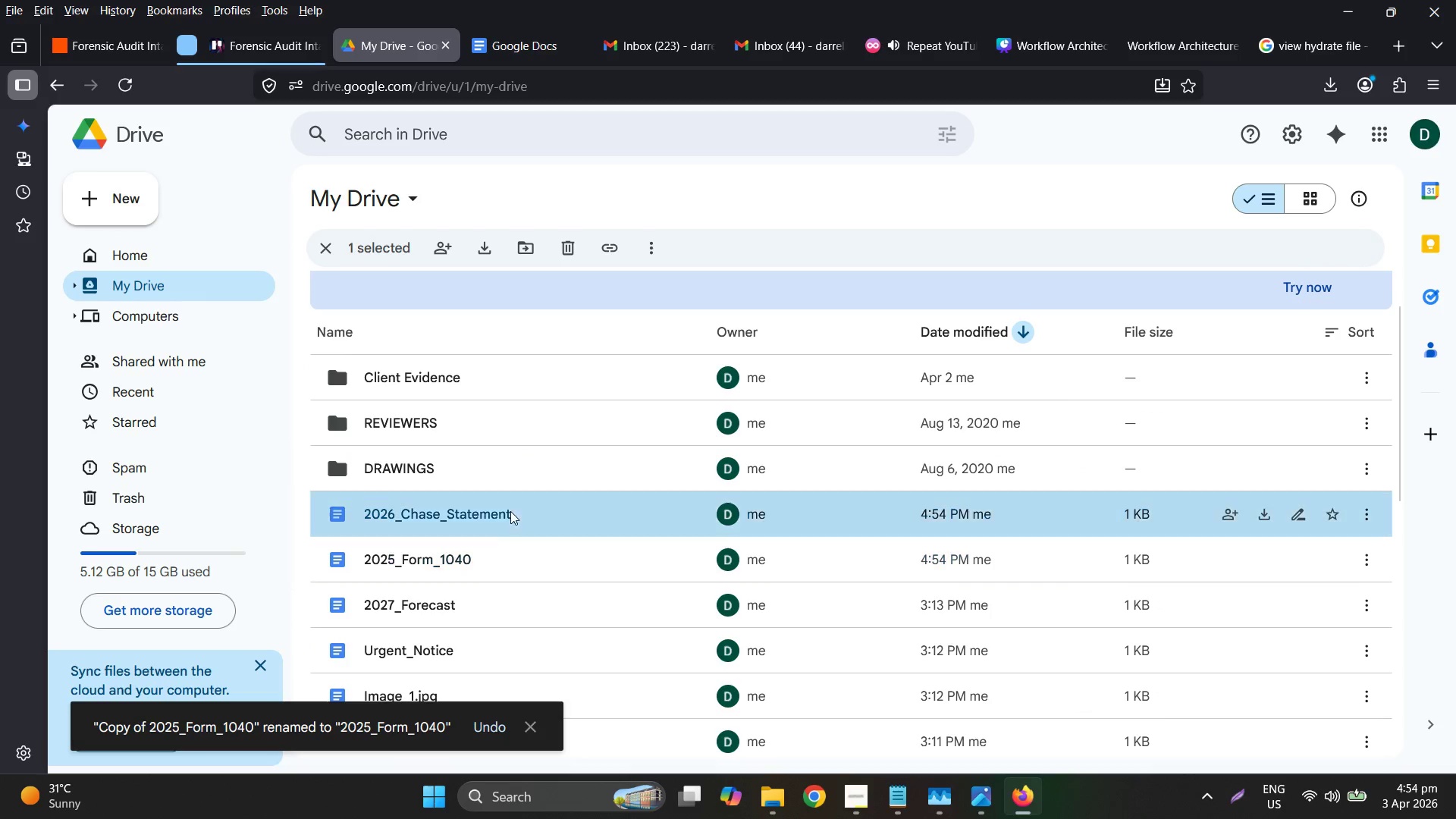 
left_click_drag(start_coordinate=[542, 509], to_coordinate=[495, 374])
 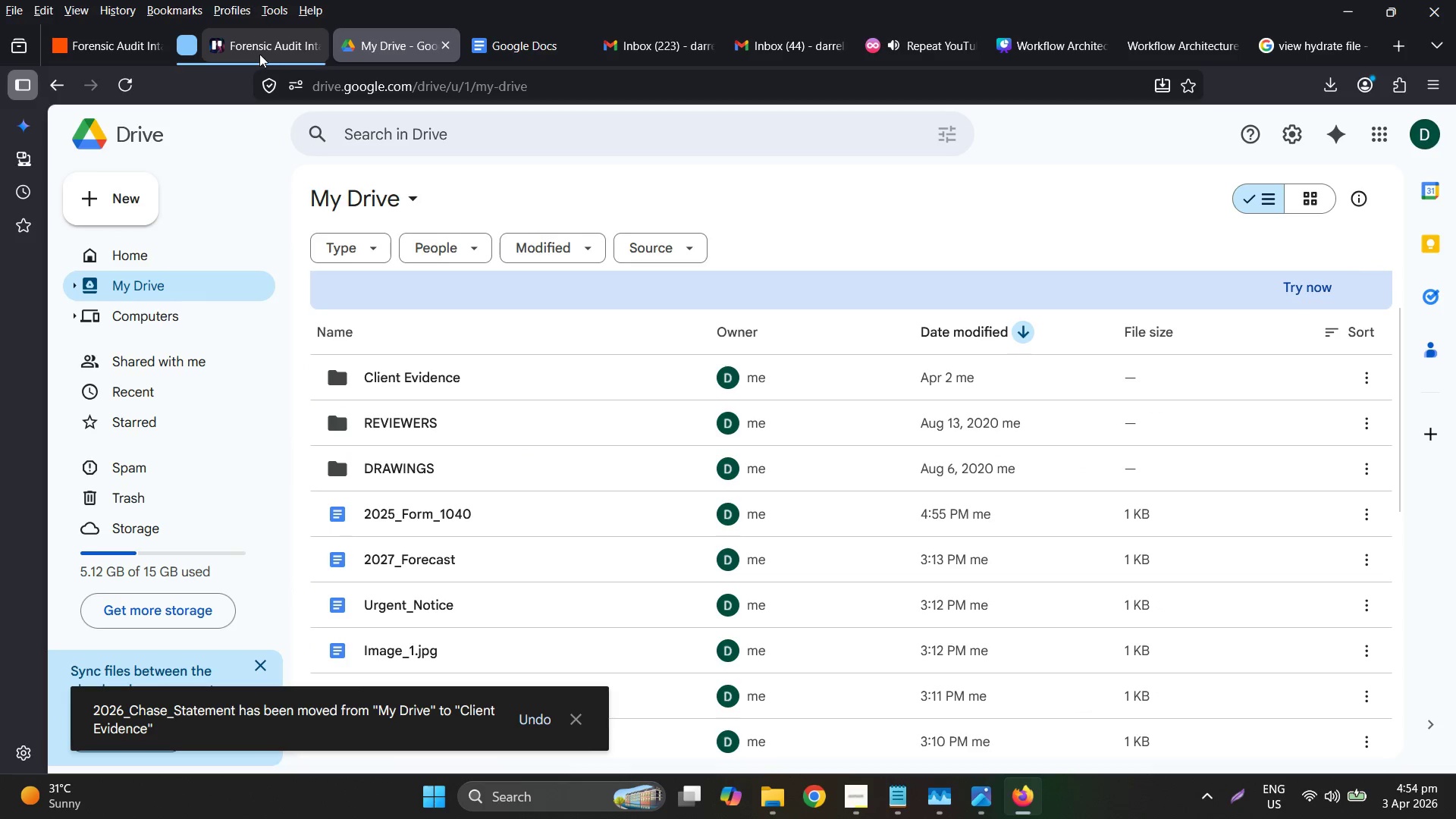 
left_click([259, 53])
 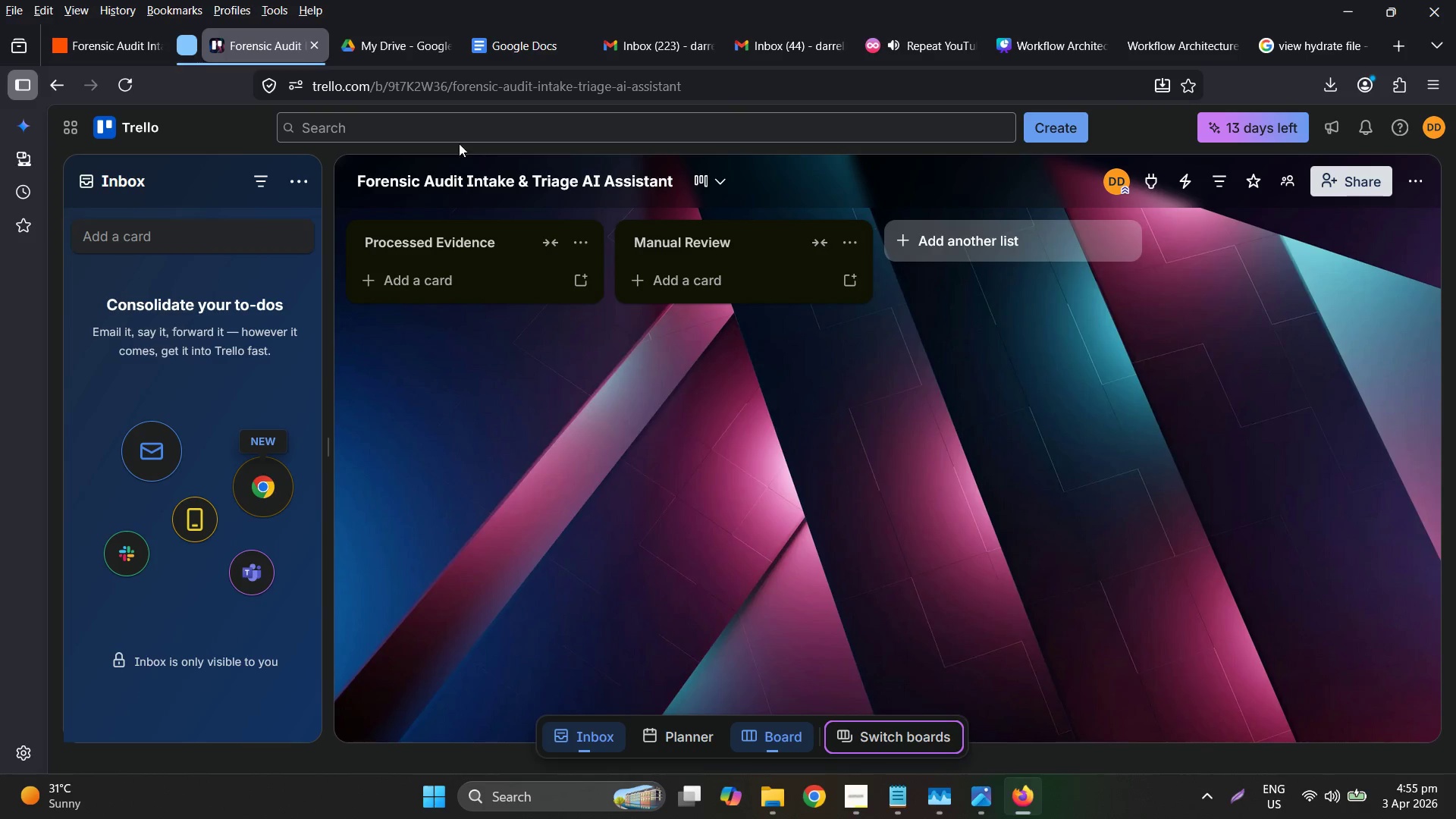 
left_click([109, 41])
 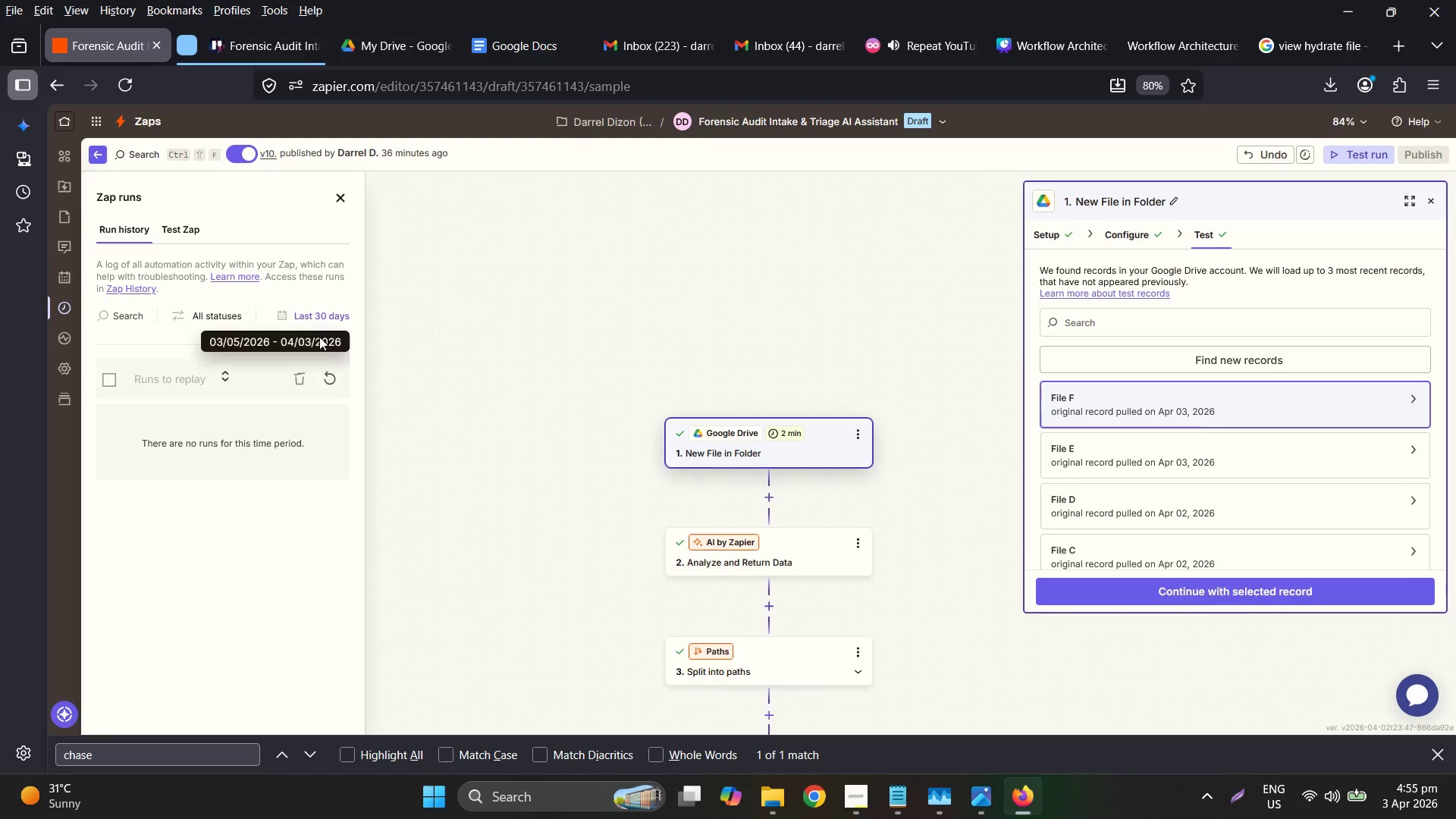 
left_click([331, 376])
 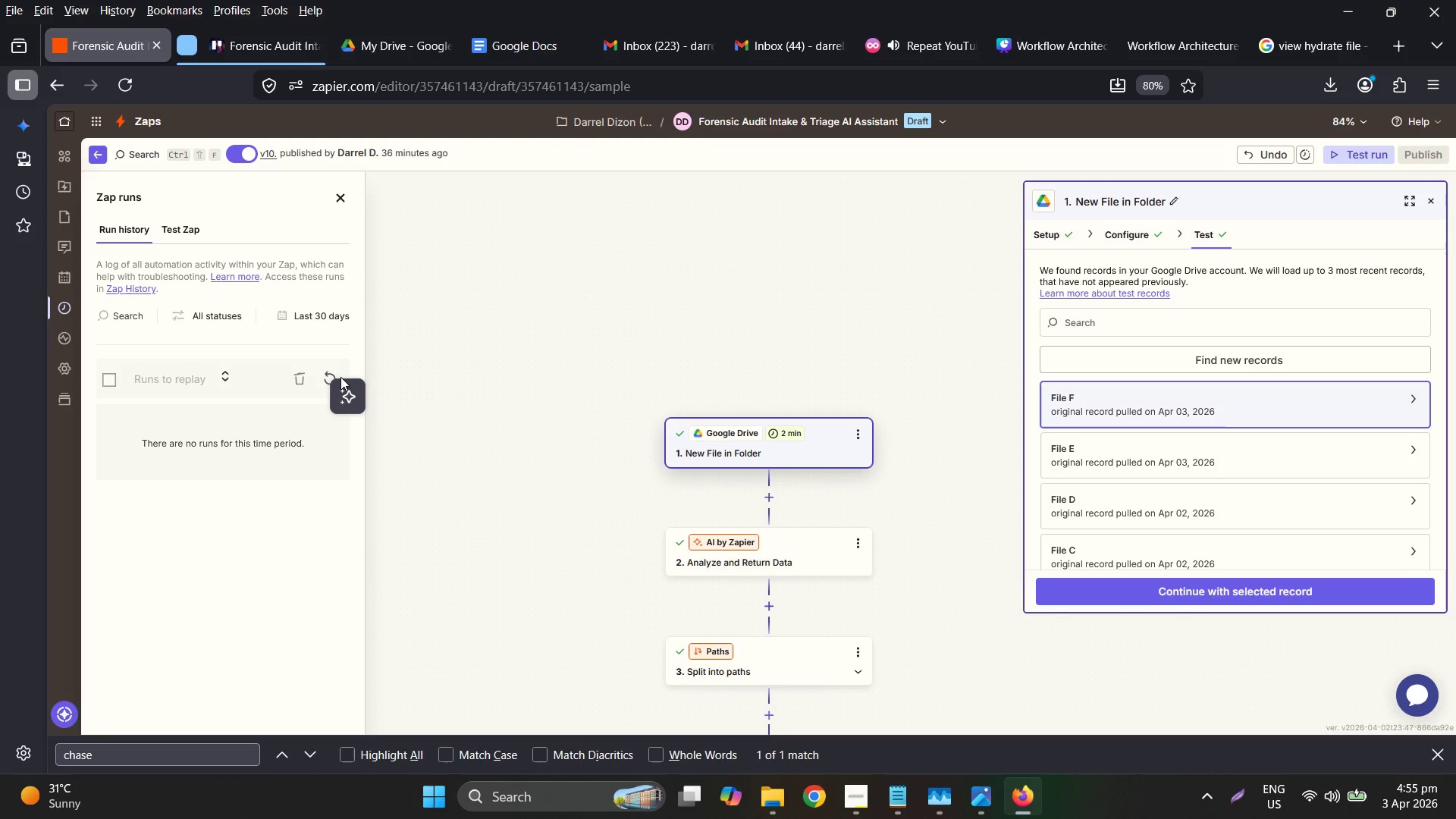 
wait(39.41)
 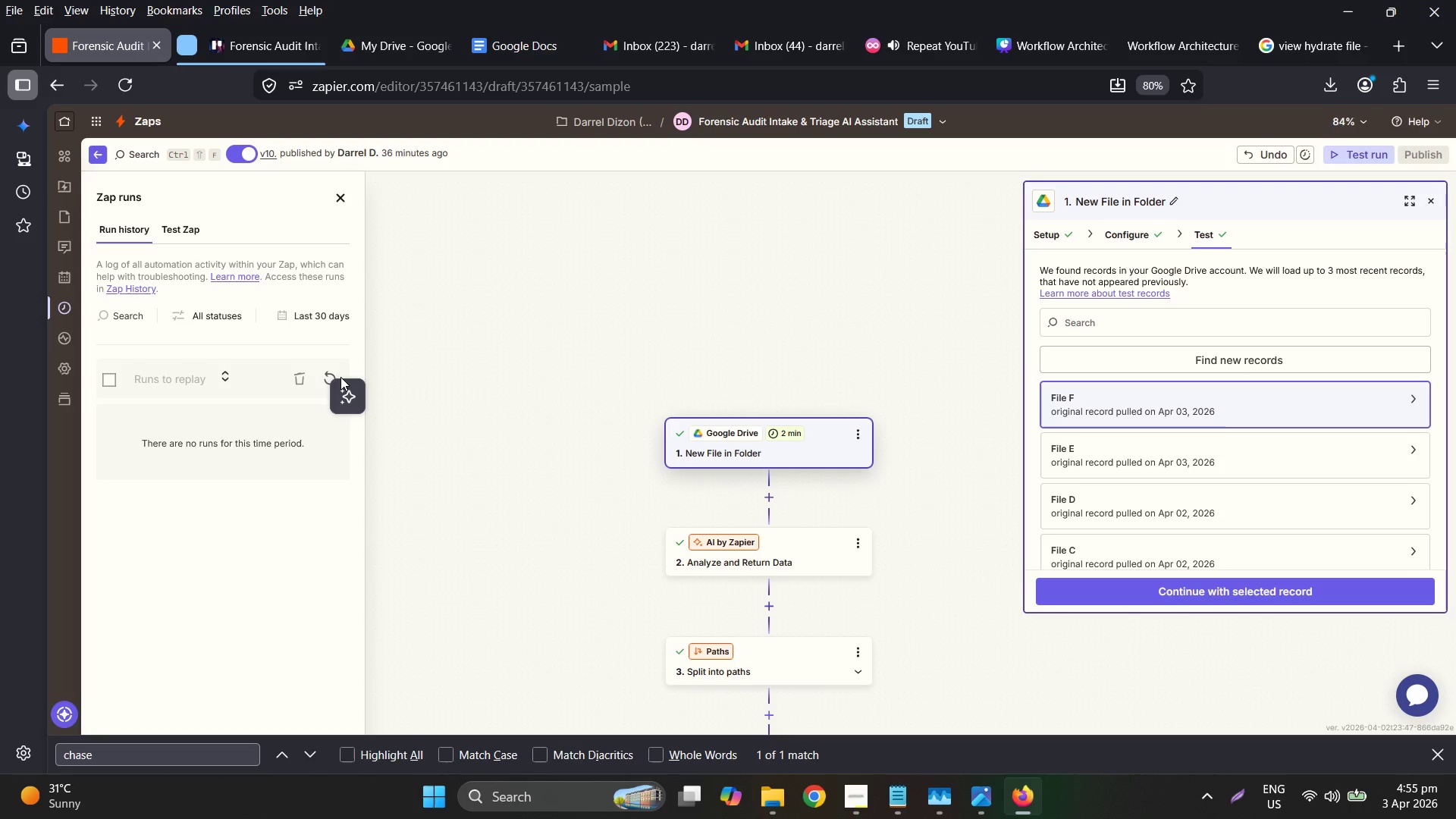 
left_click([333, 369])
 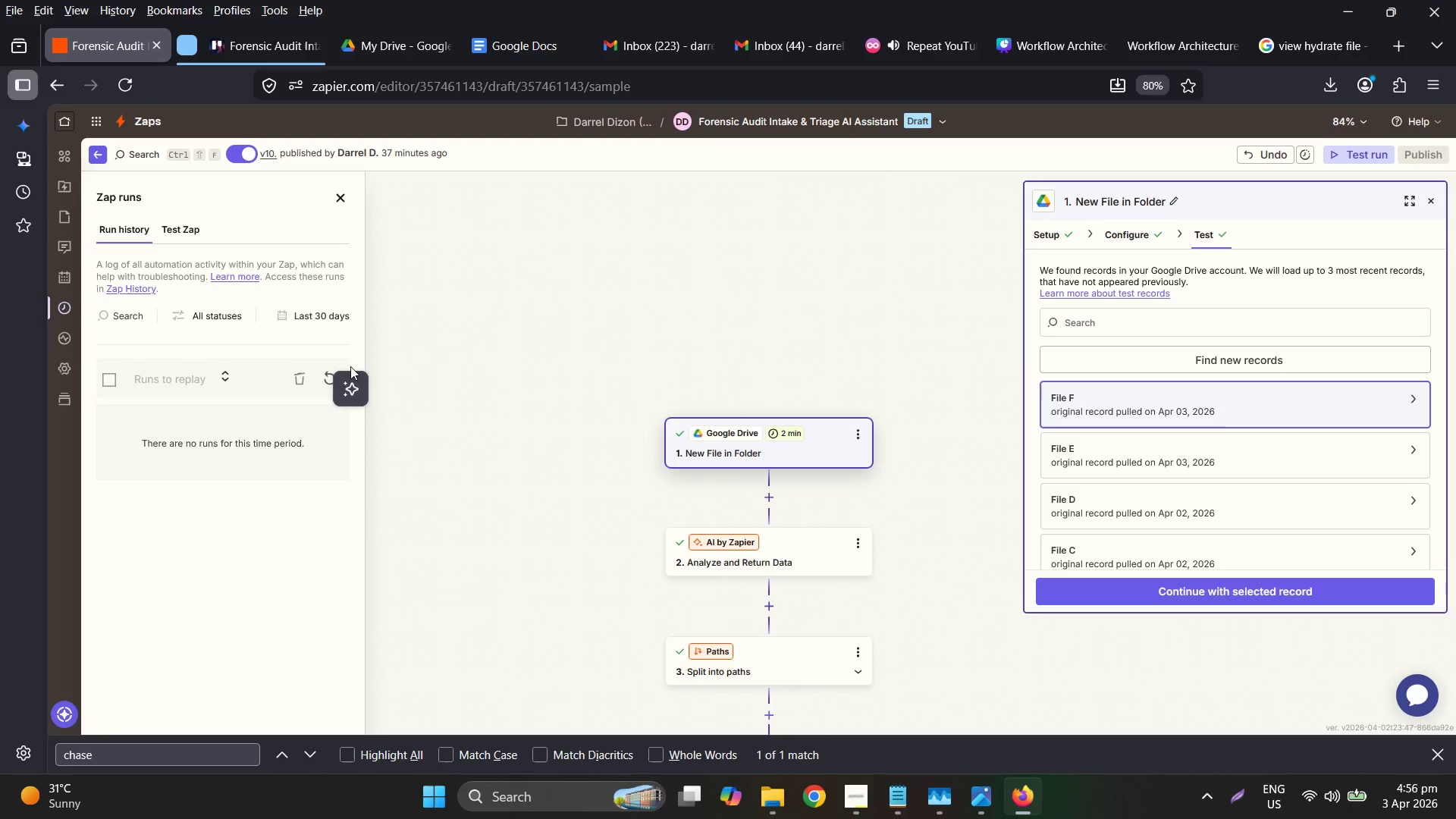 
wait(57.95)
 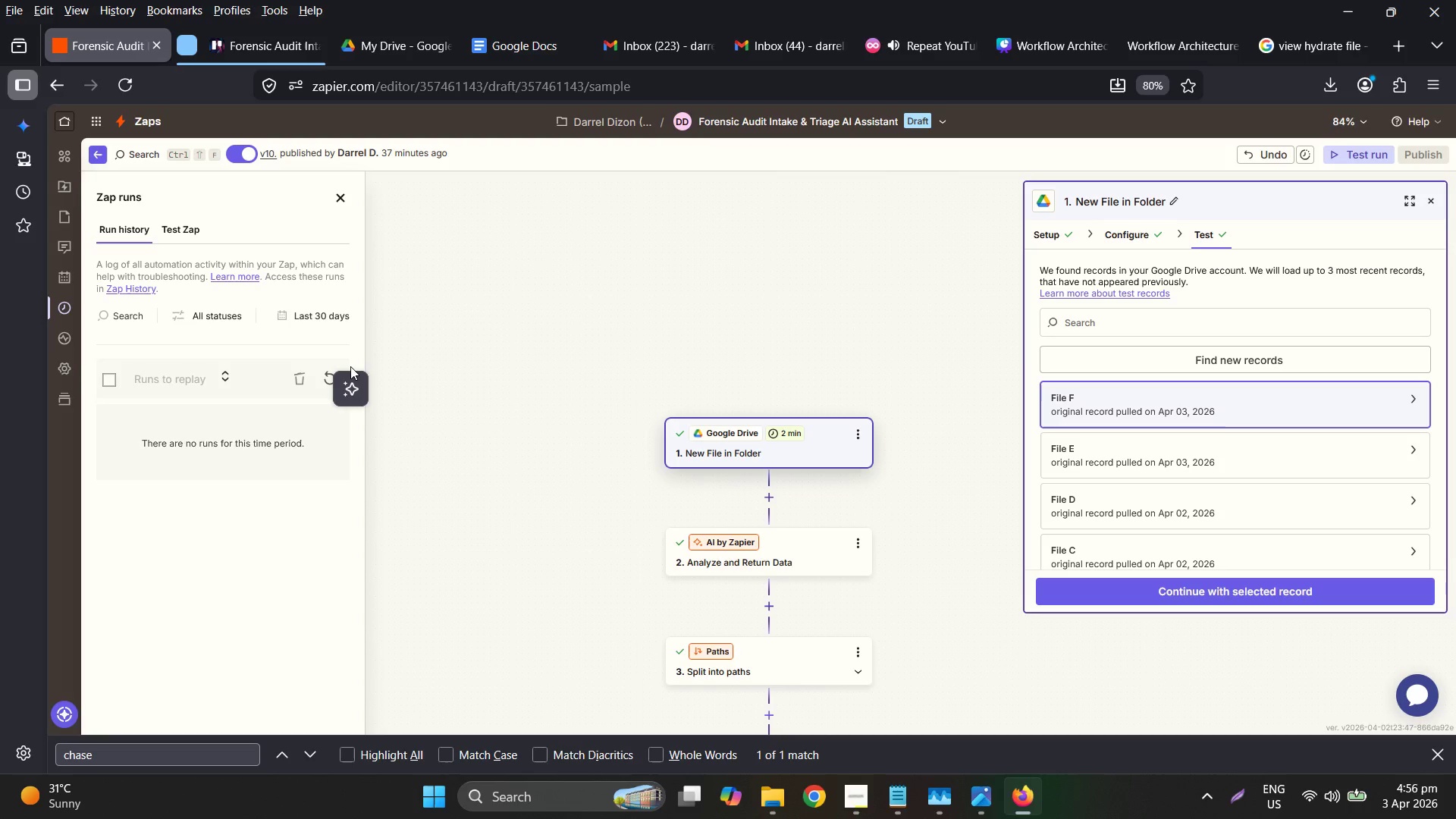 
scroll: coordinate [1329, 519], scroll_direction: up, amount: 3.0
 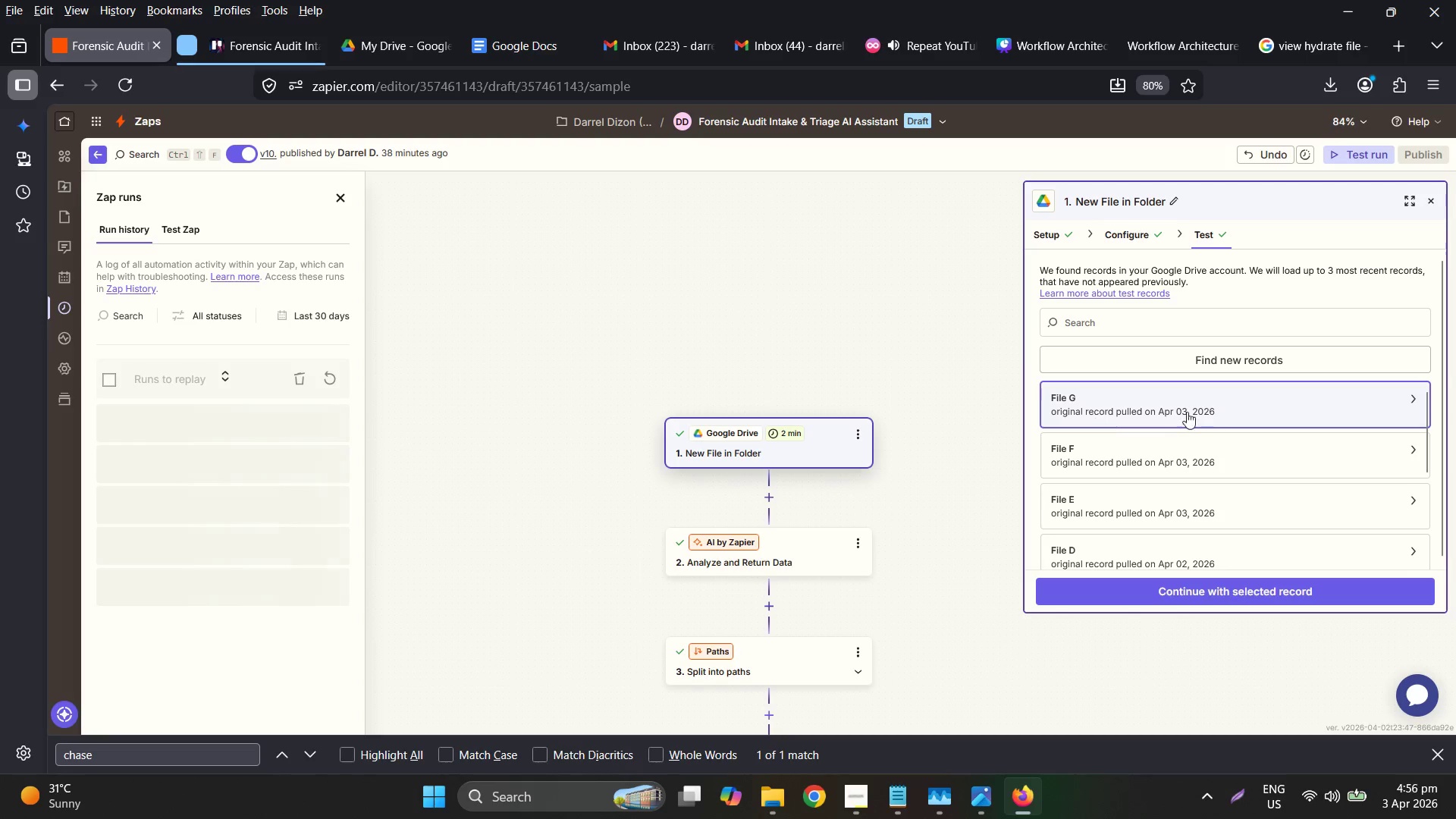 
left_click([1178, 410])
 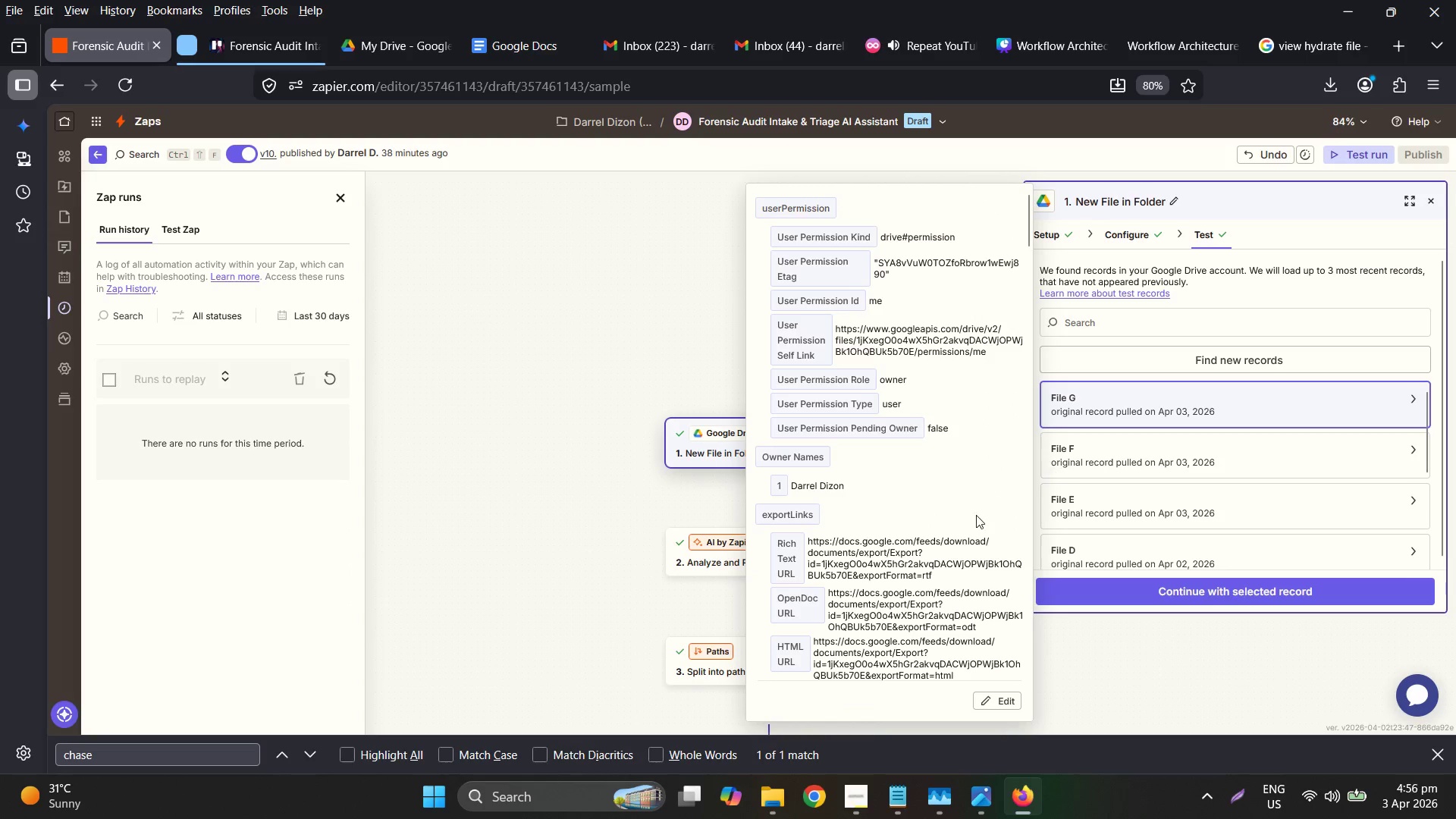 
scroll: coordinate [975, 515], scroll_direction: down, amount: 4.0
 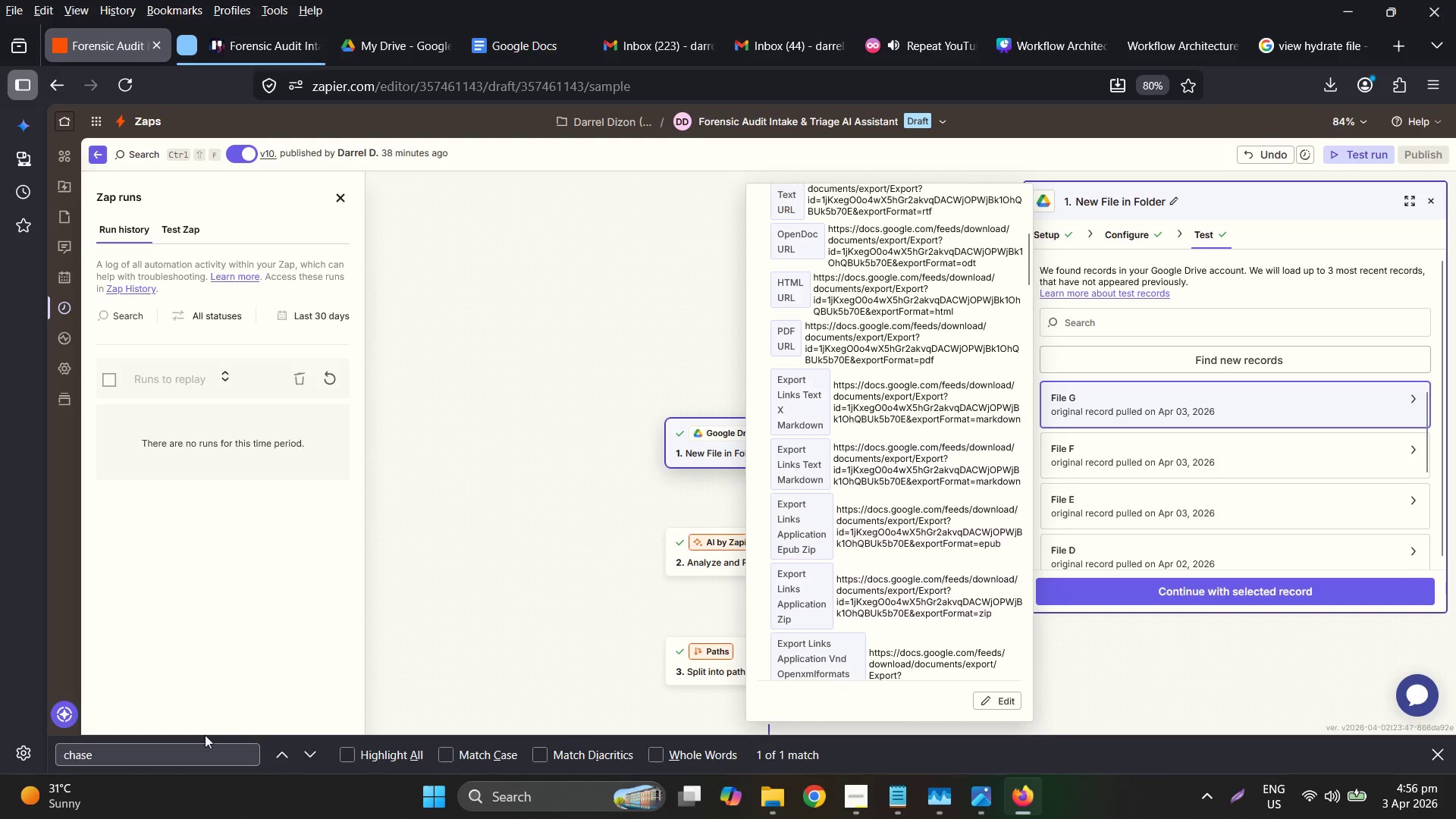 
left_click([156, 752])
 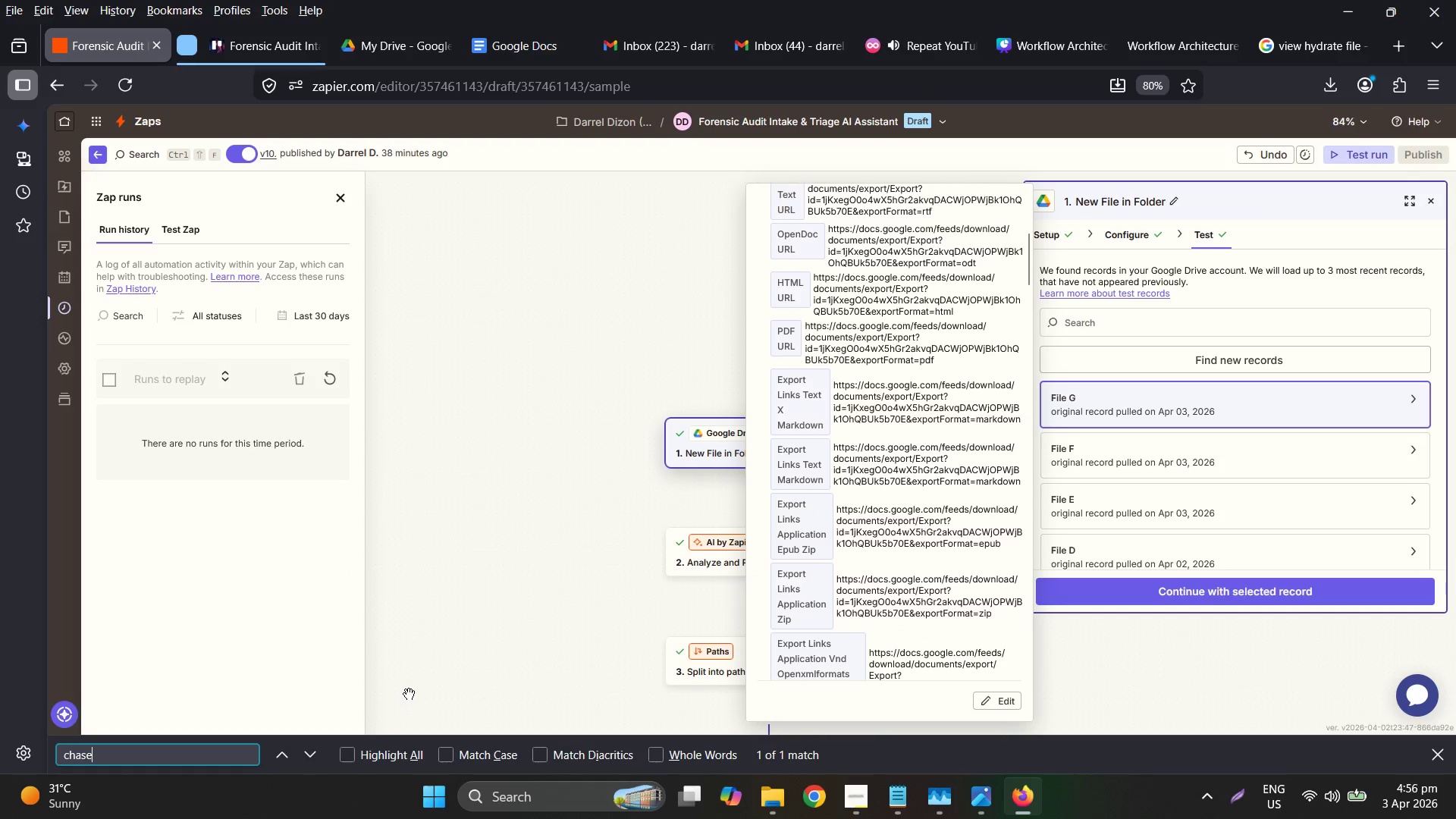 
key(Backspace)
 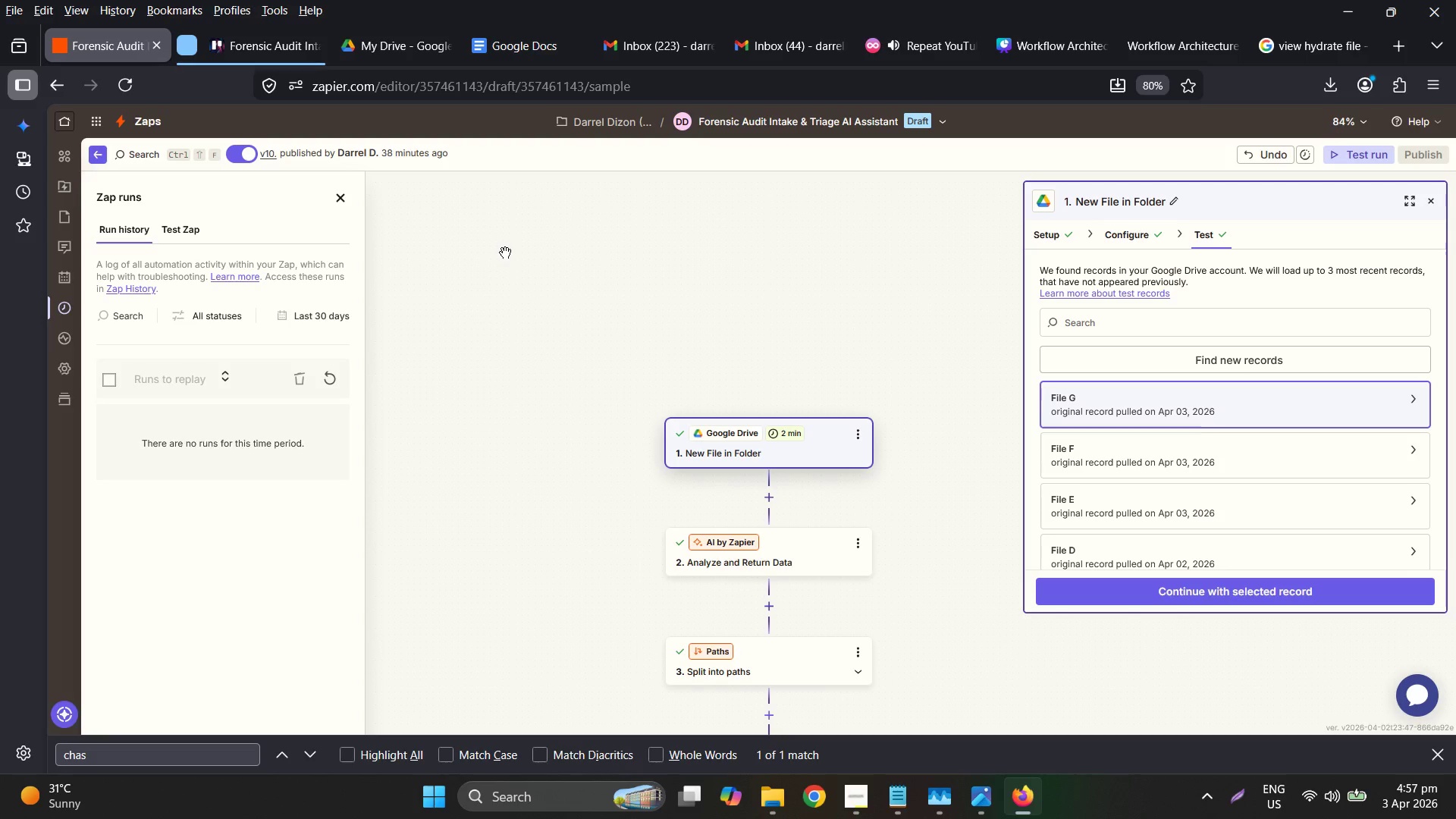 
wait(40.05)
 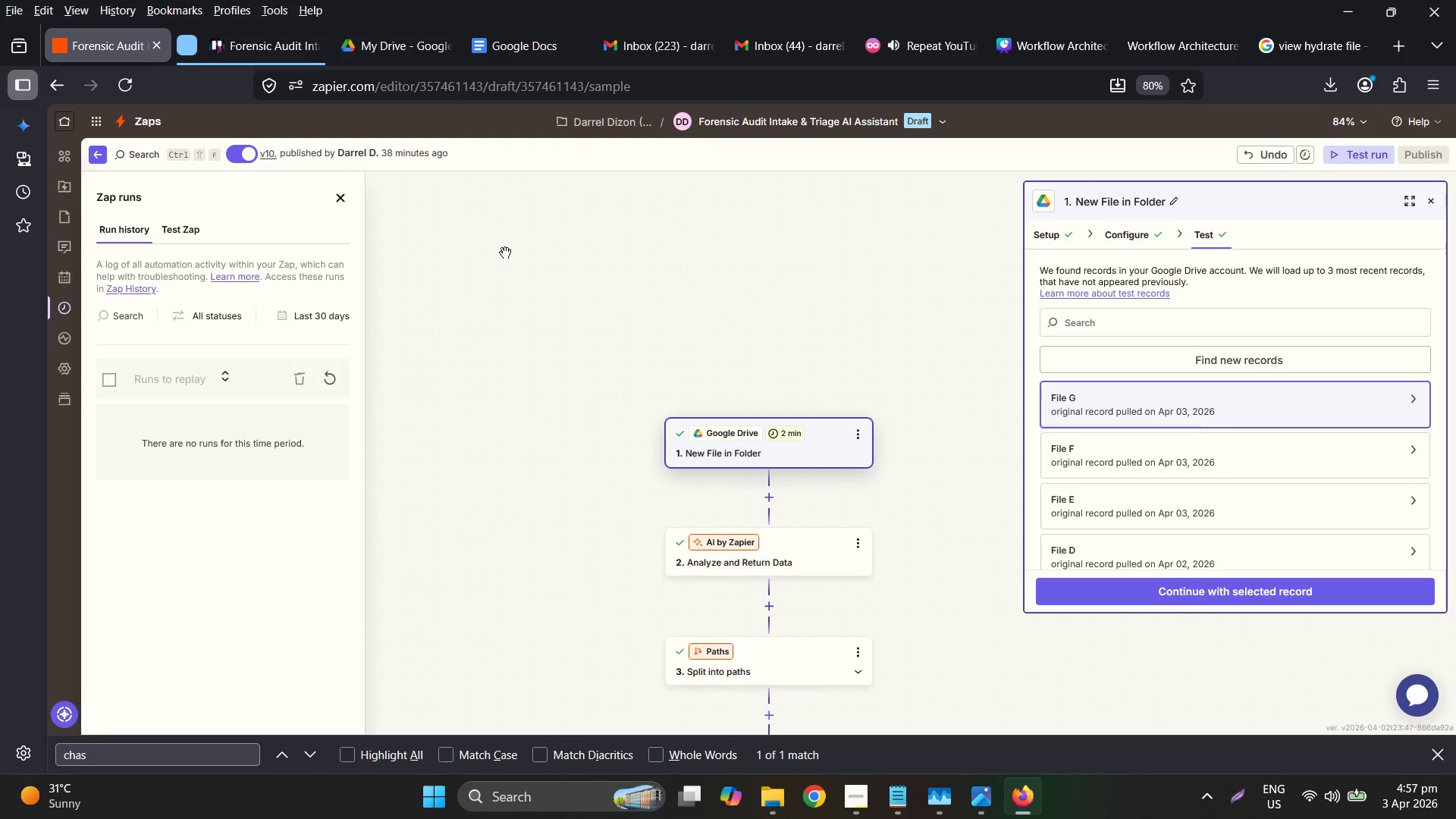 
left_click([324, 375])
 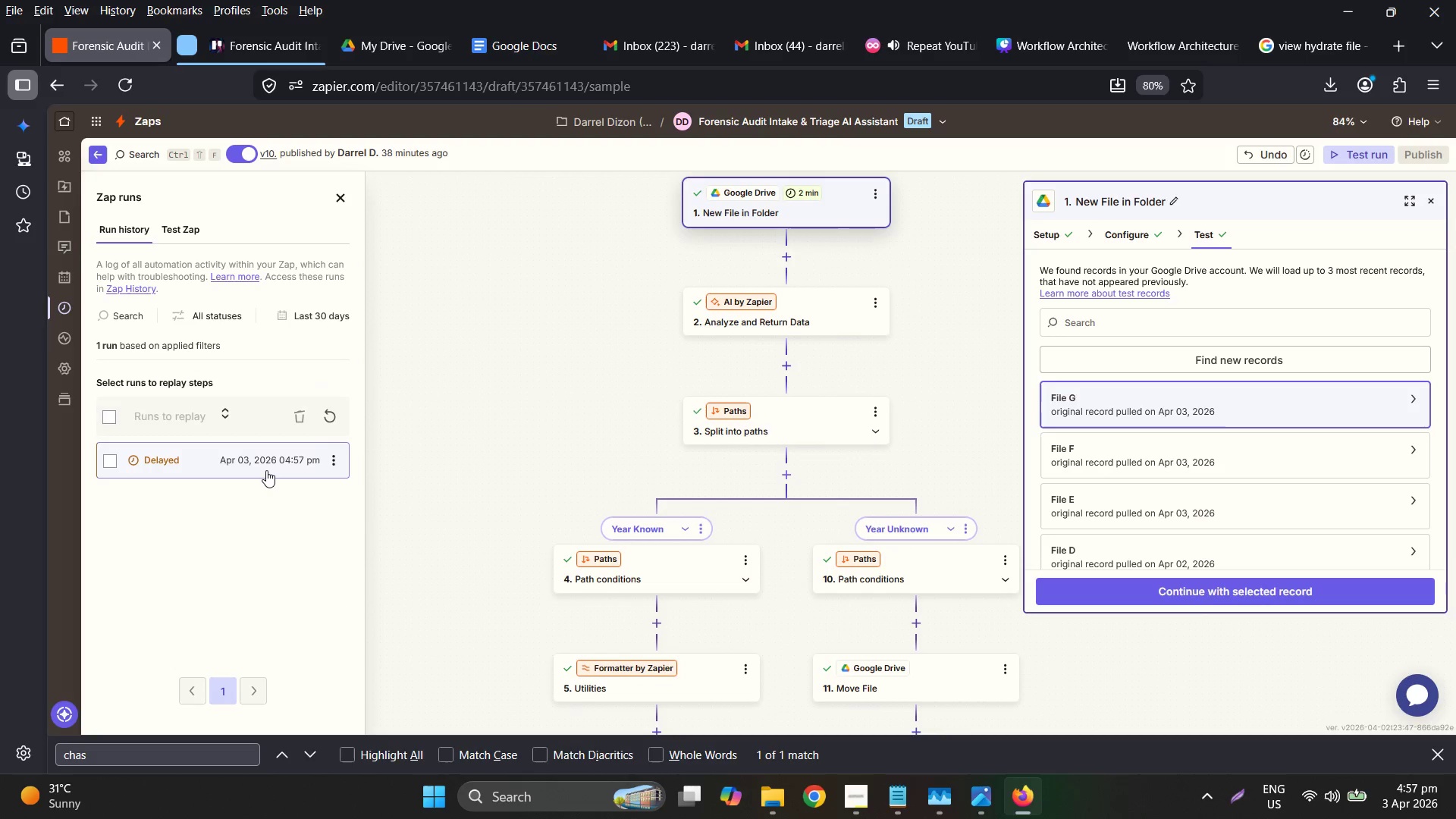 
mouse_move([723, 444])
 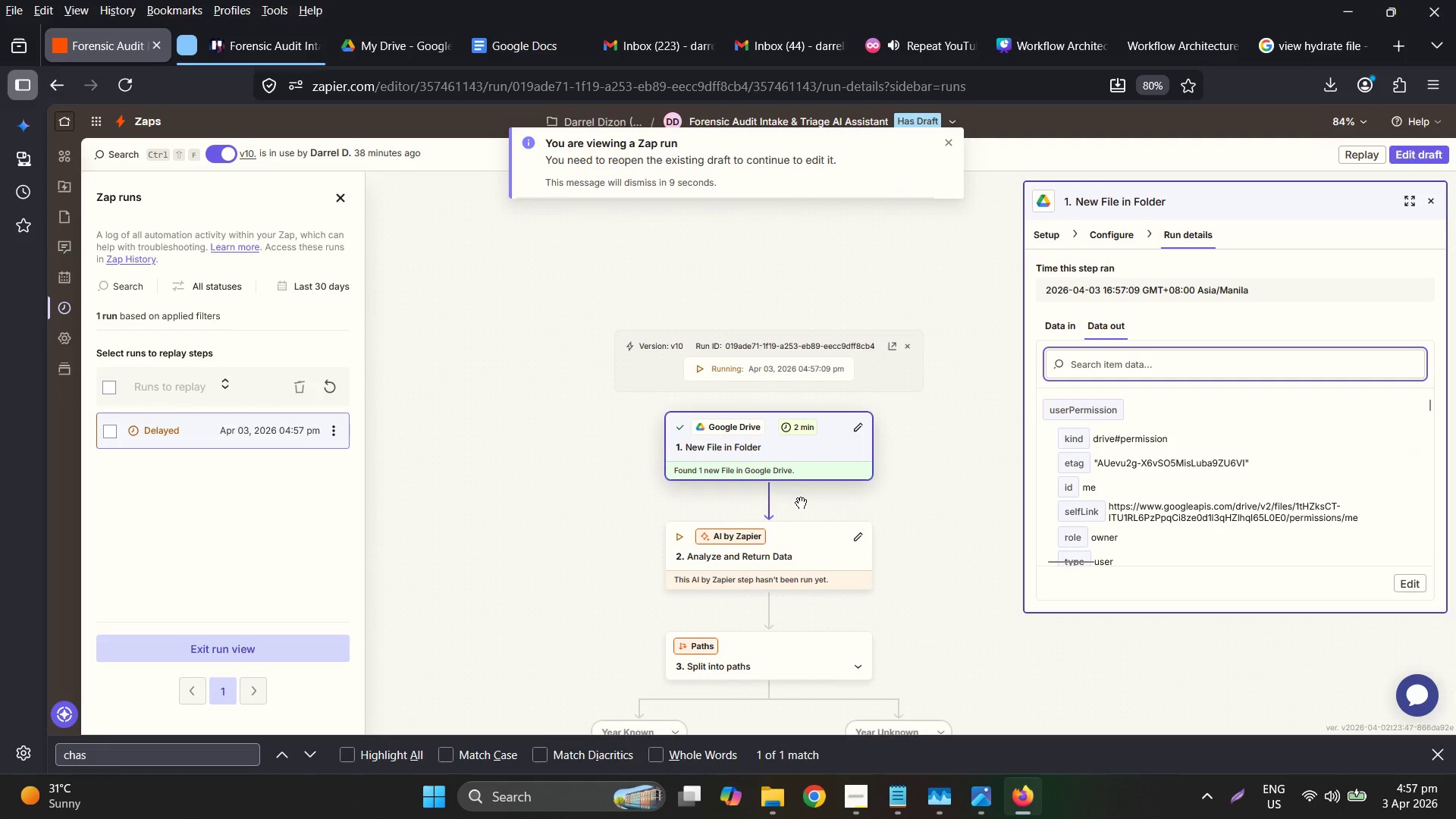 
scroll: coordinate [848, 553], scroll_direction: down, amount: 4.0
 